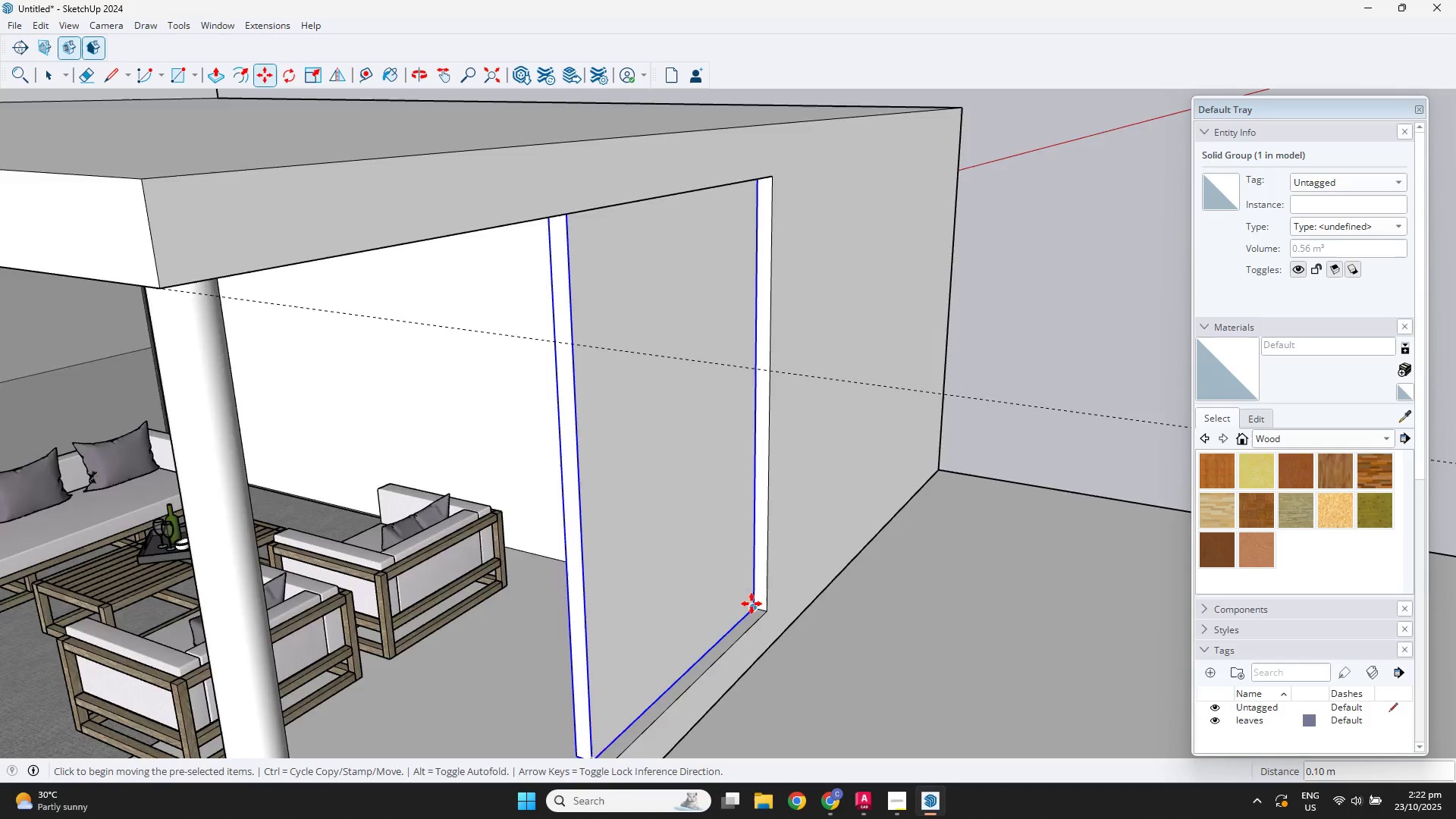 
scroll: coordinate [787, 600], scroll_direction: down, amount: 4.0
 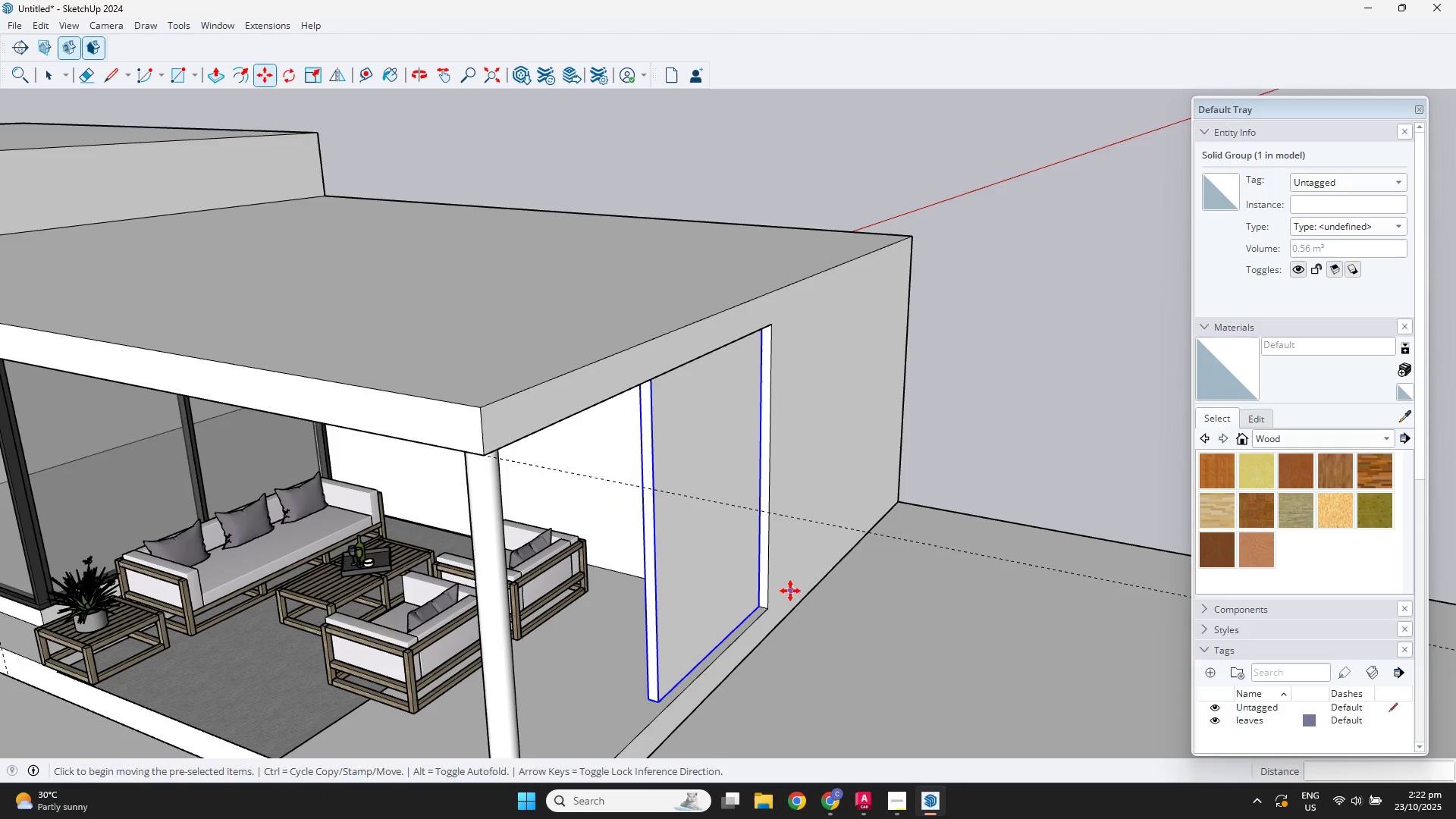 
key(Space)
 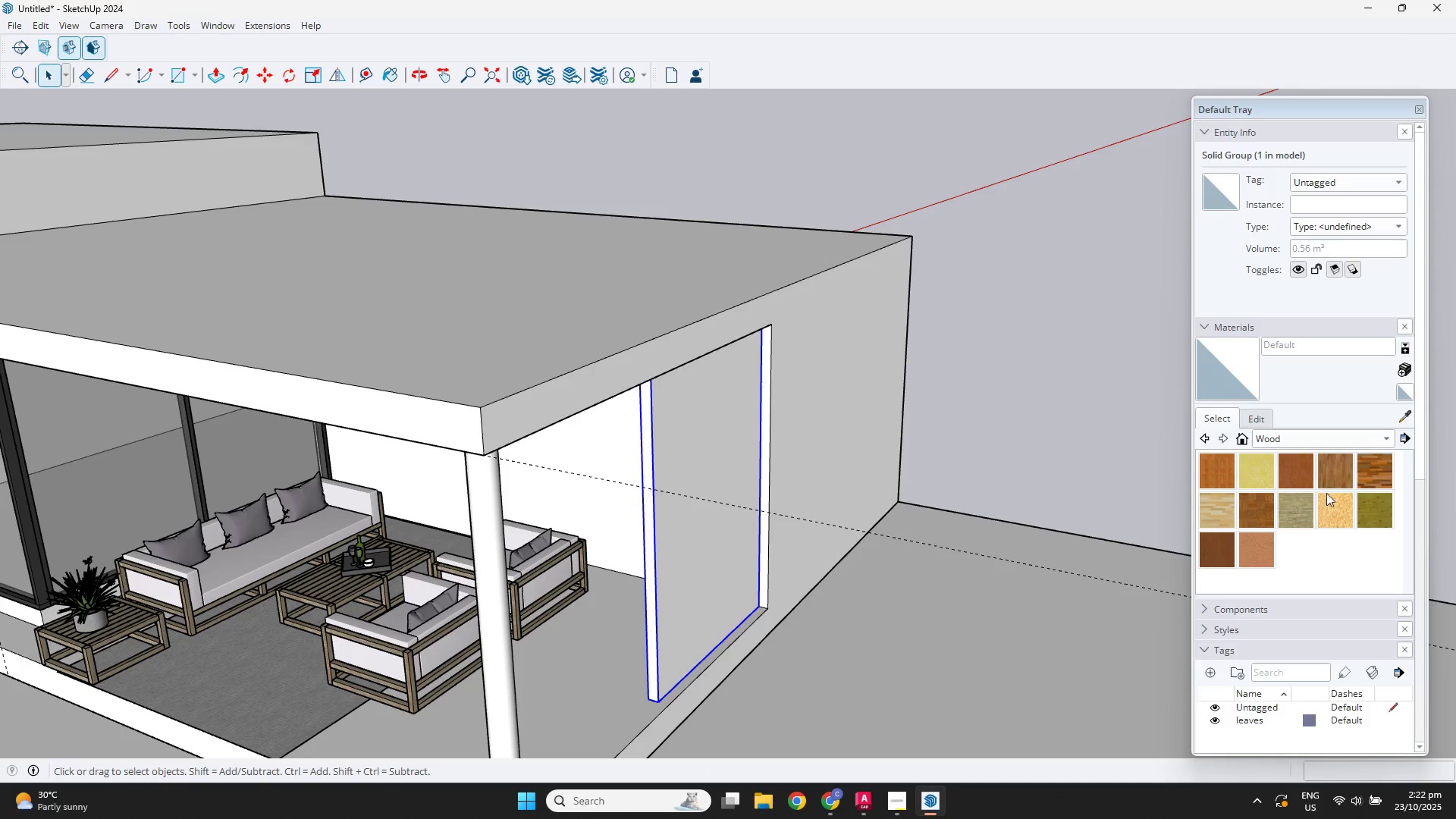 
left_click([1330, 473])
 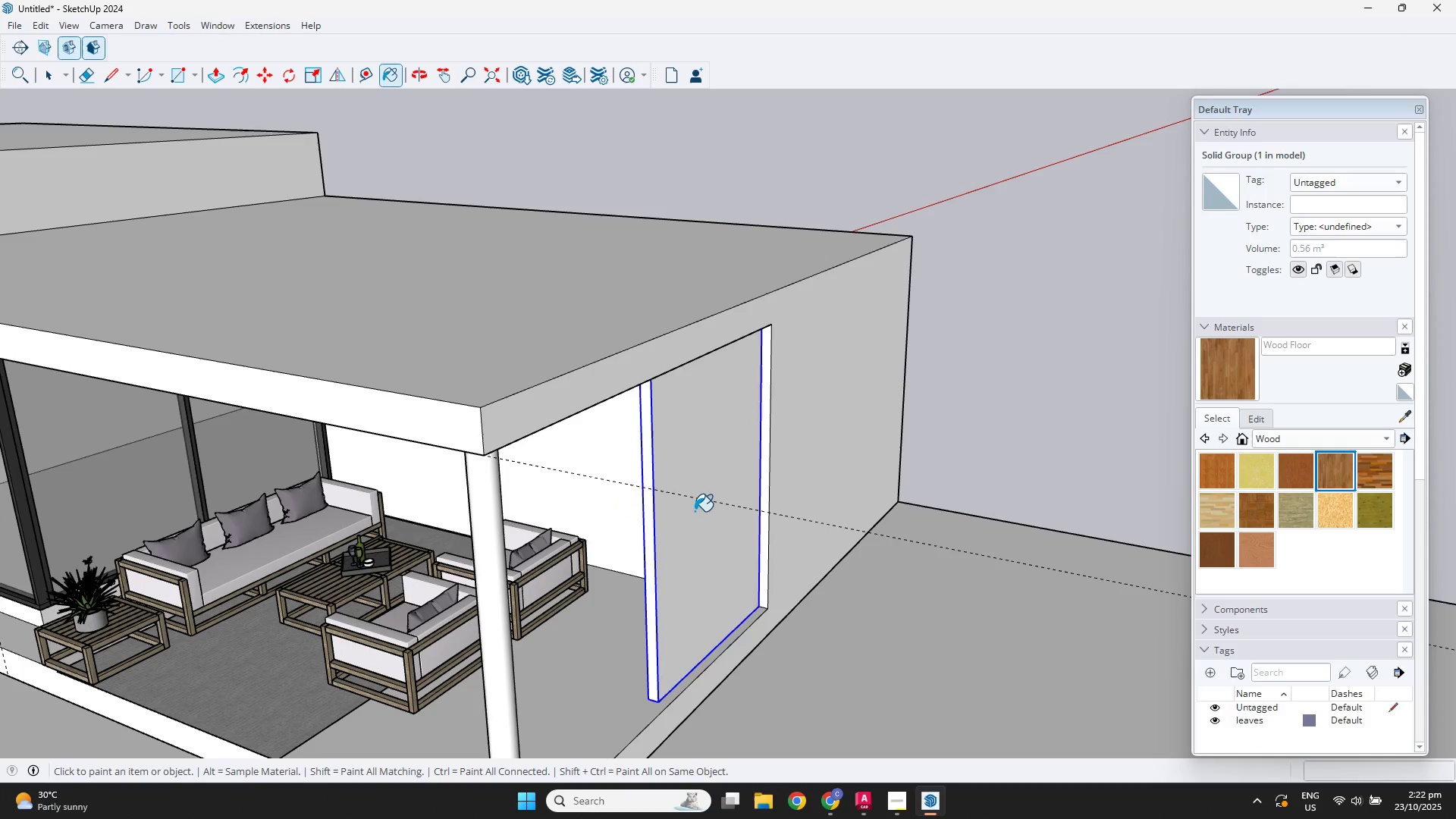 
left_click([694, 510])
 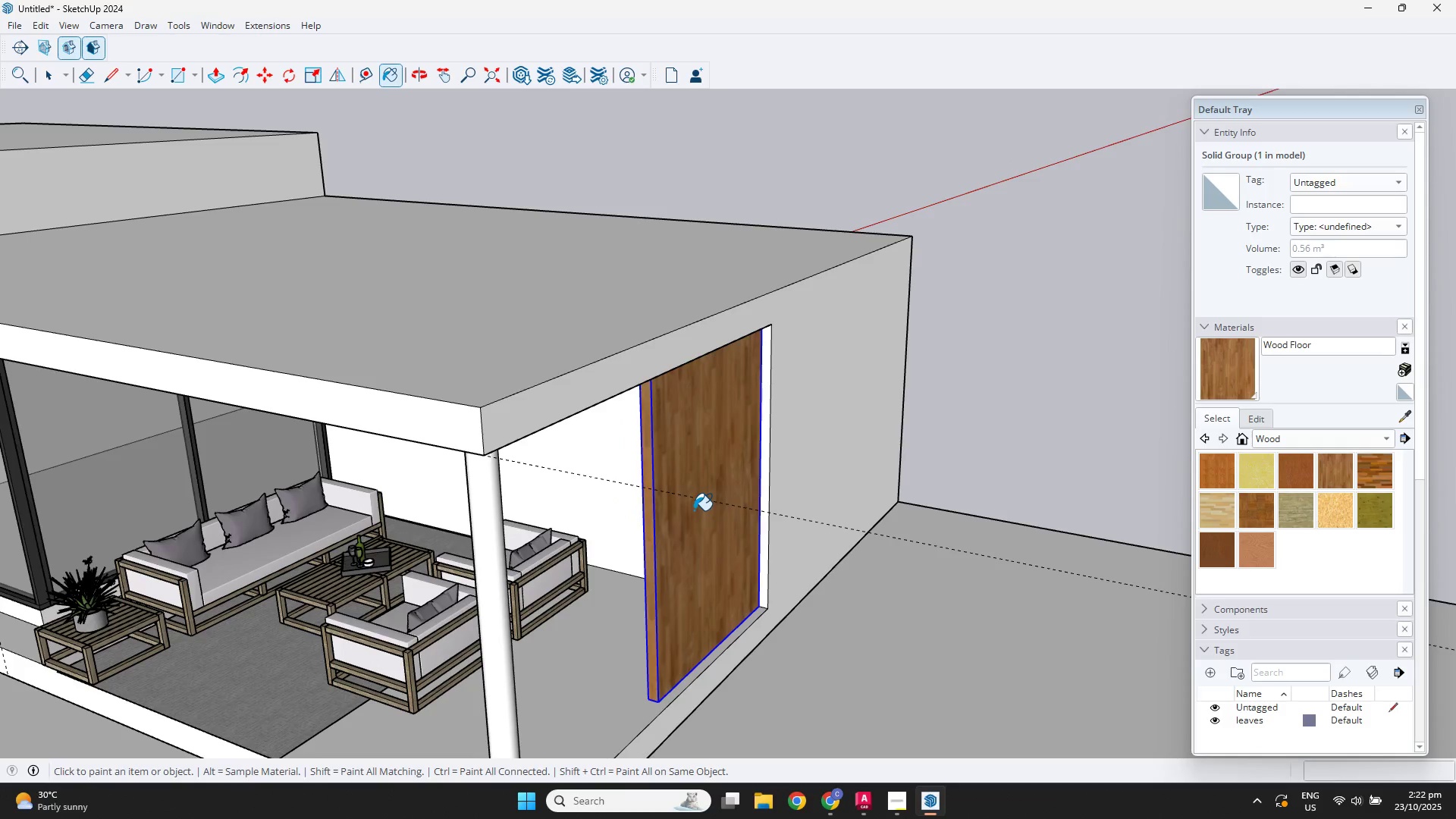 
scroll: coordinate [753, 551], scroll_direction: down, amount: 3.0
 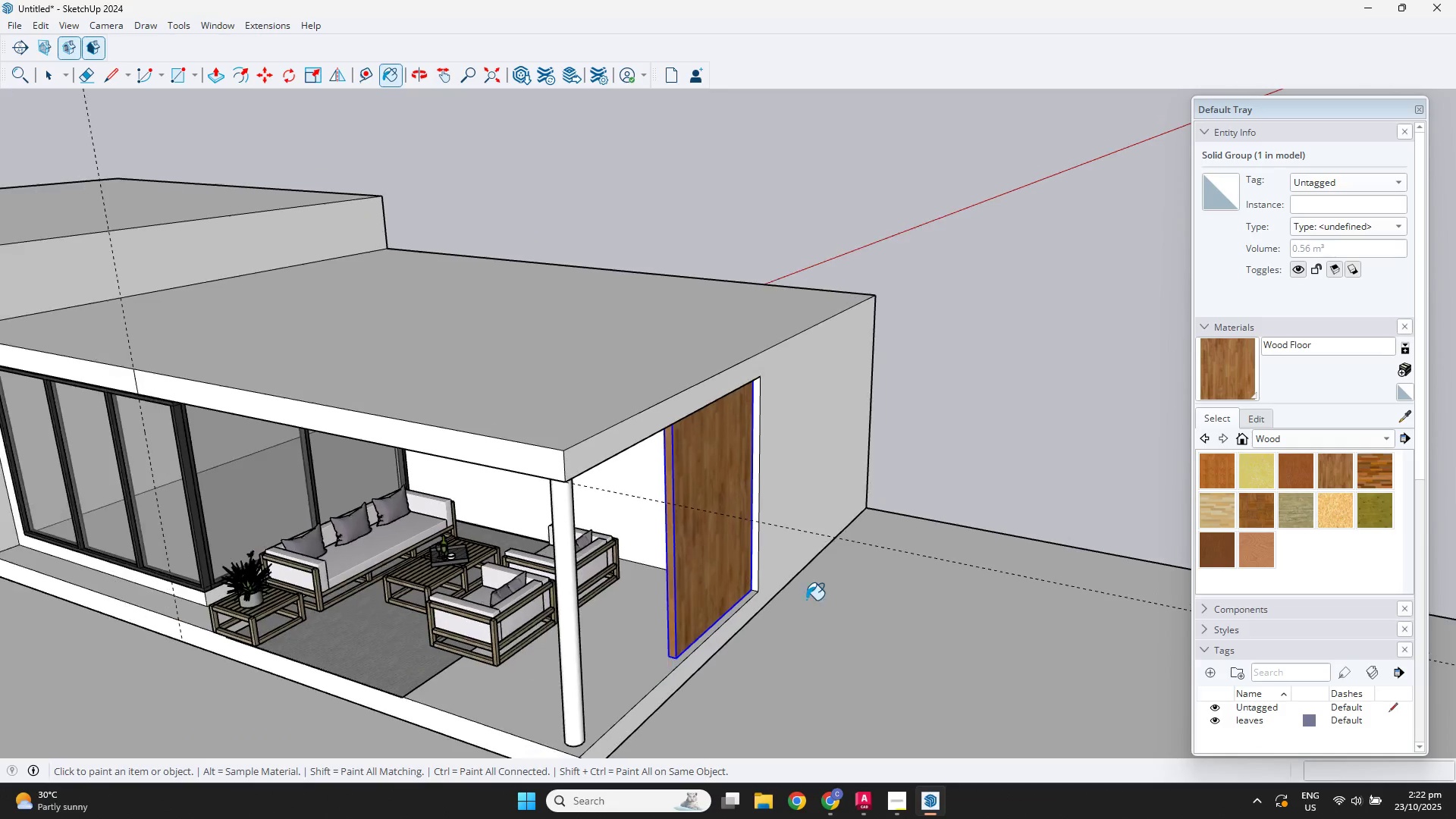 
key(Space)
 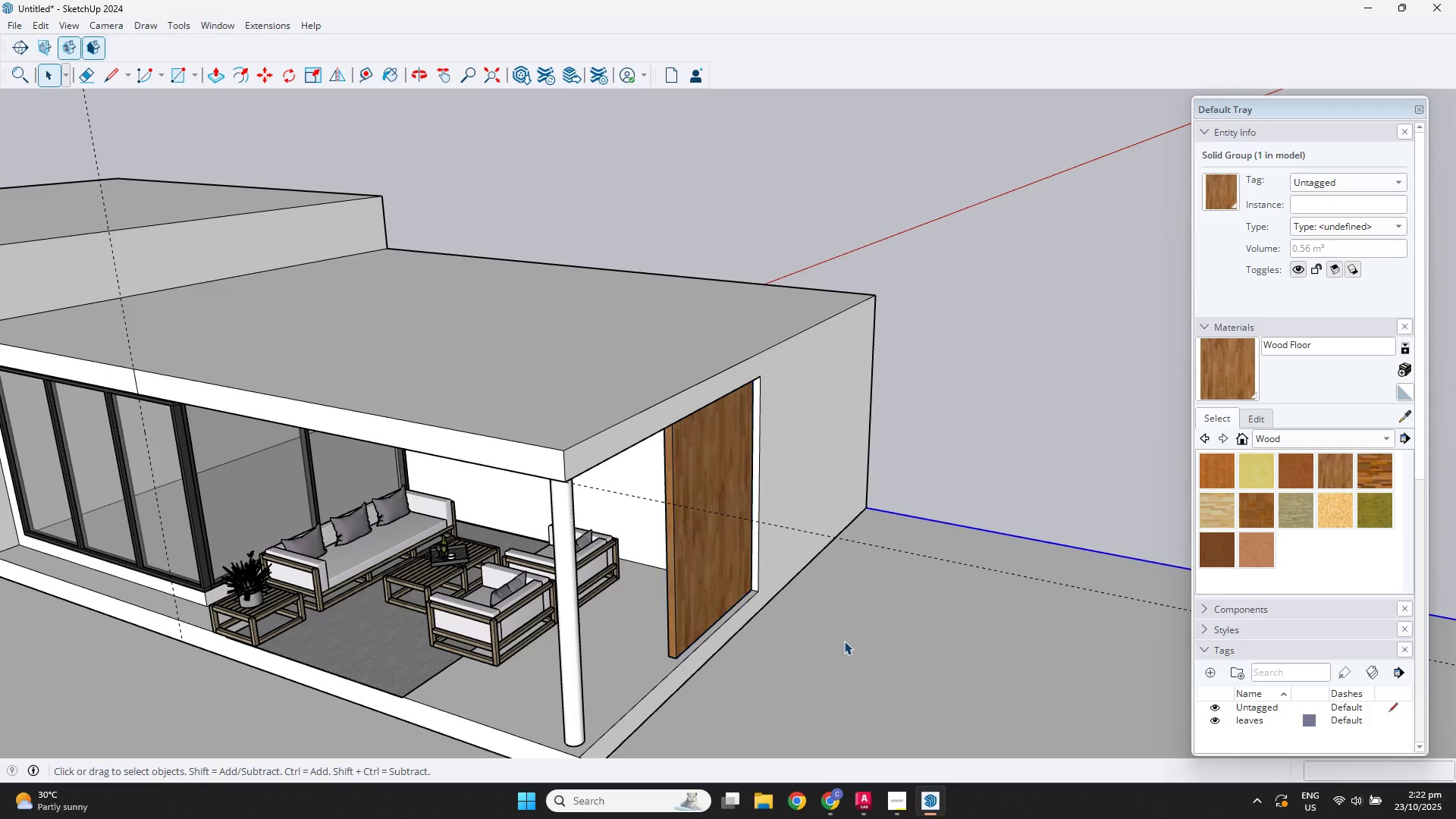 
scroll: coordinate [679, 531], scroll_direction: down, amount: 7.0
 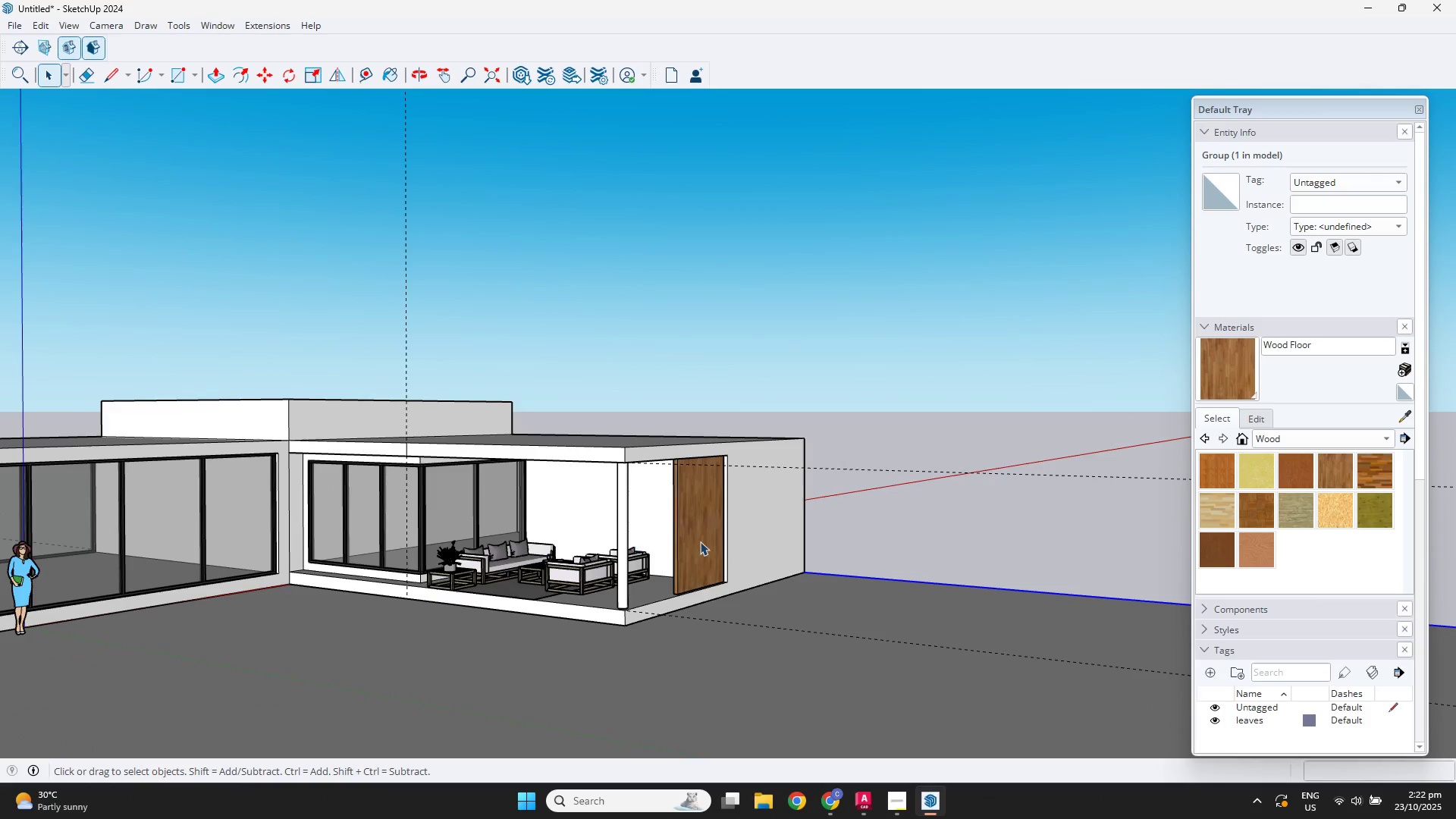 
scroll: coordinate [666, 594], scroll_direction: up, amount: 11.0
 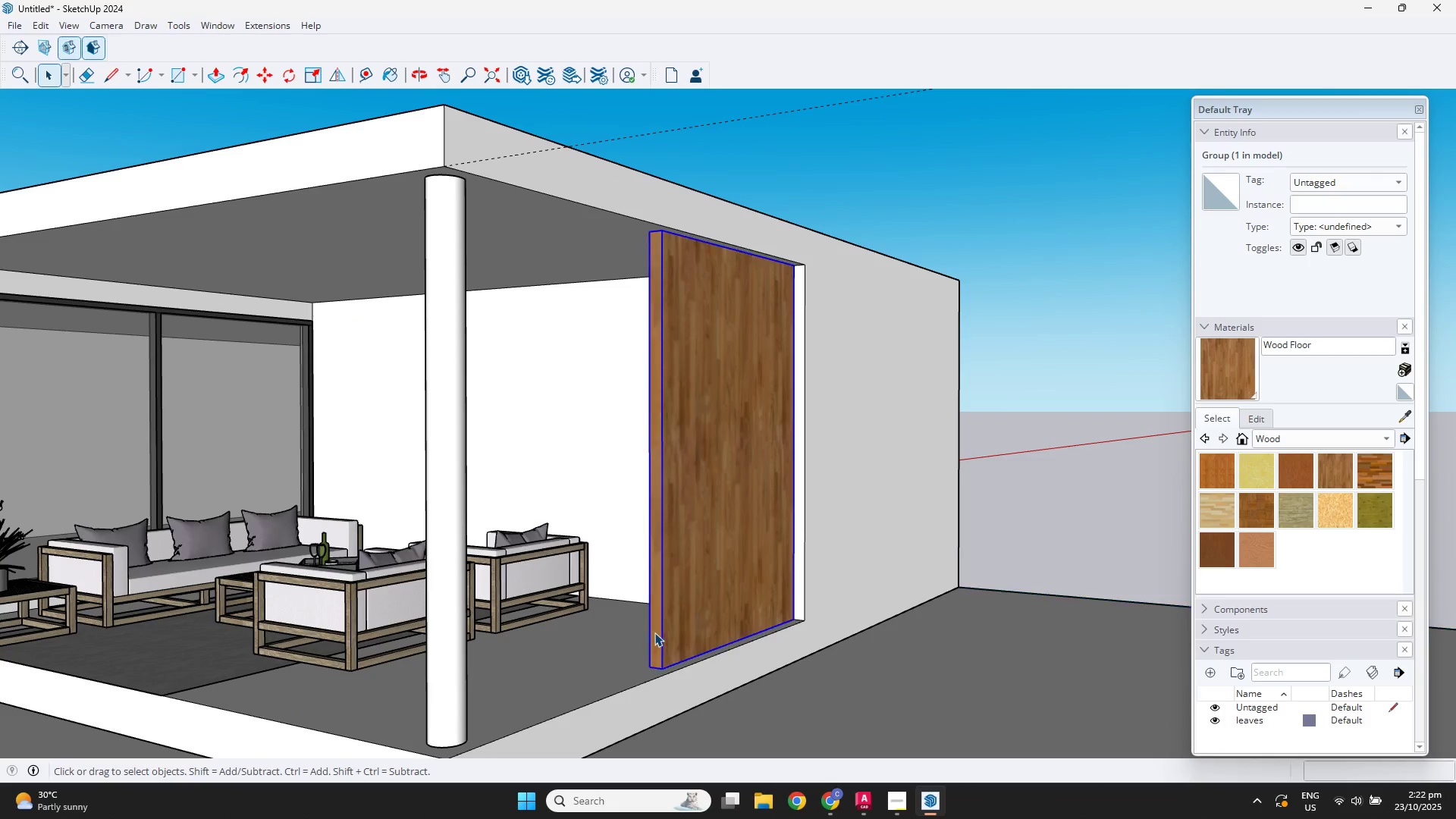 
double_click([659, 636])
 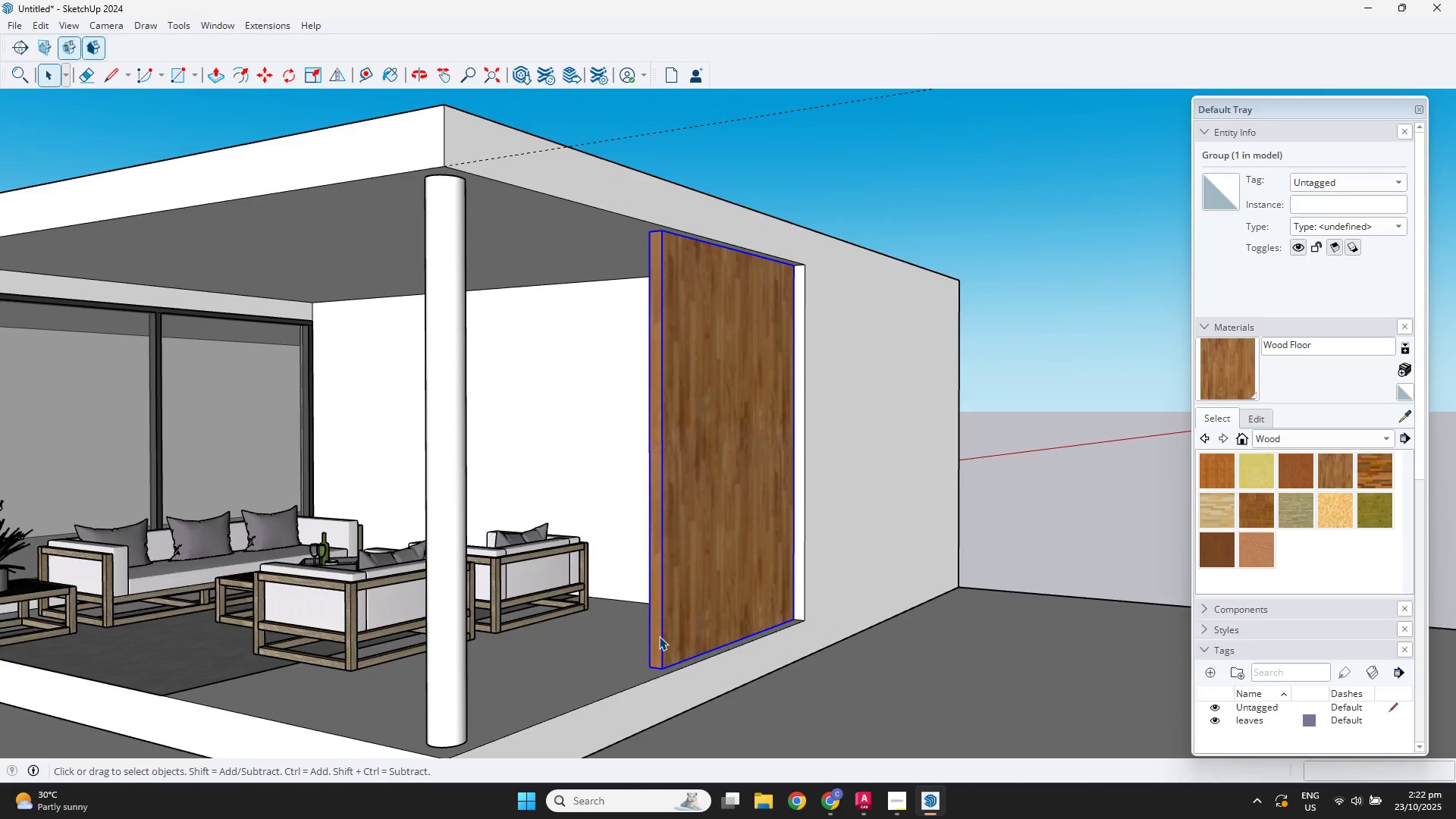 
triple_click([659, 636])
 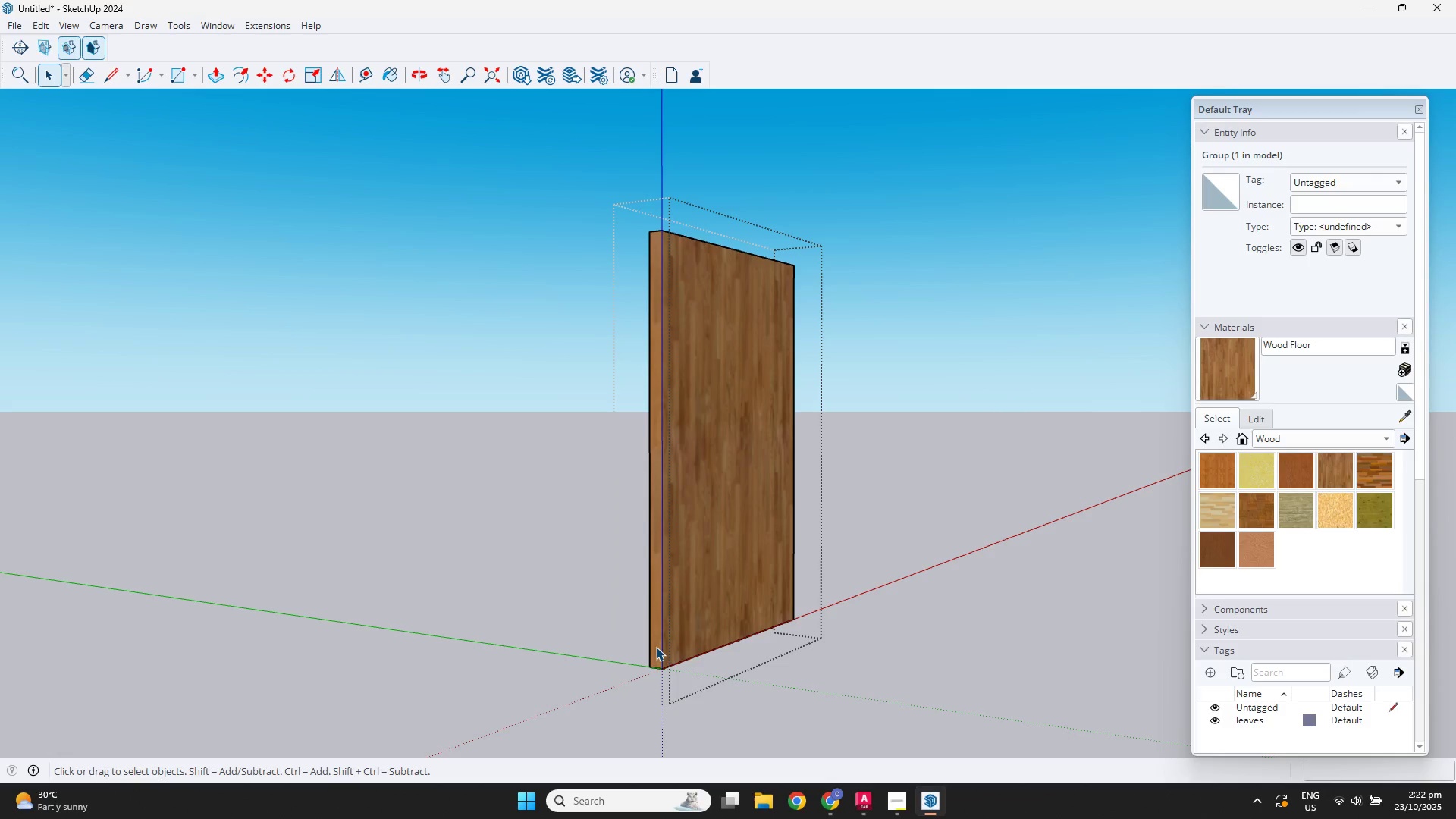 
triple_click([656, 647])
 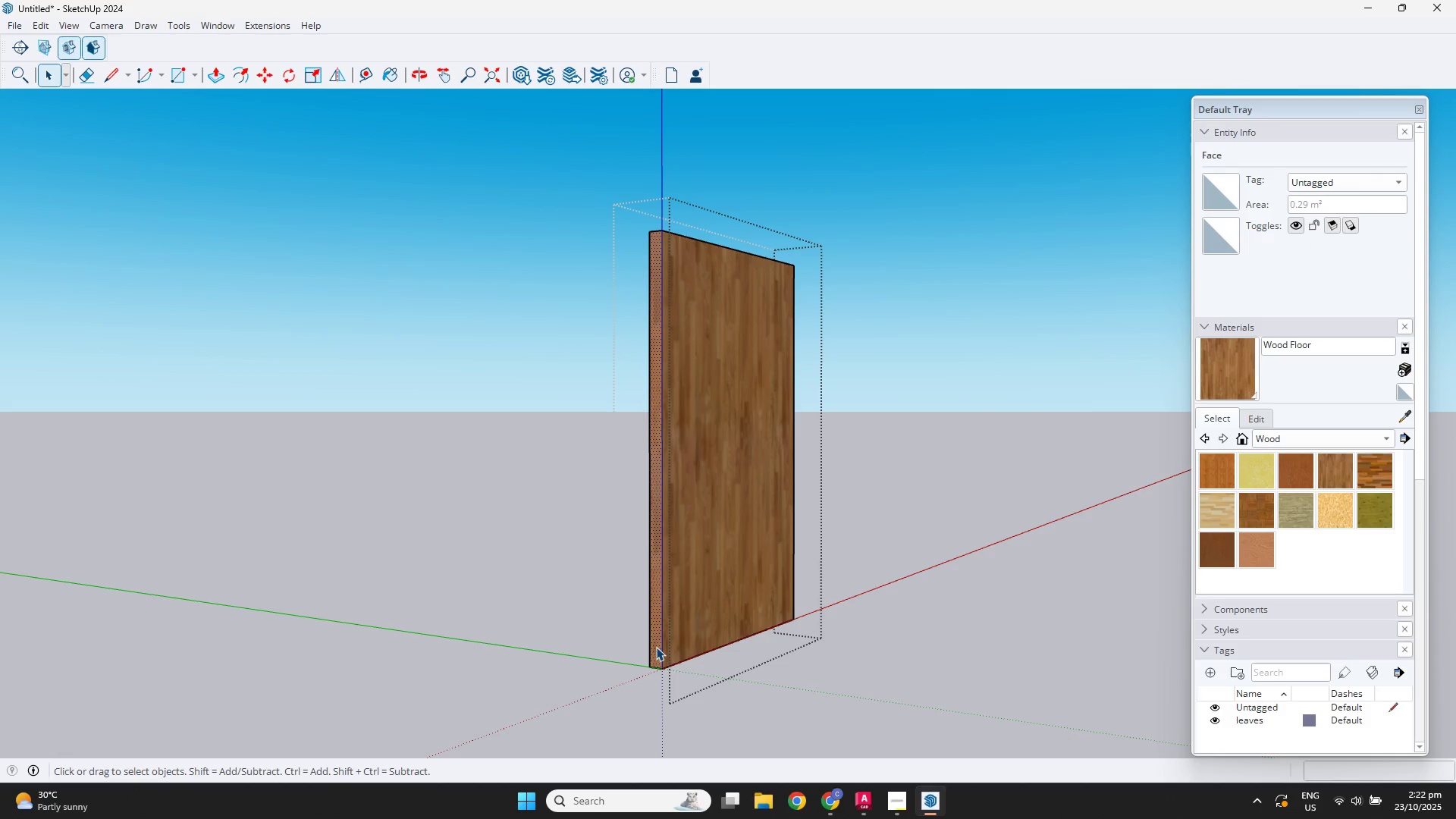 
key(P)
 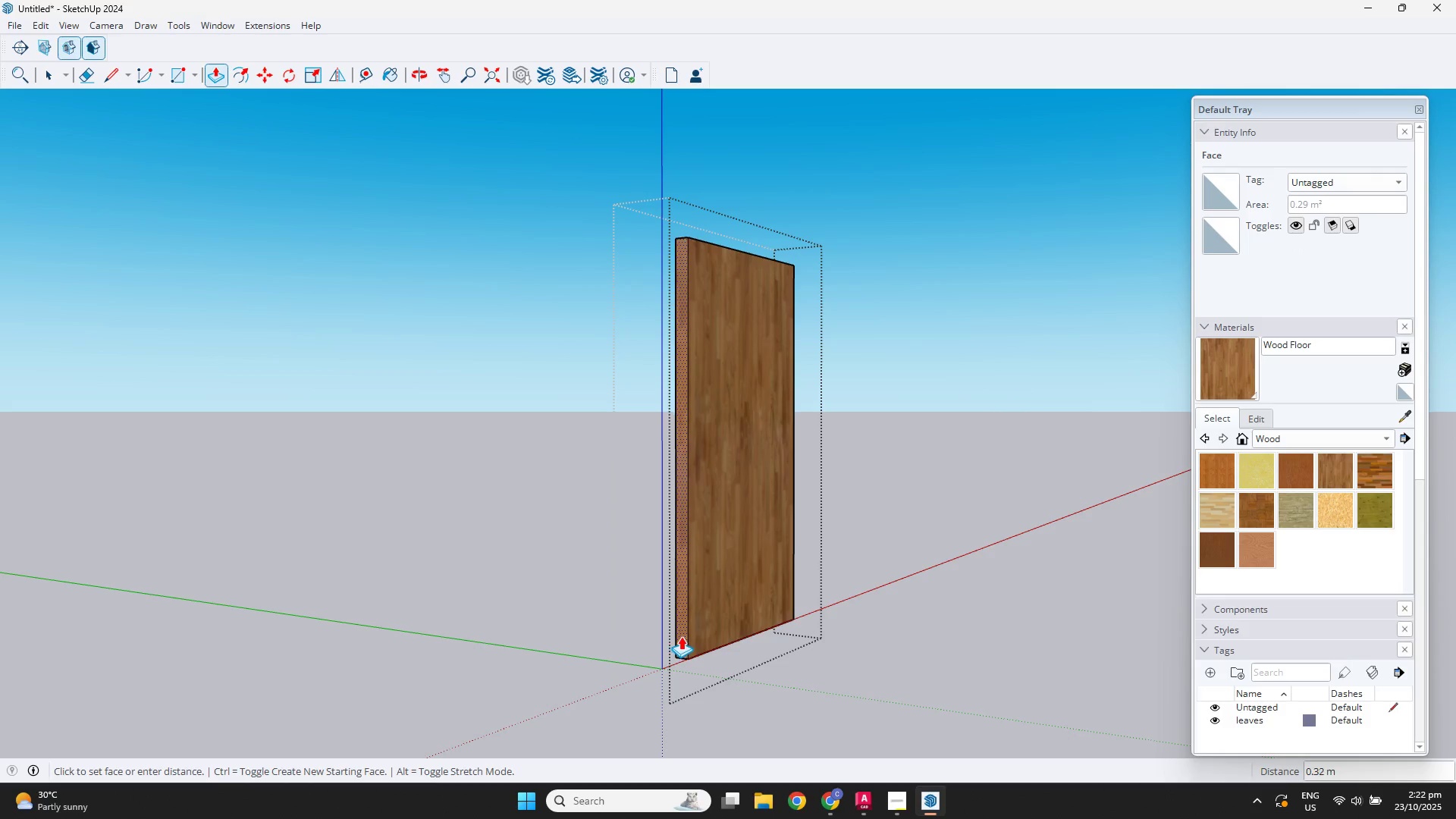 
left_click([682, 636])
 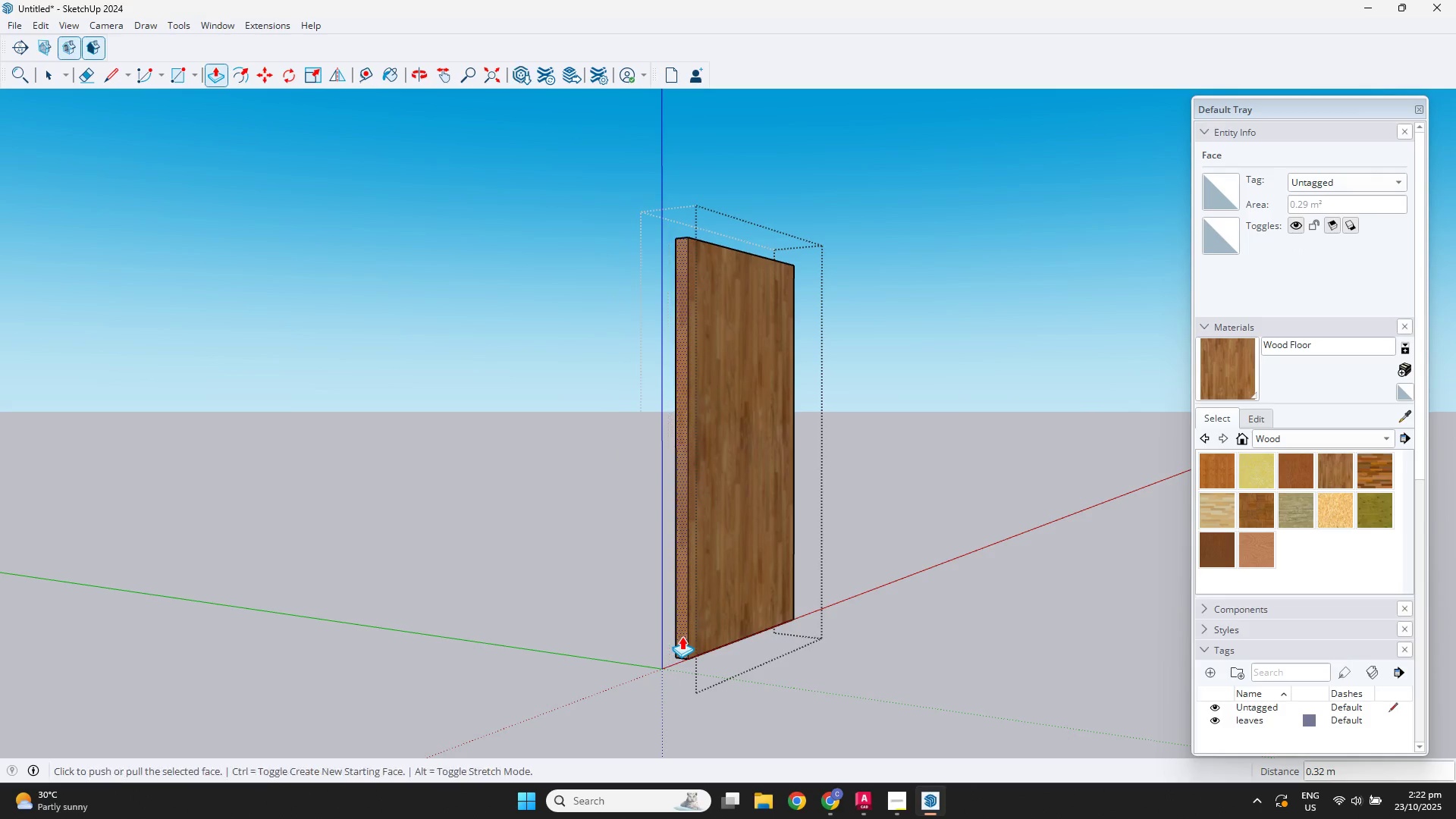 
key(Space)
 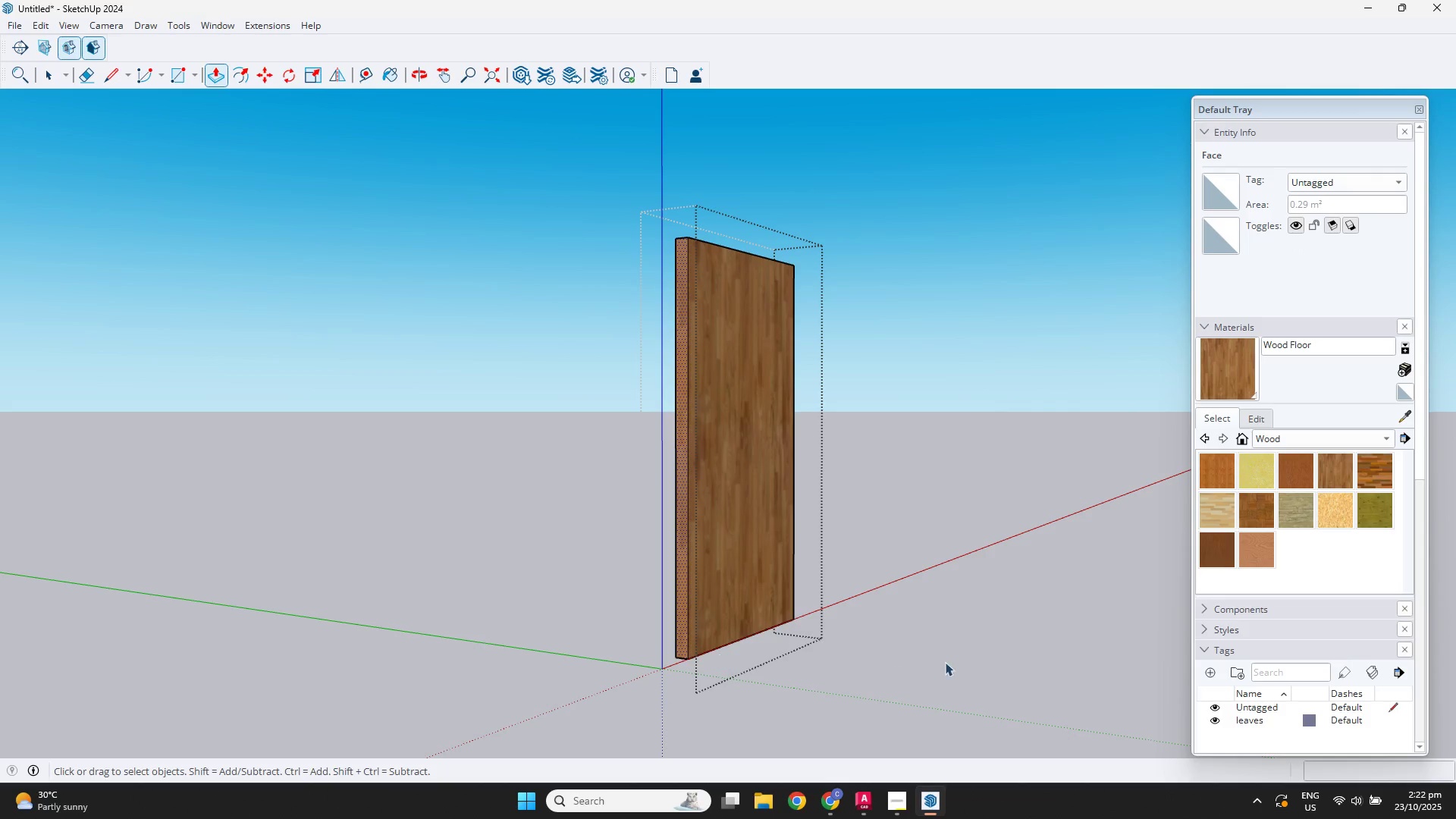 
double_click([946, 660])
 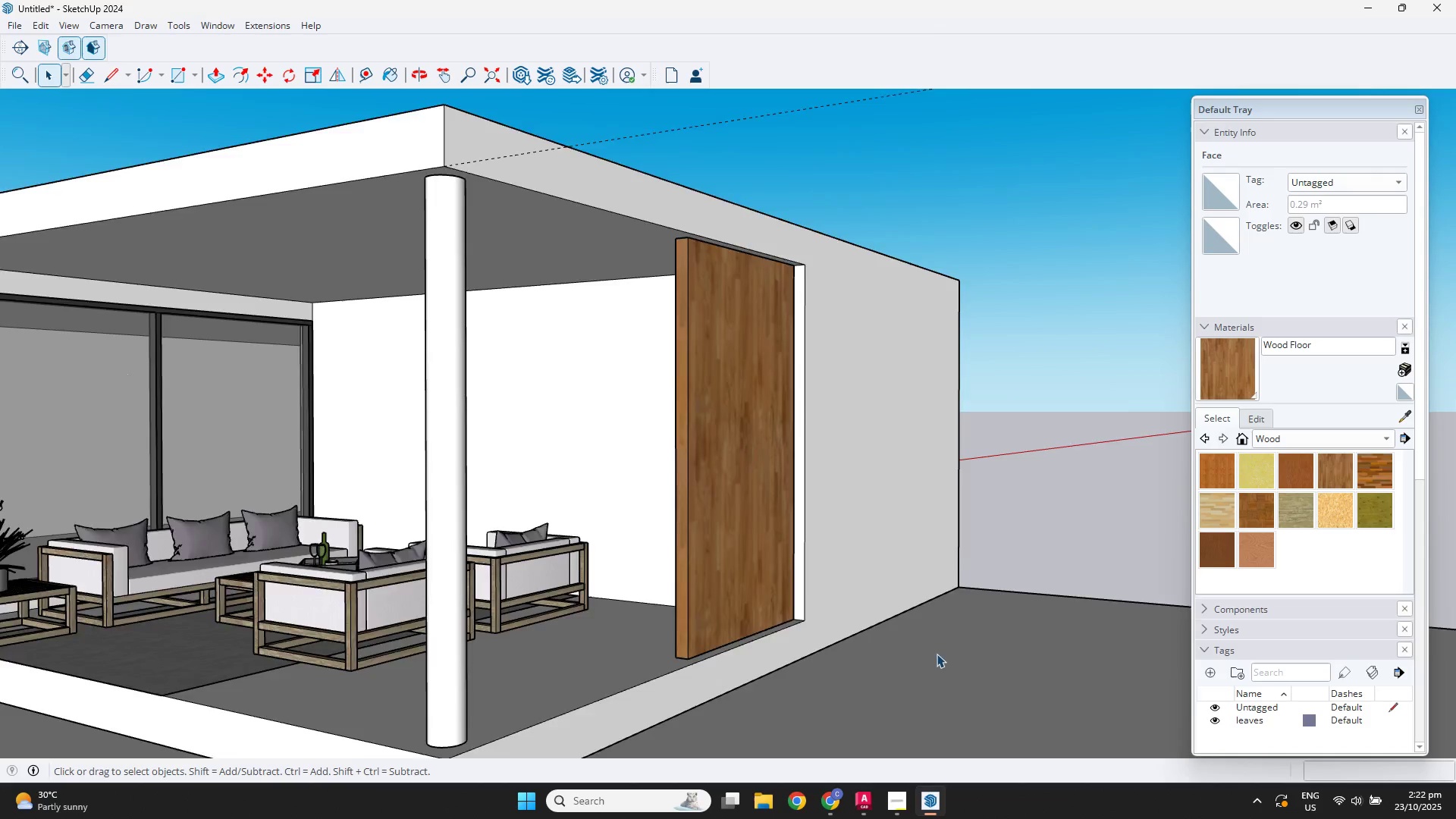 
scroll: coordinate [816, 600], scroll_direction: down, amount: 8.0
 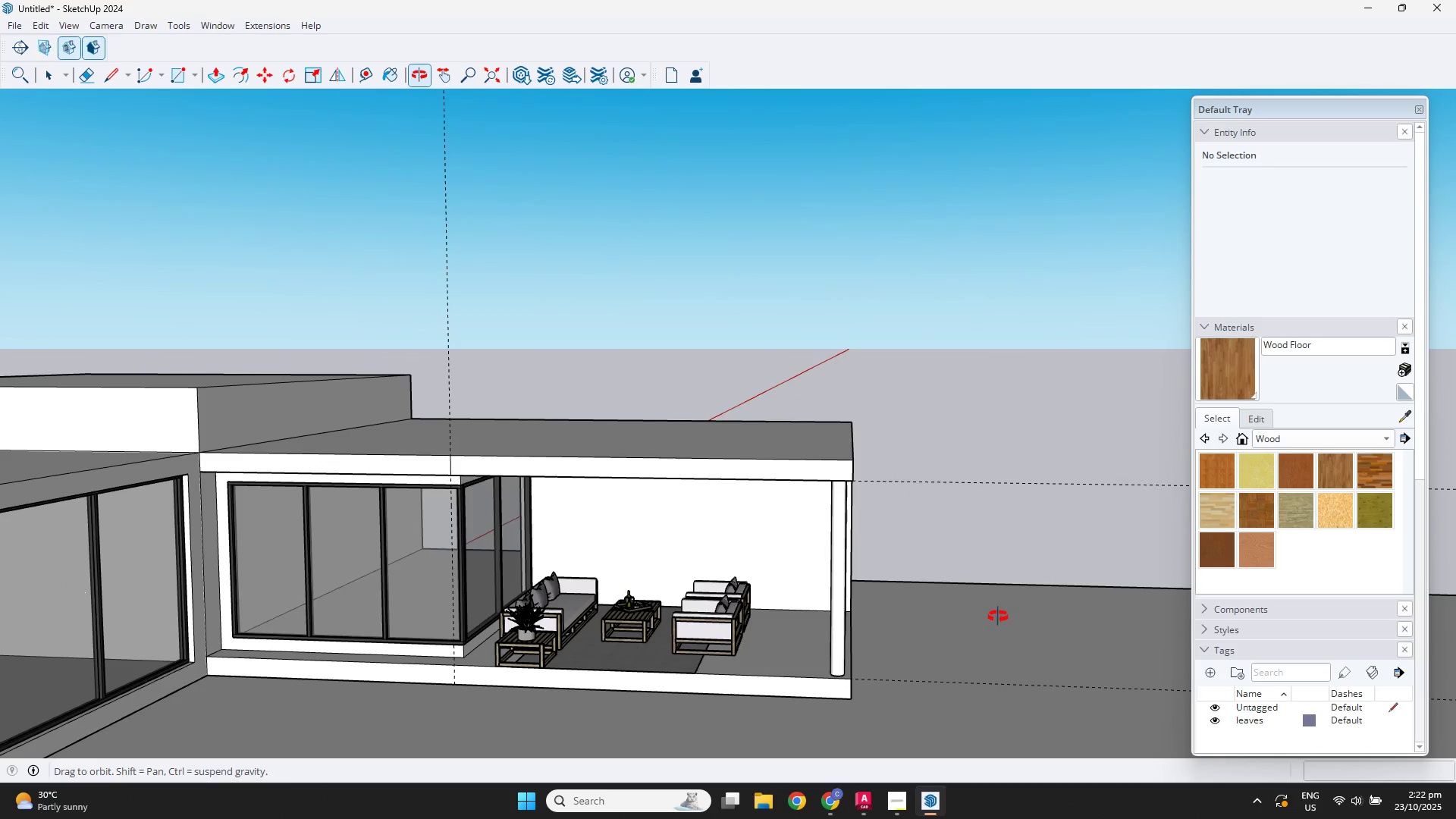 
scroll: coordinate [687, 542], scroll_direction: up, amount: 4.0
 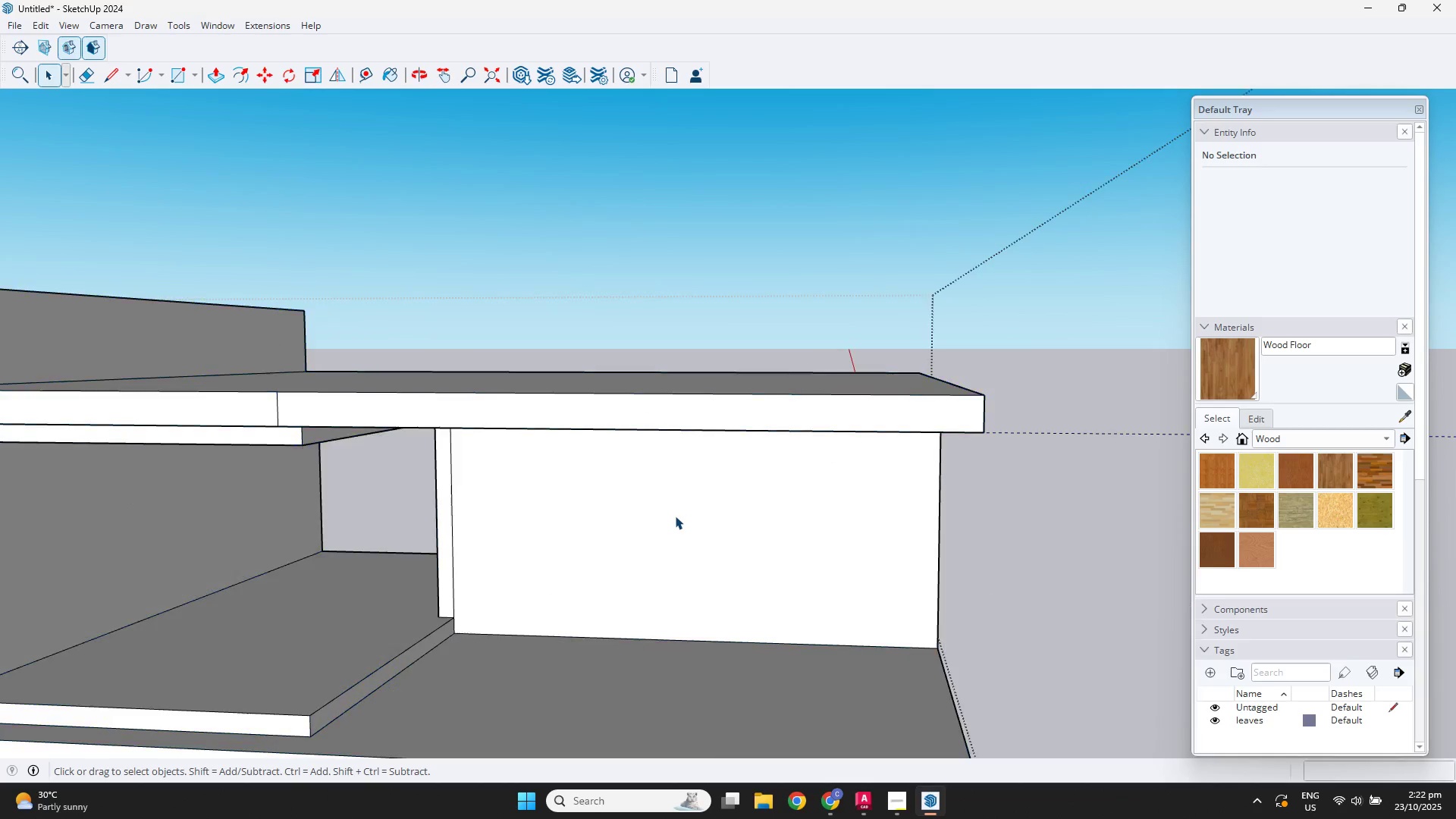 
double_click([675, 516])
 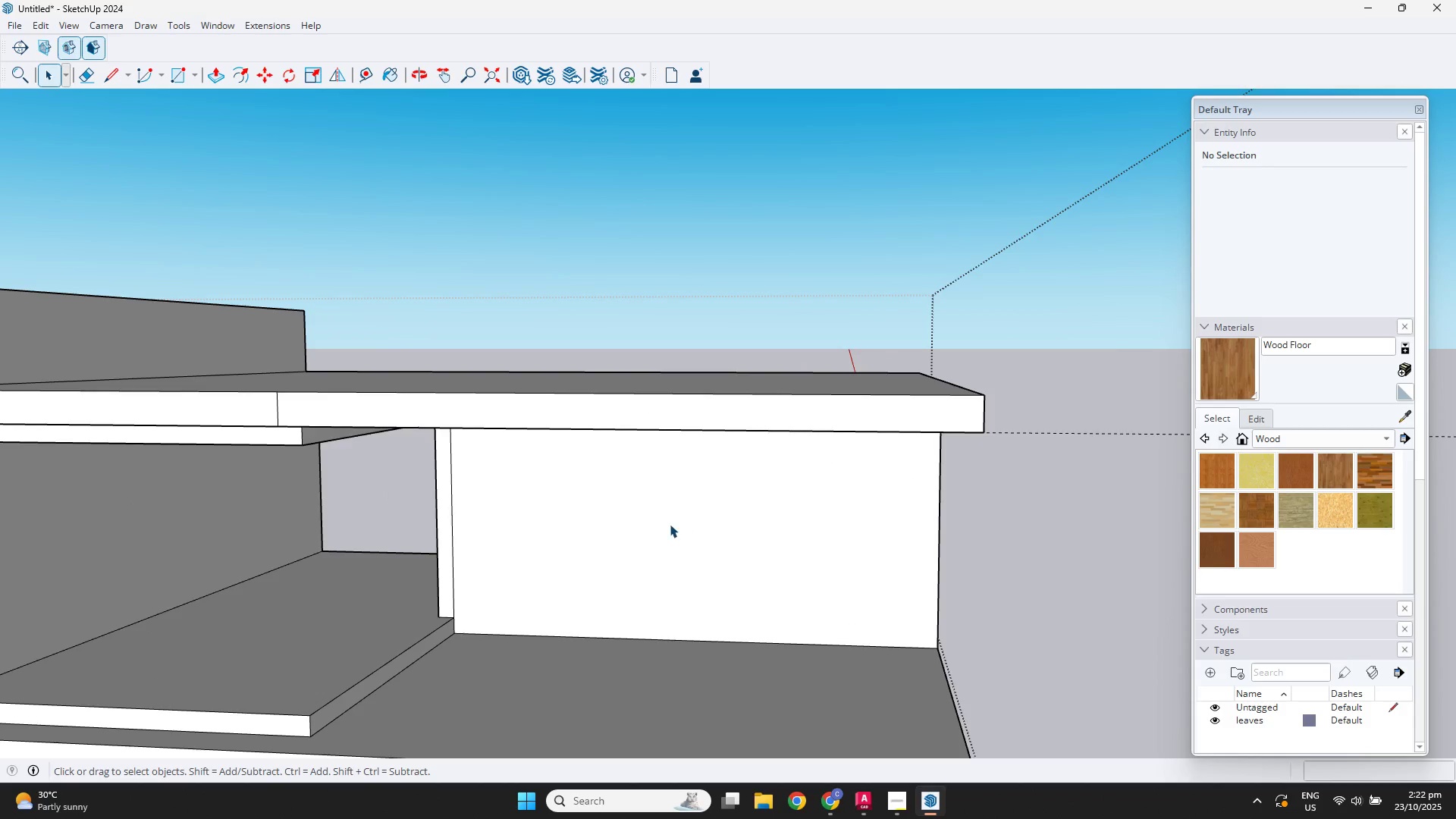 
scroll: coordinate [669, 524], scroll_direction: up, amount: 3.0
 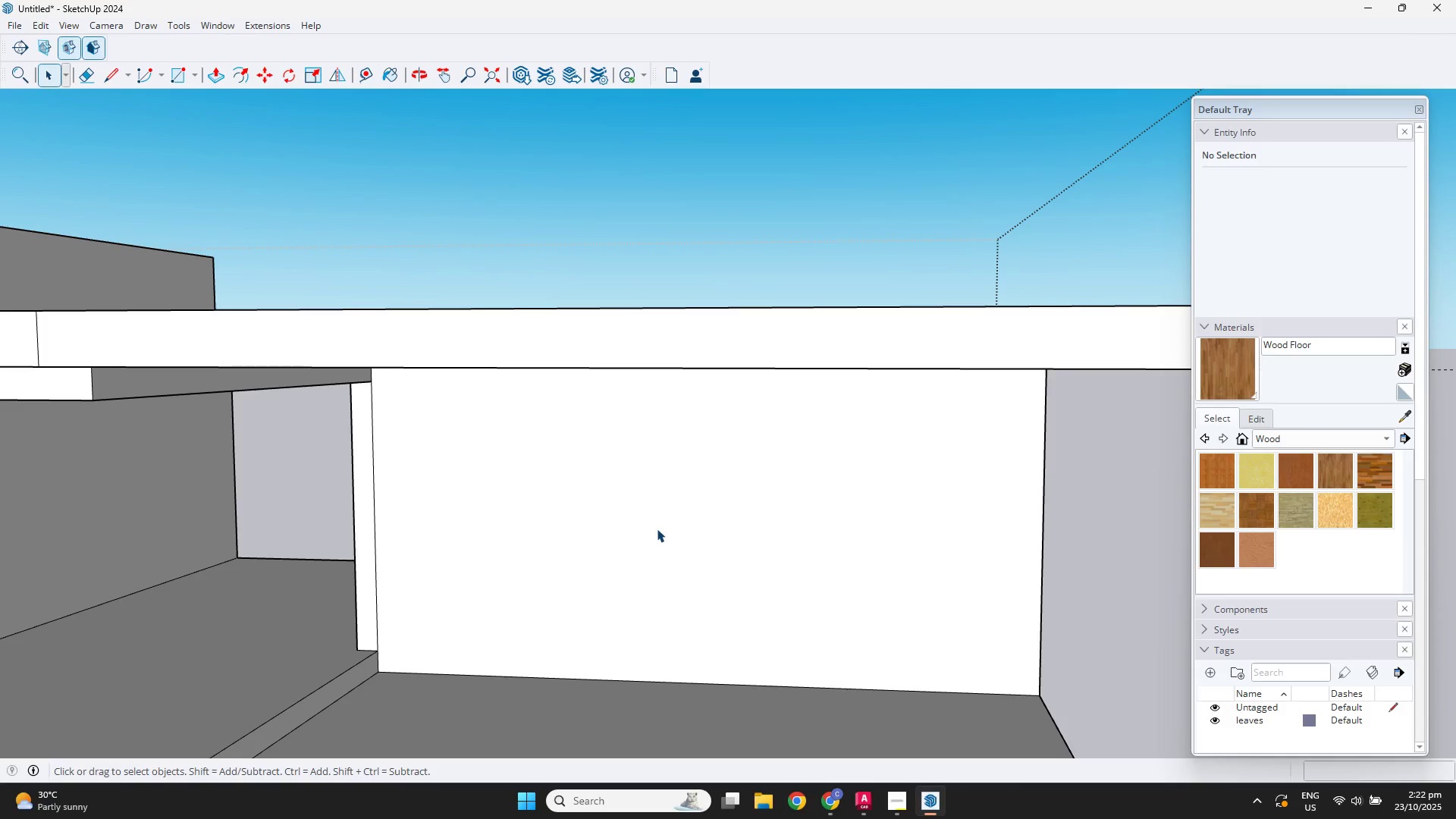 
double_click([657, 529])
 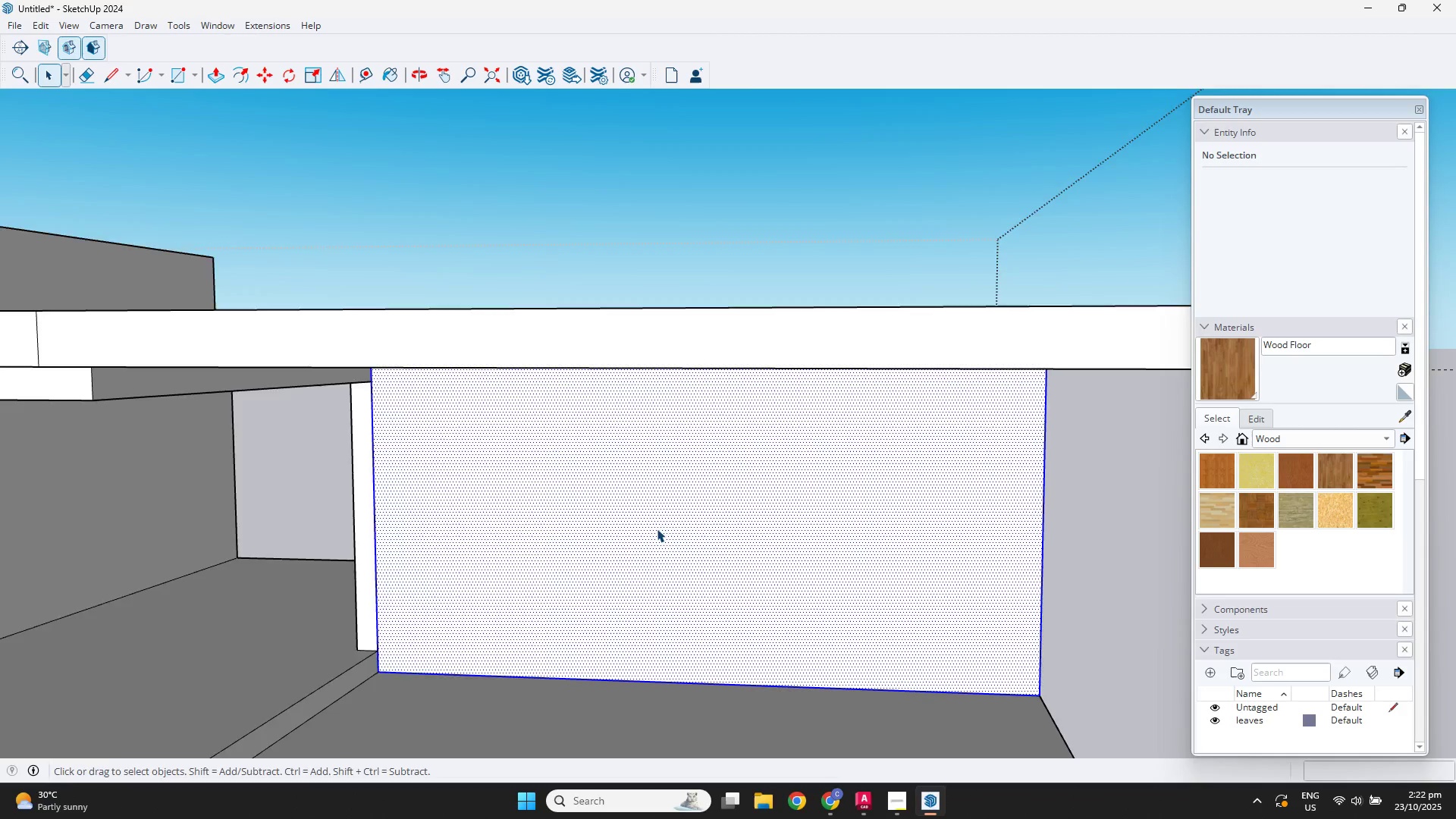 
scroll: coordinate [657, 529], scroll_direction: down, amount: 2.0
 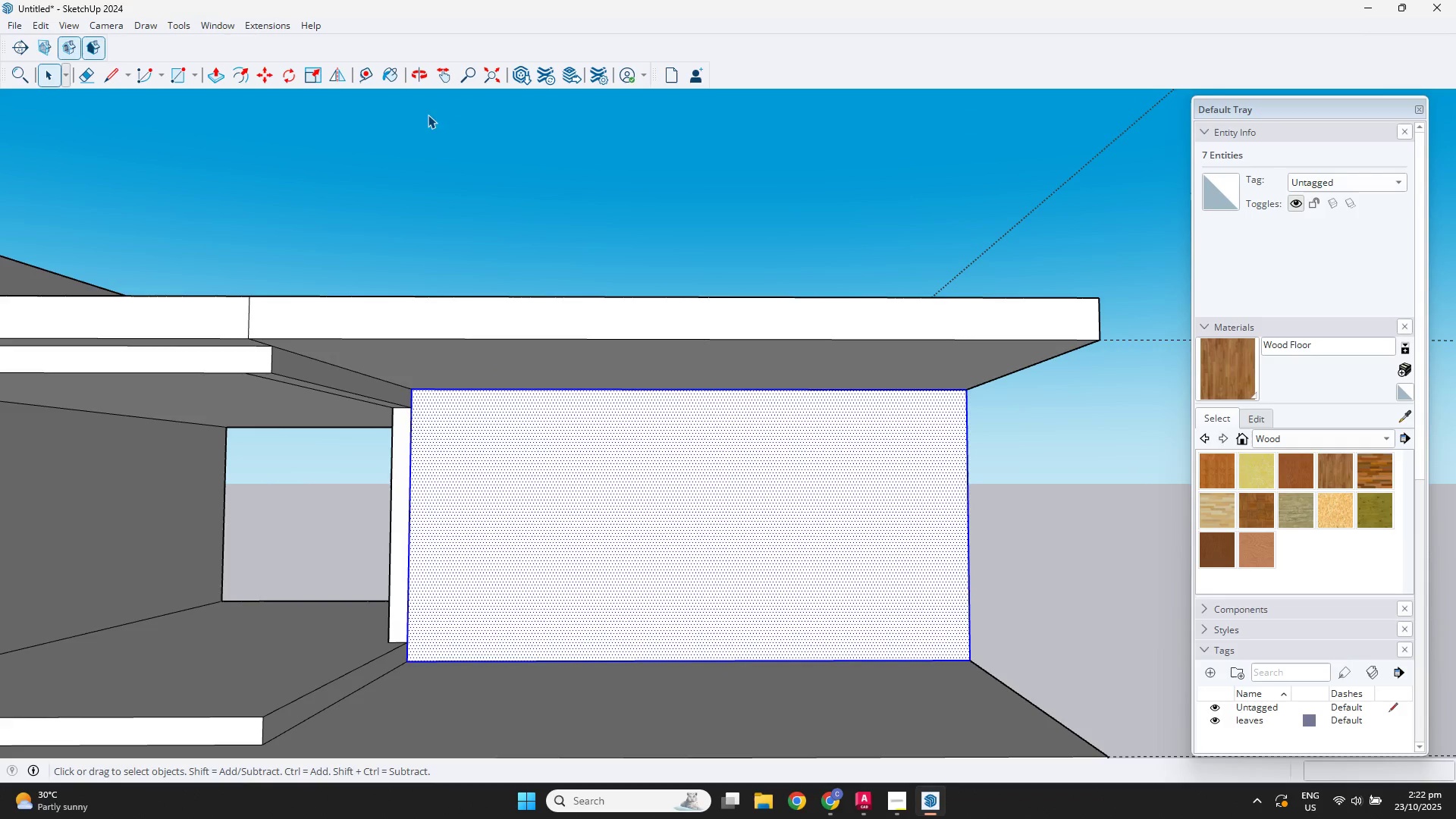 
wait(7.13)
 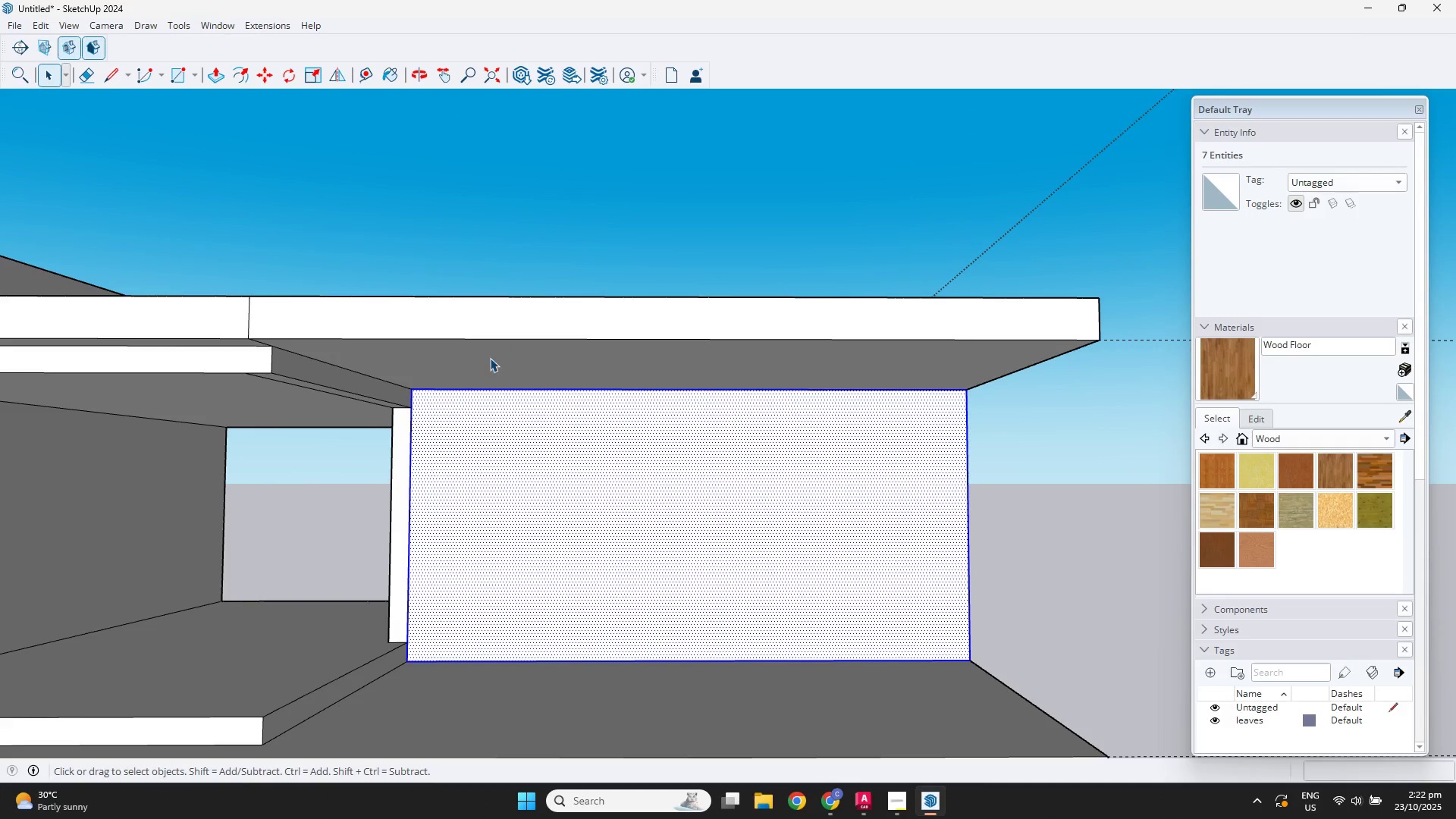 
key(R)
 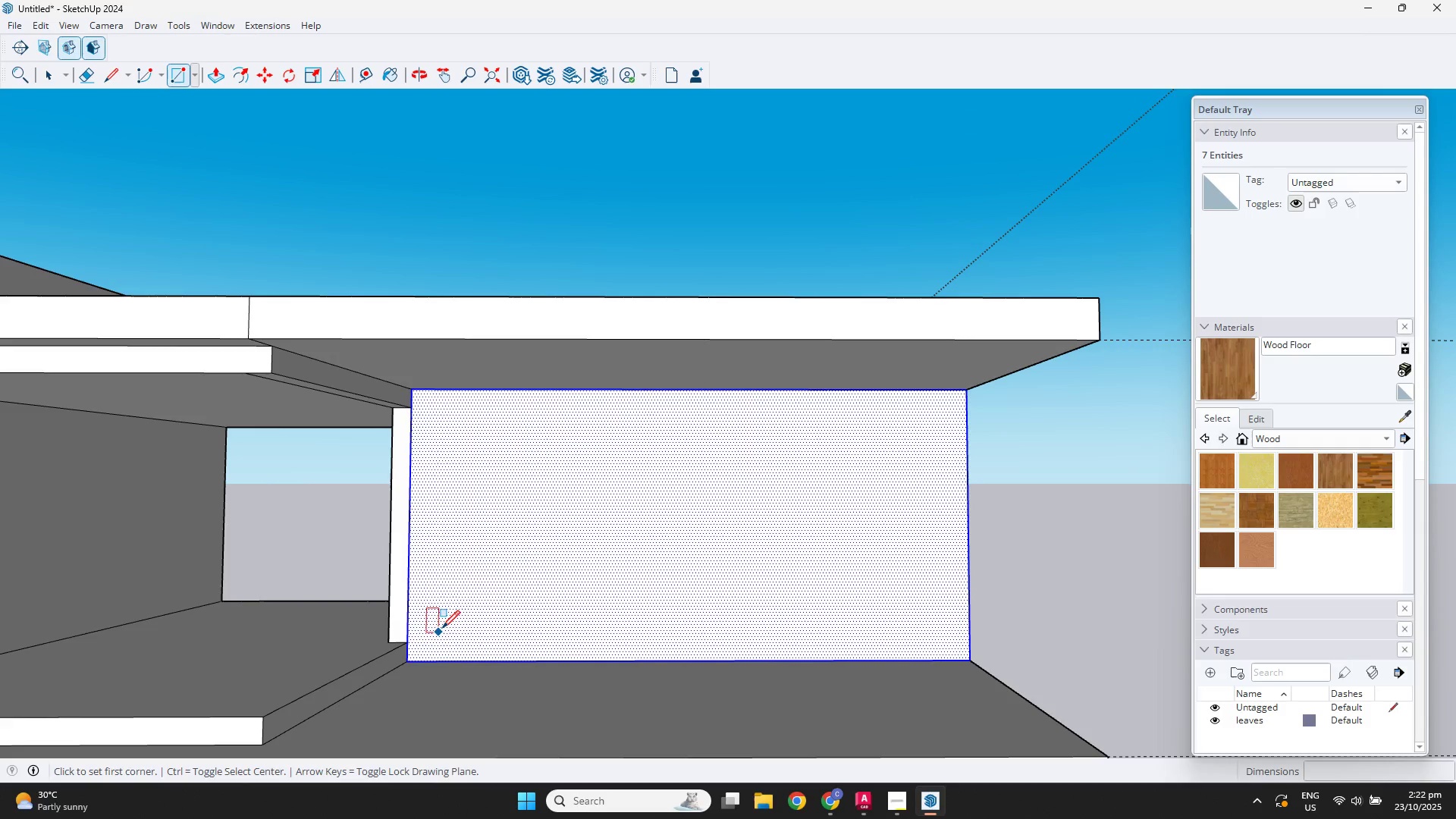 
key(F)
 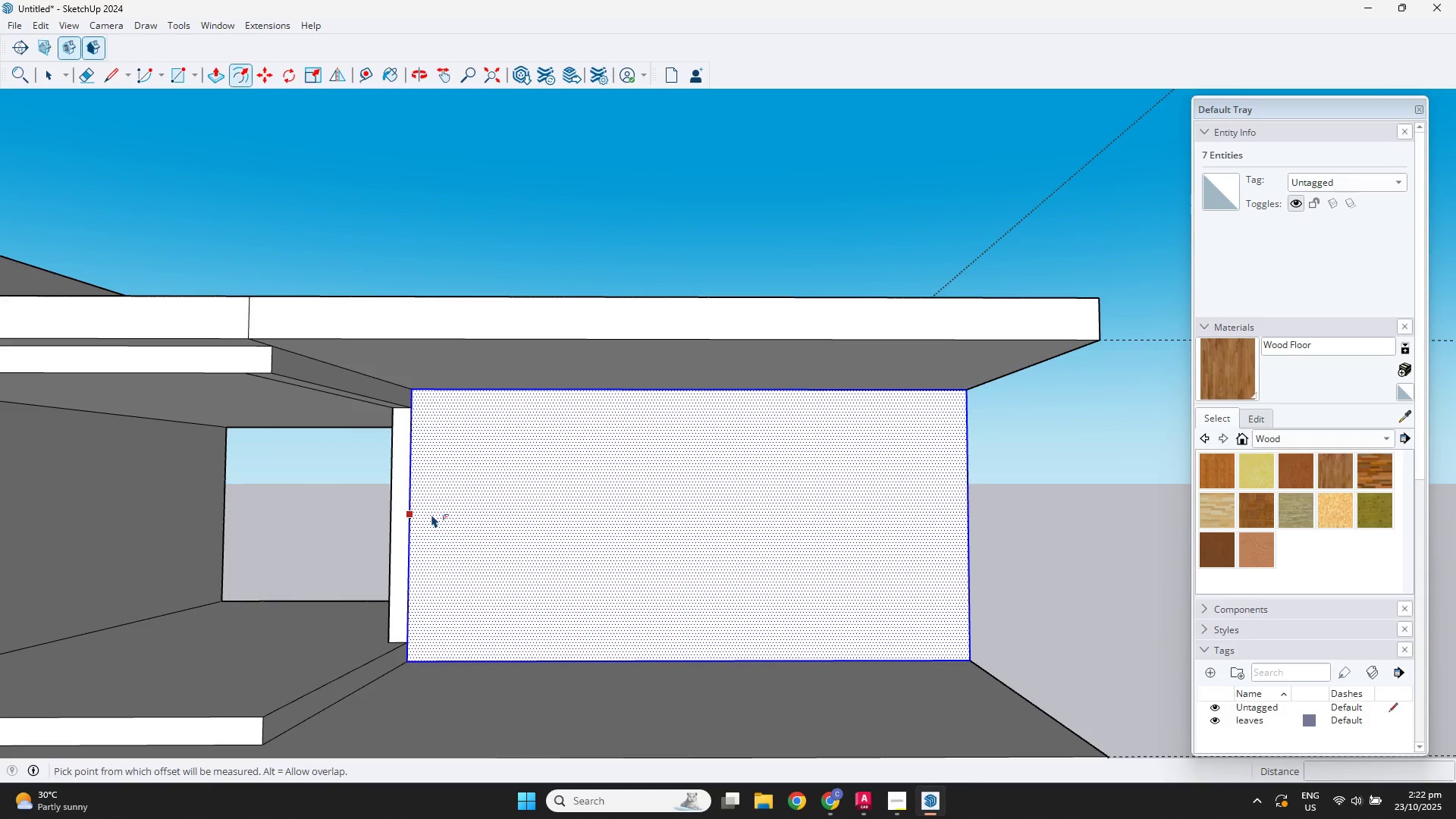 
left_click([431, 514])
 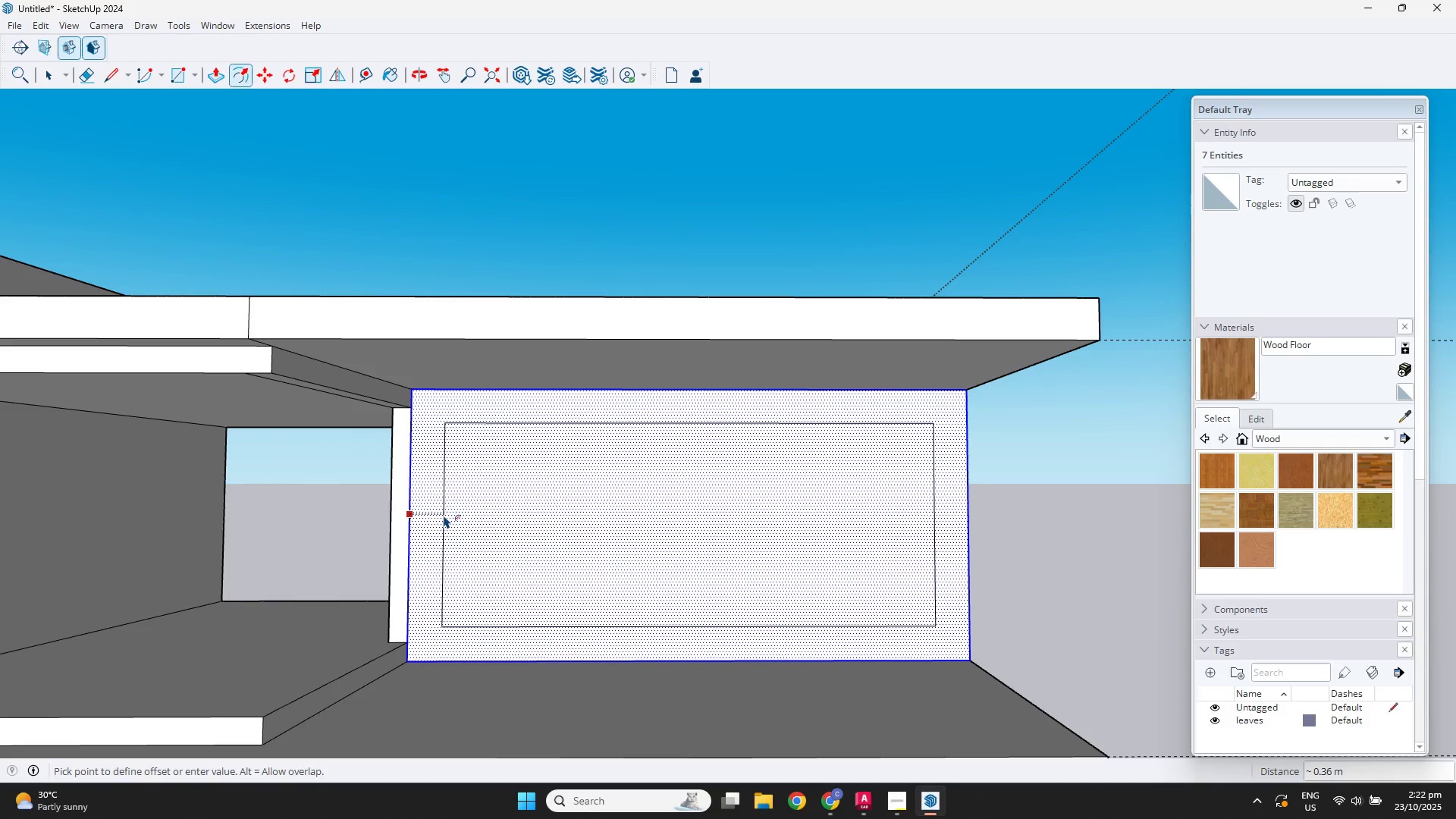 
key(NumpadDecimal)
 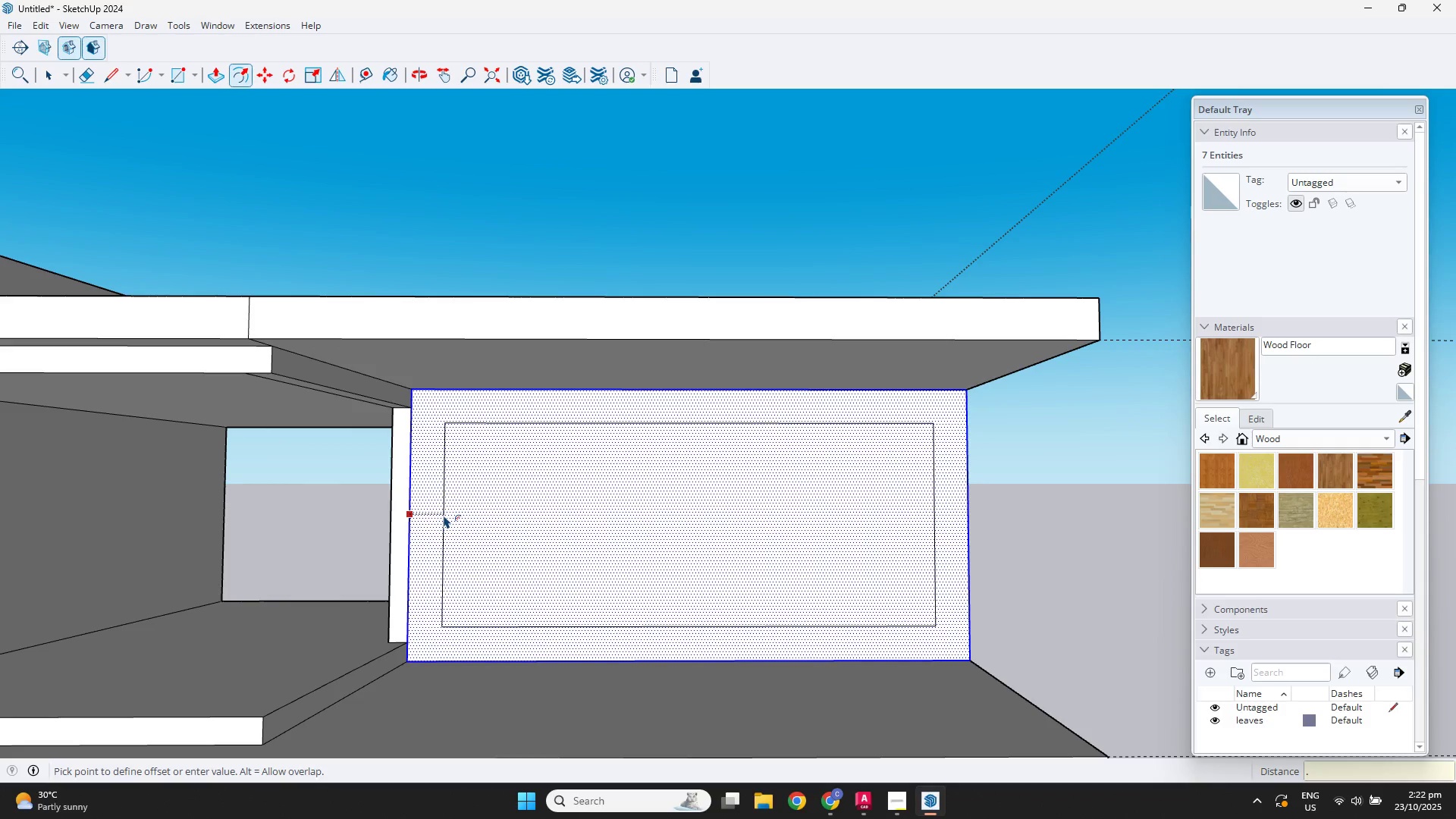 
key(Numpad3)
 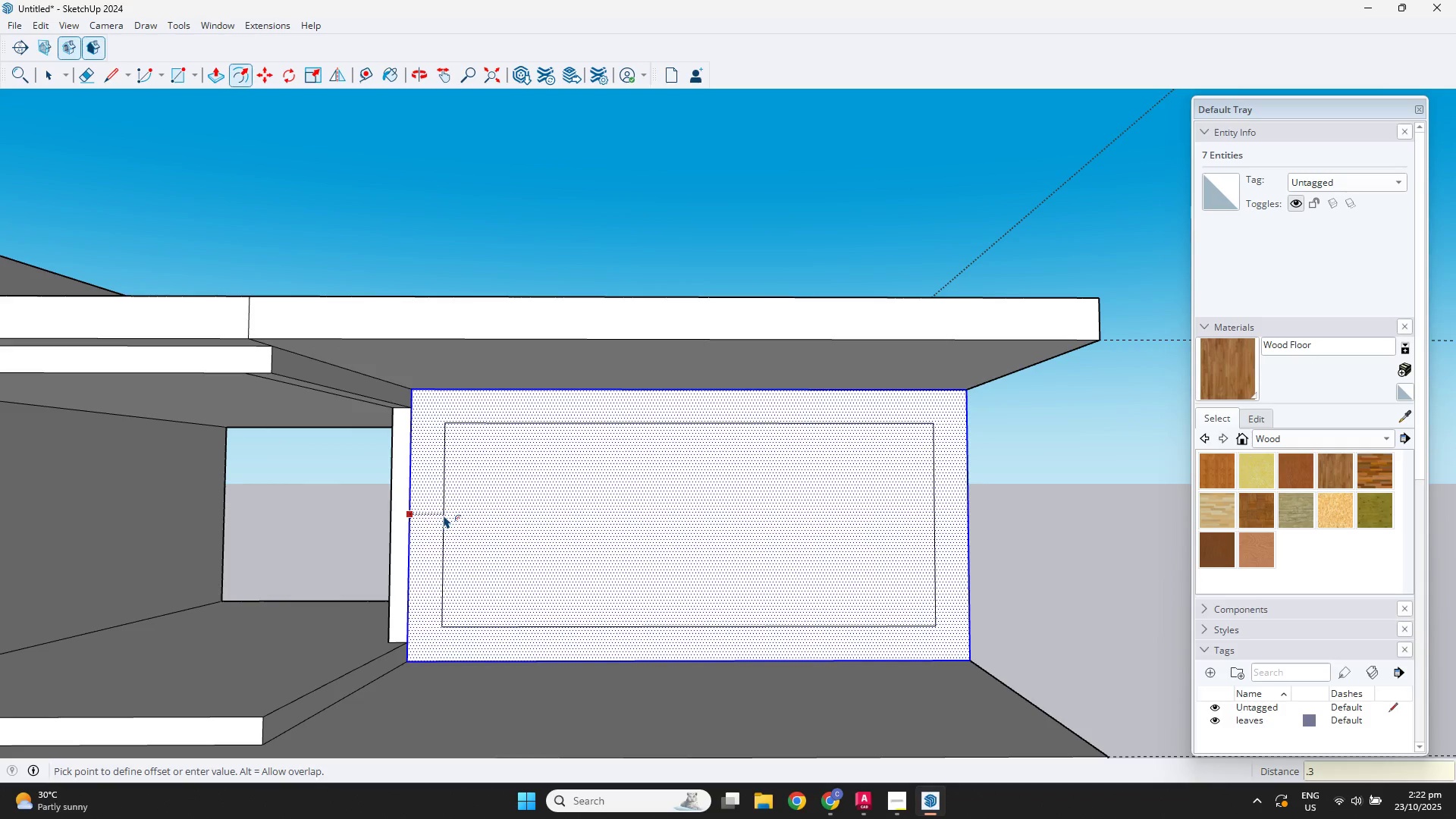 
key(NumpadEnter)
 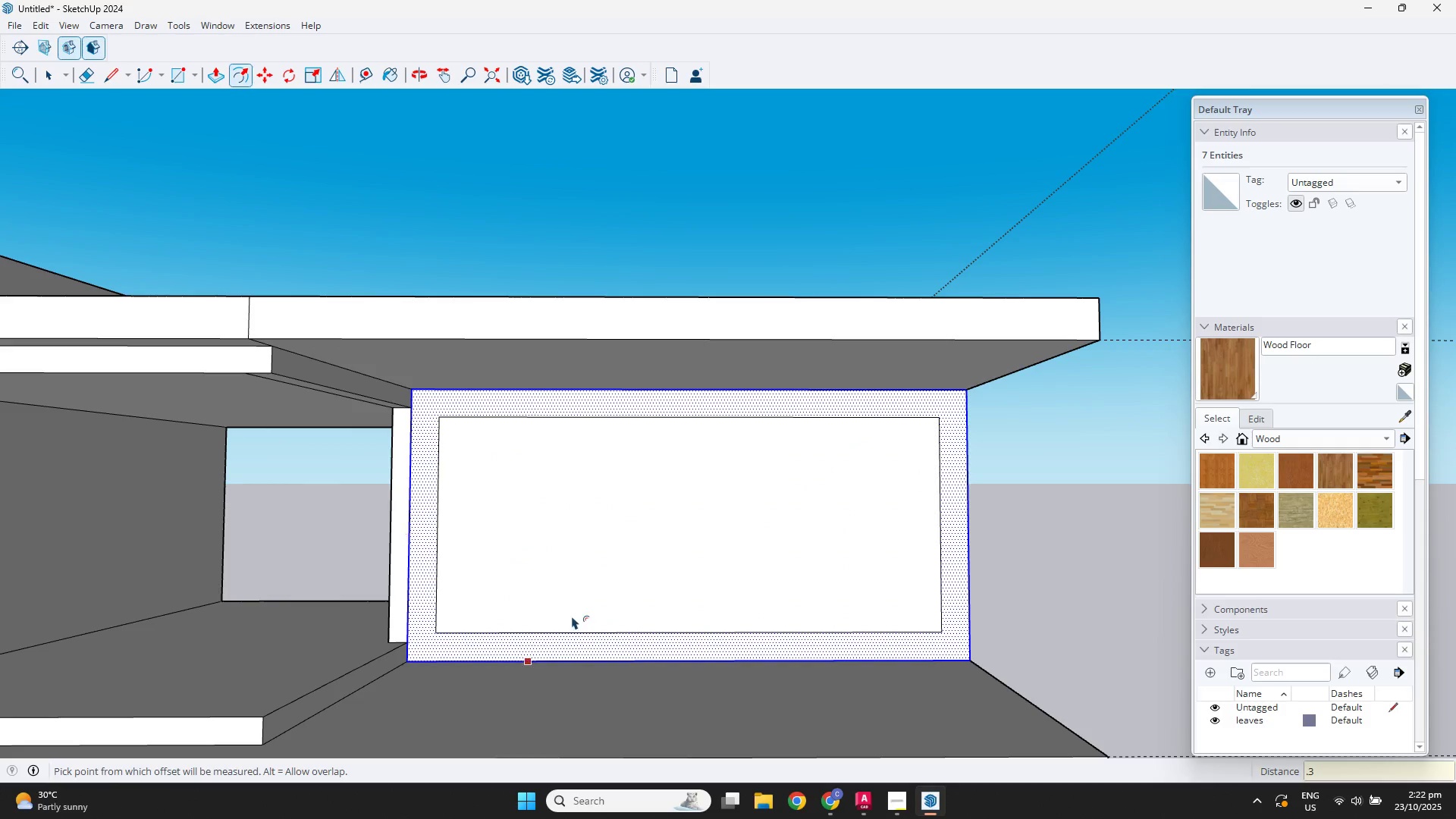 
key(Space)
 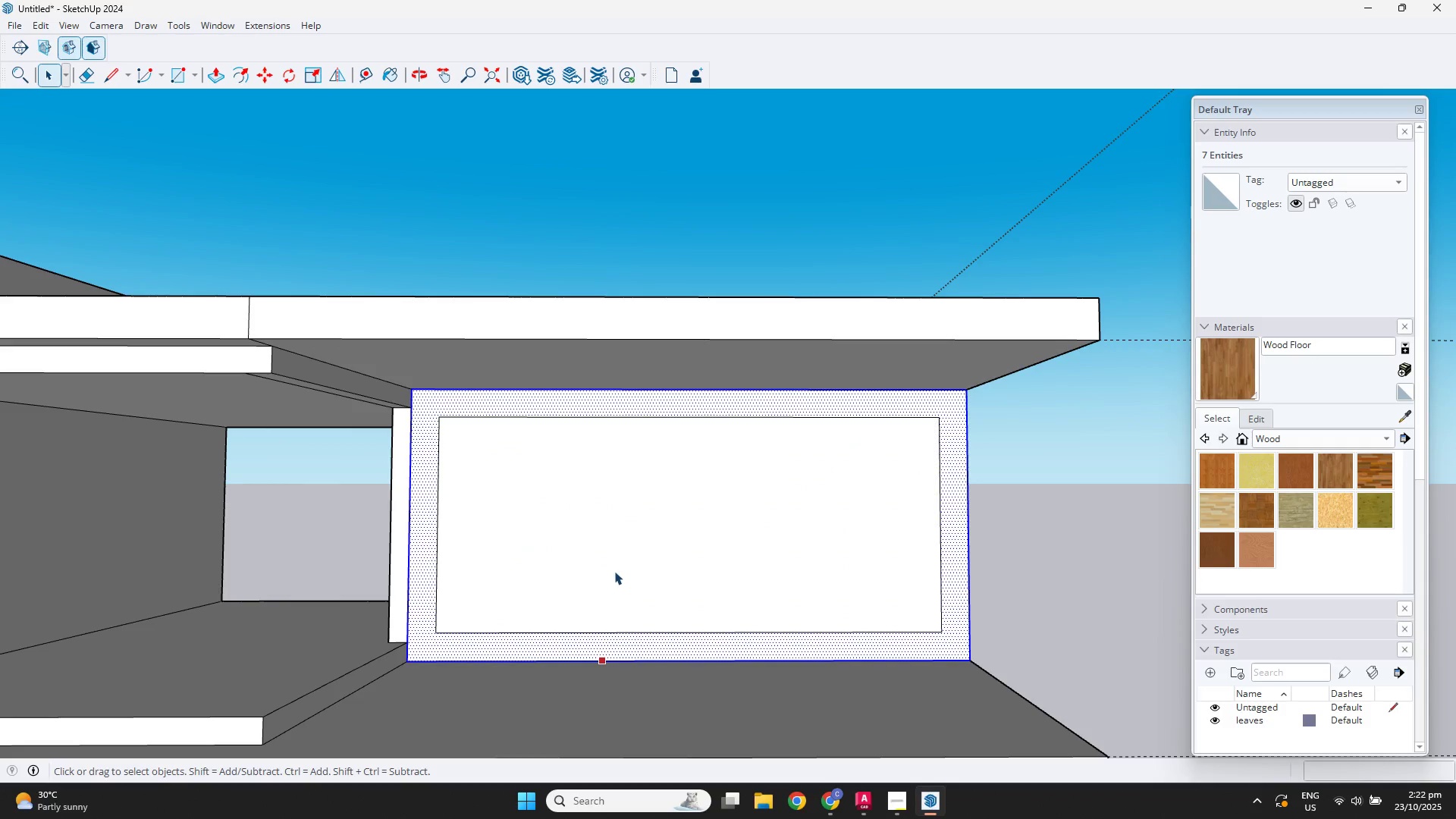 
left_click([614, 571])
 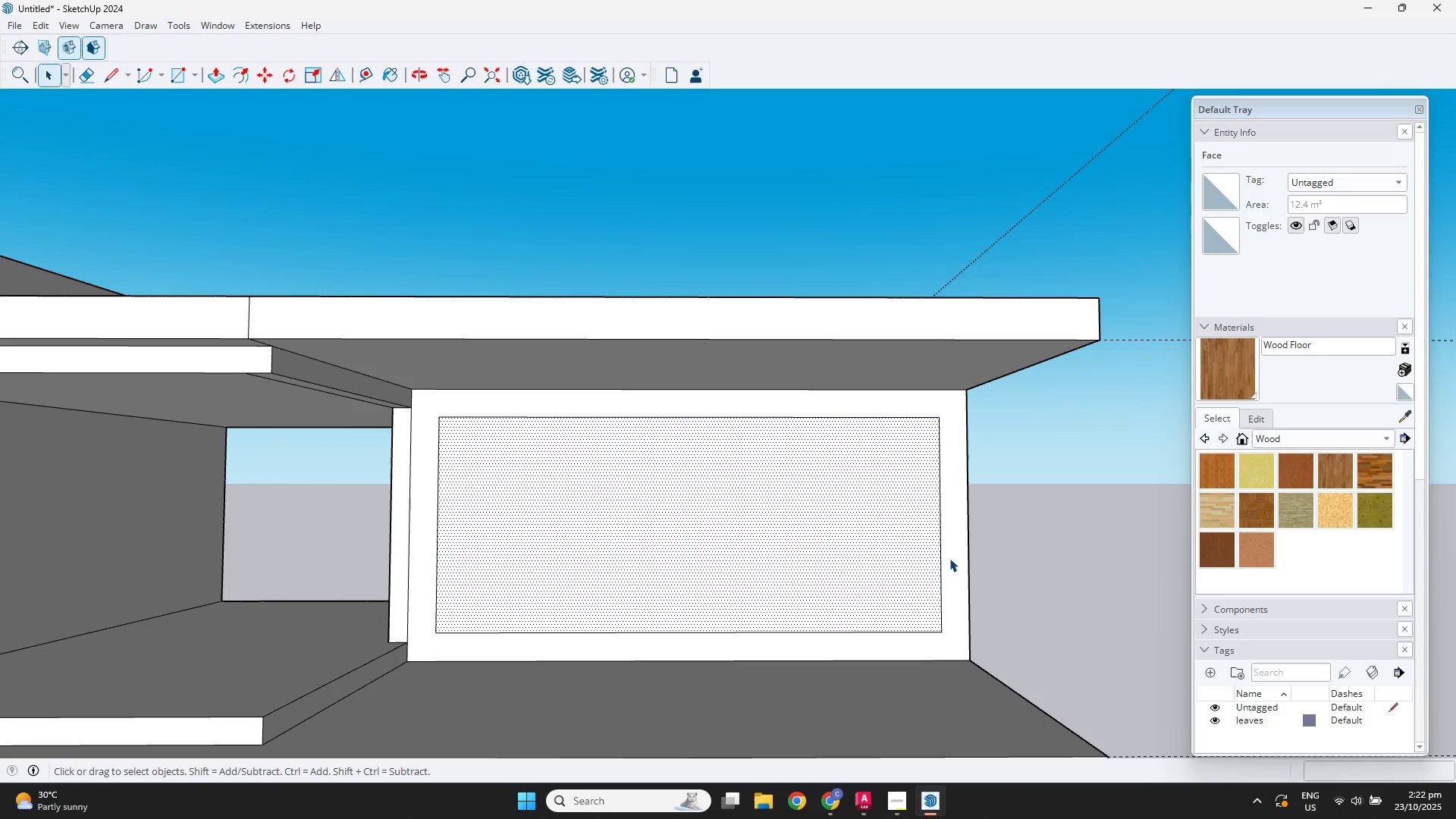 
left_click([939, 561])
 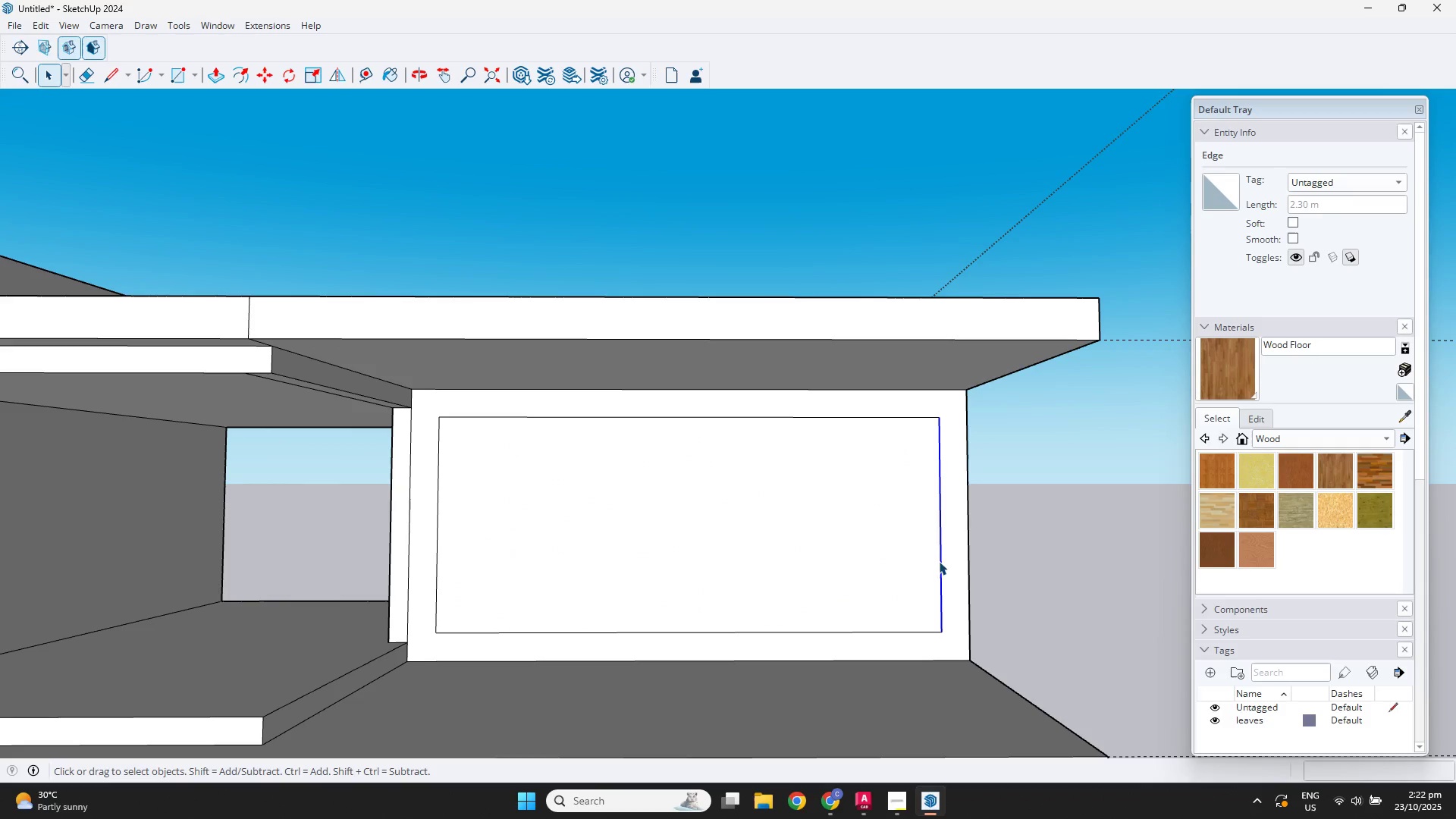 
key(M)
 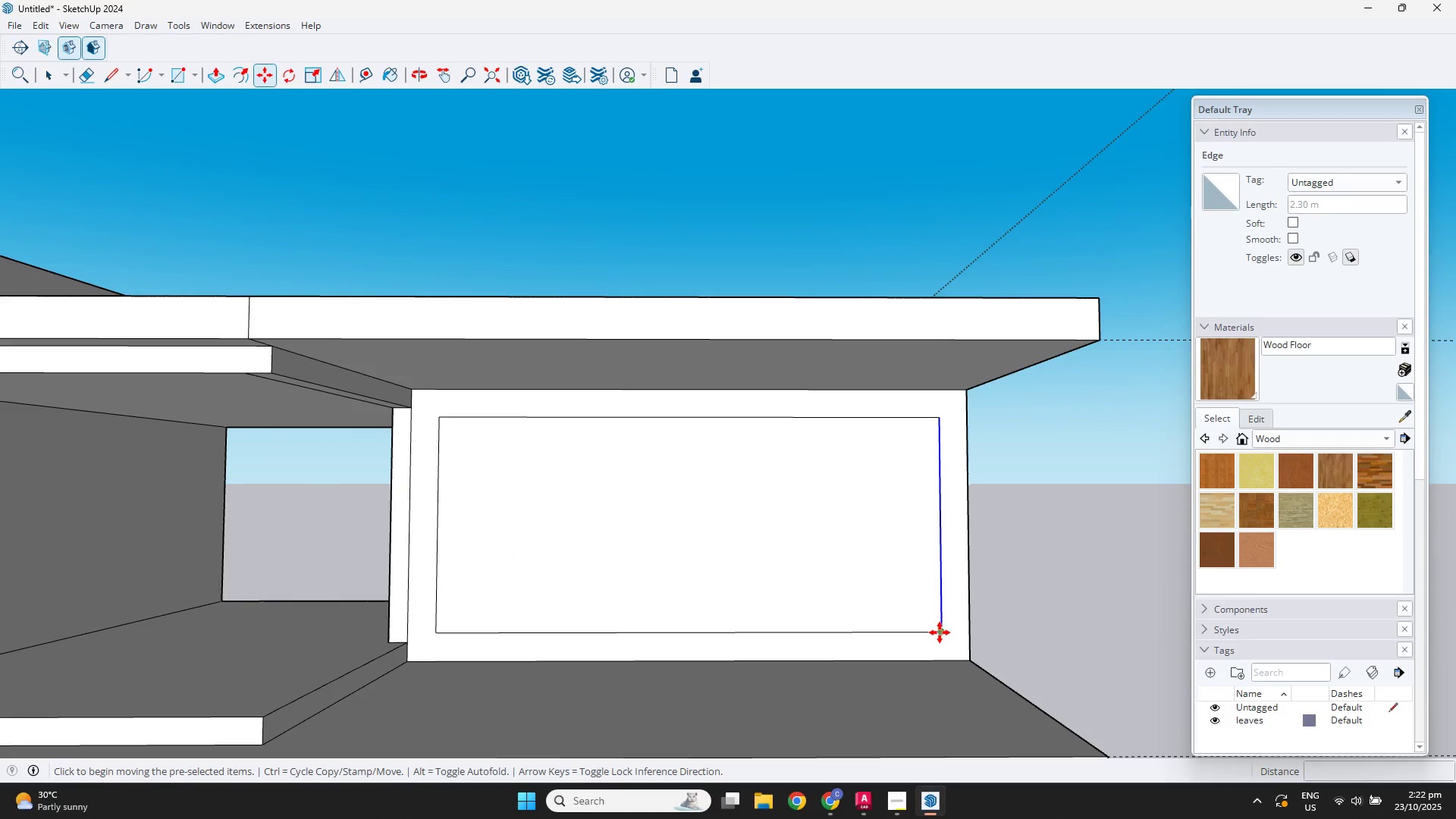 
left_click([940, 632])
 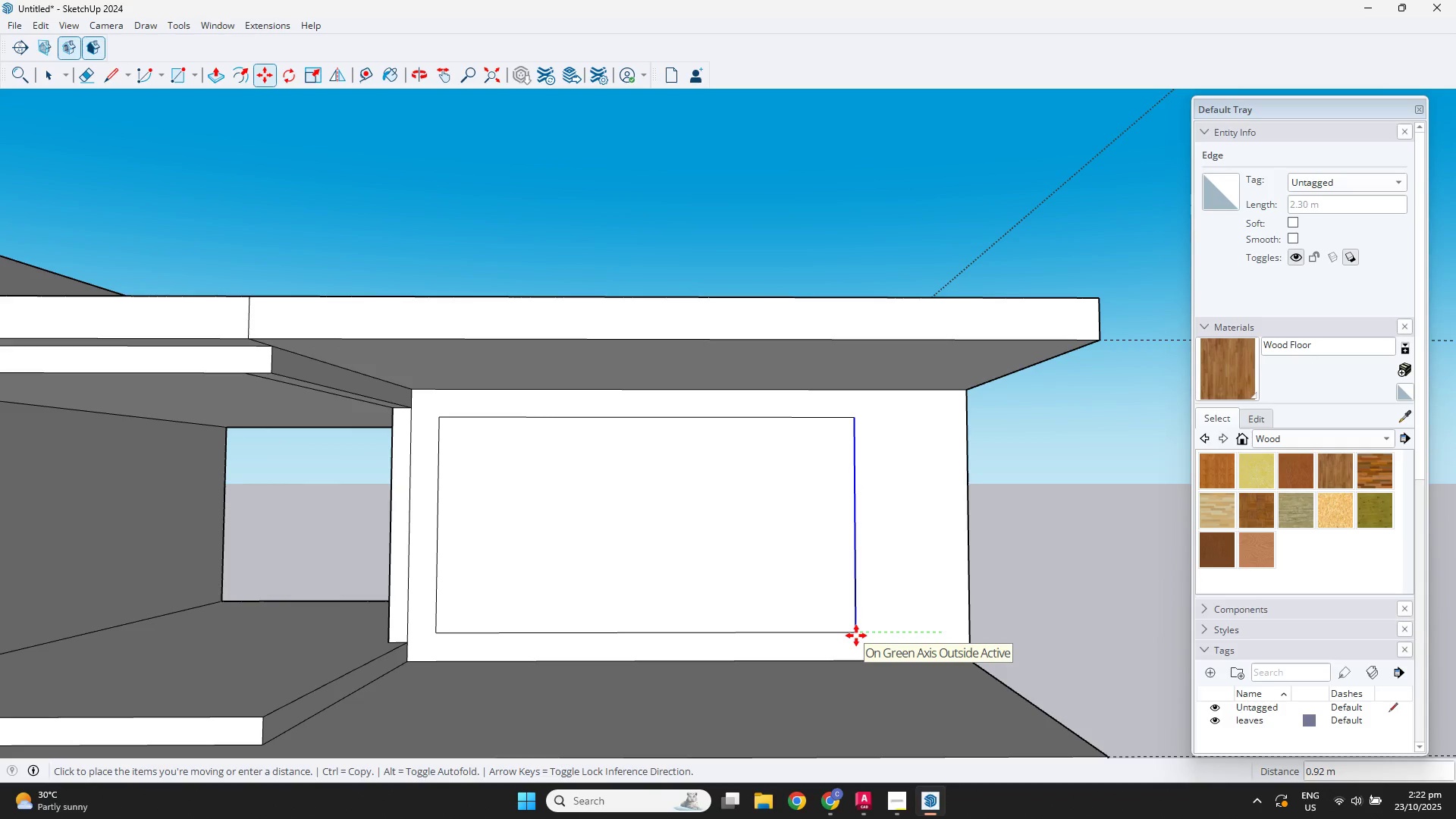 
key(Numpad1)
 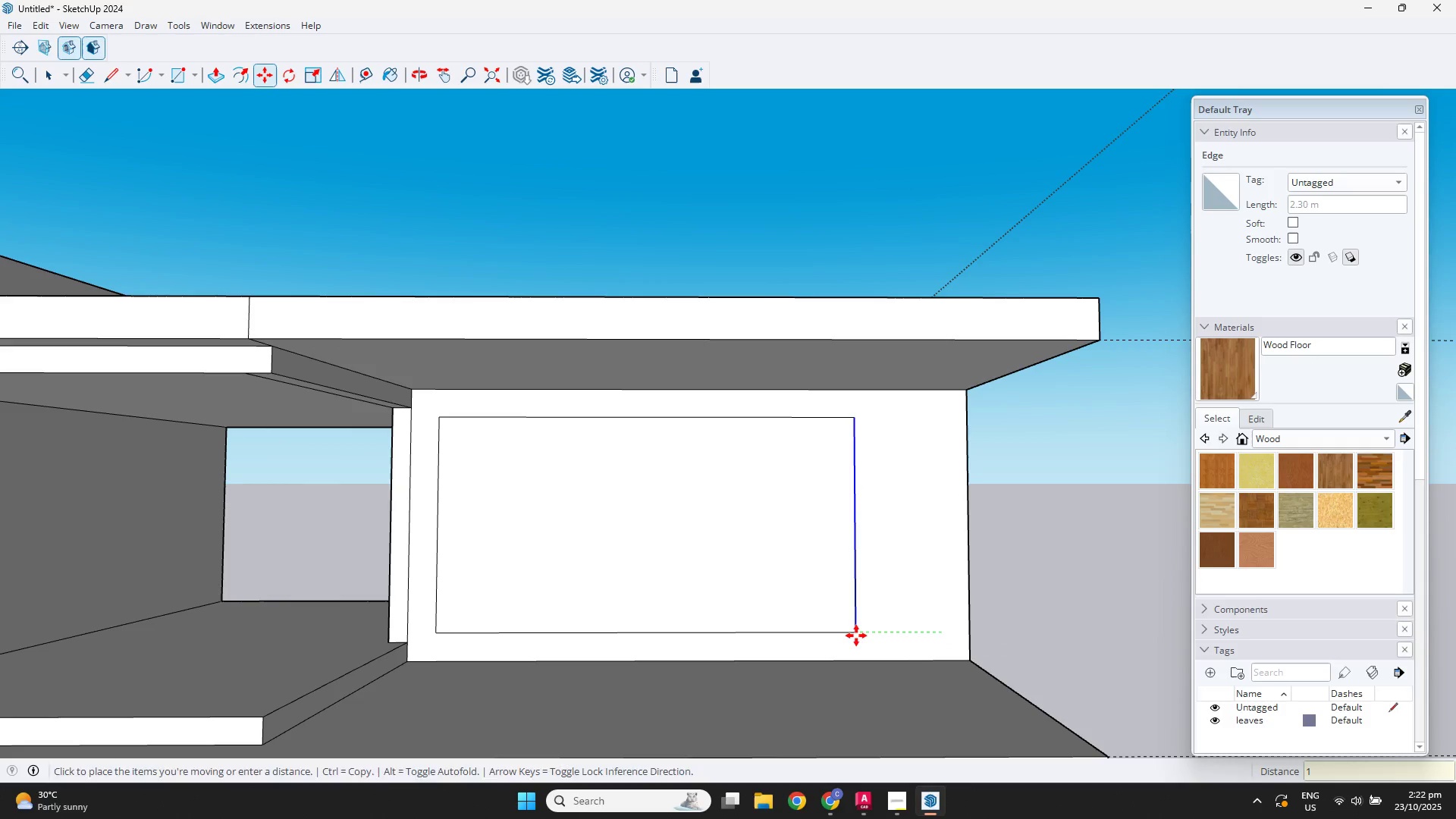 
key(NumpadEnter)
 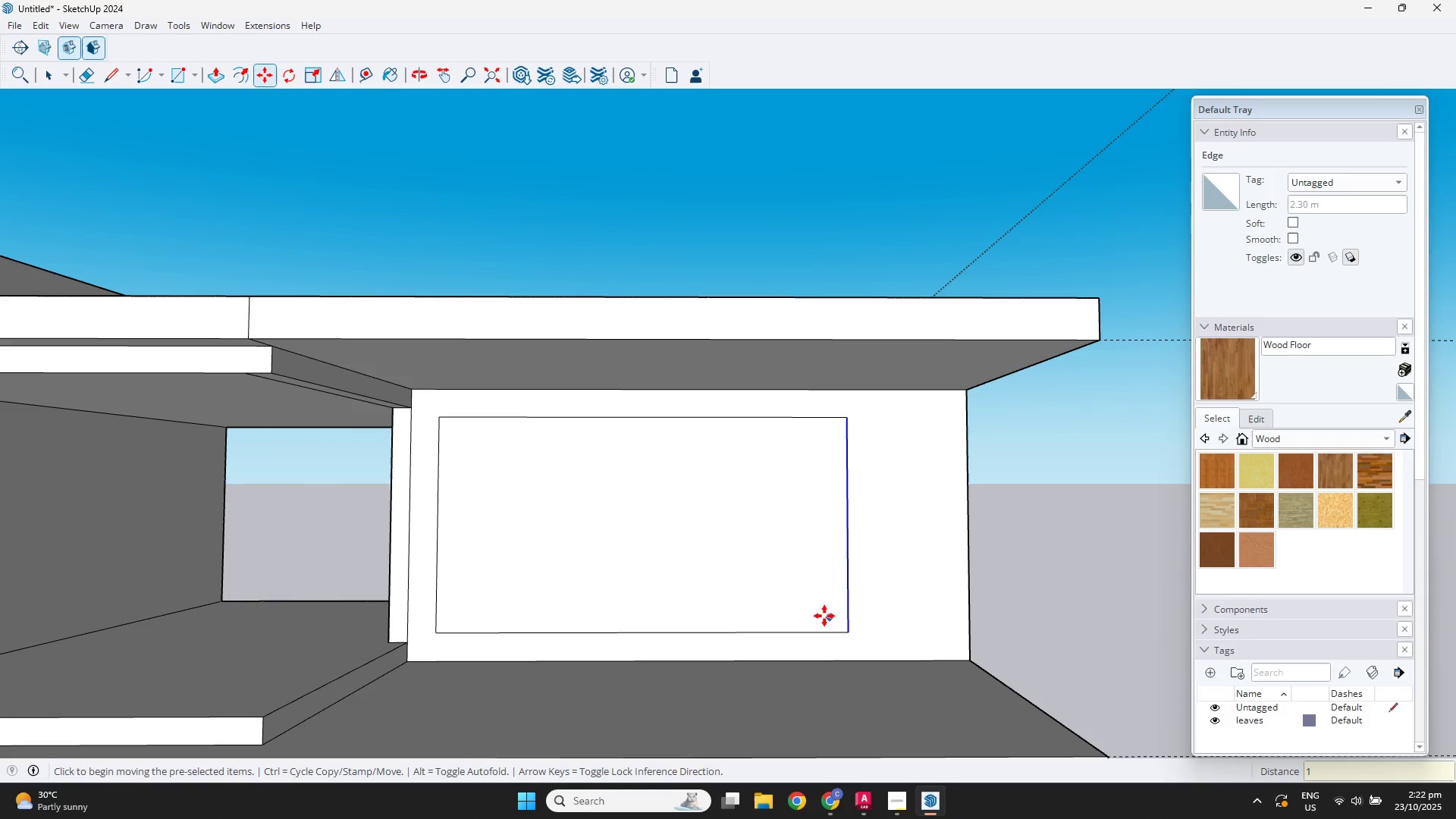 
key(Space)
 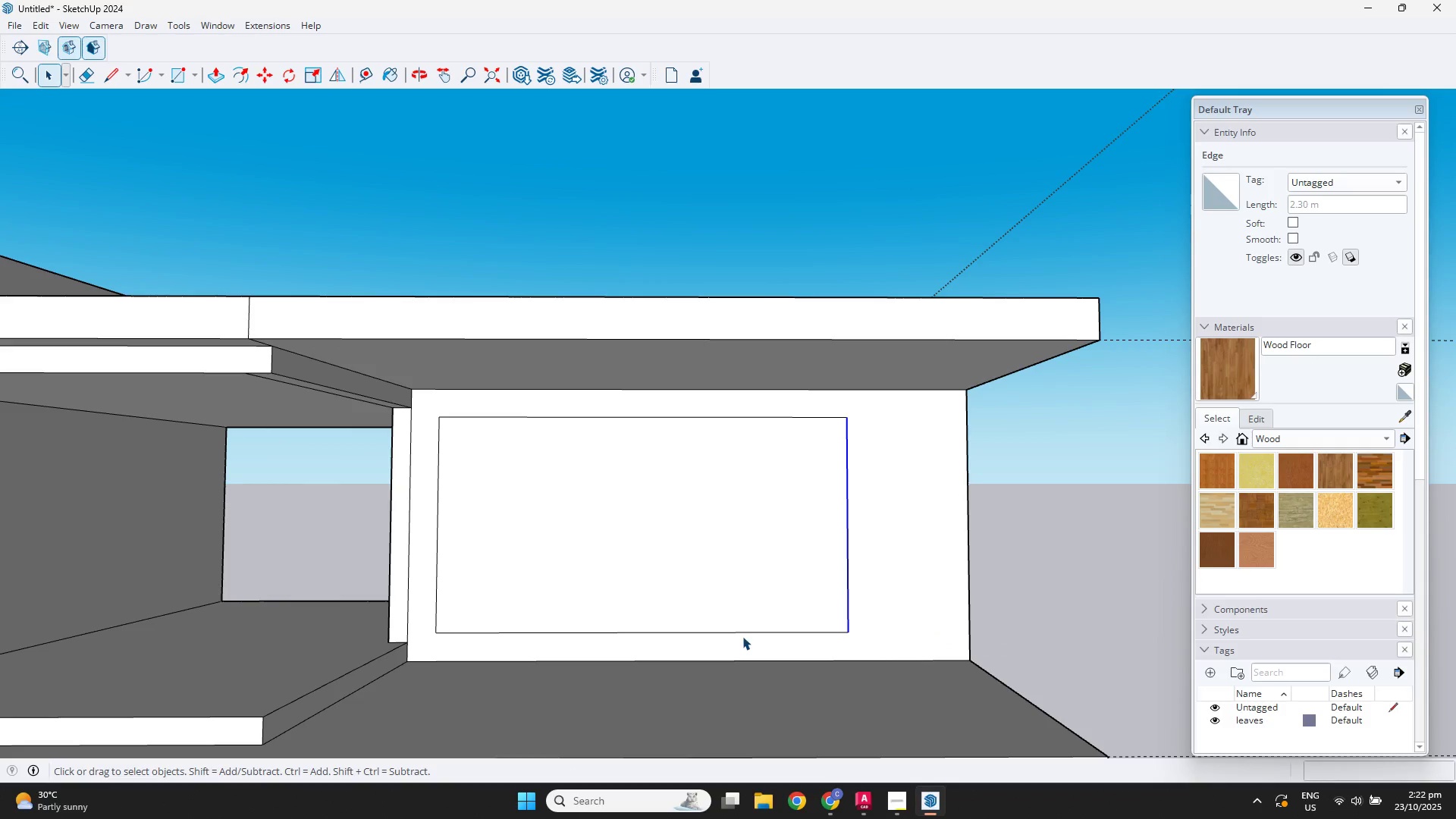 
left_click([739, 635])
 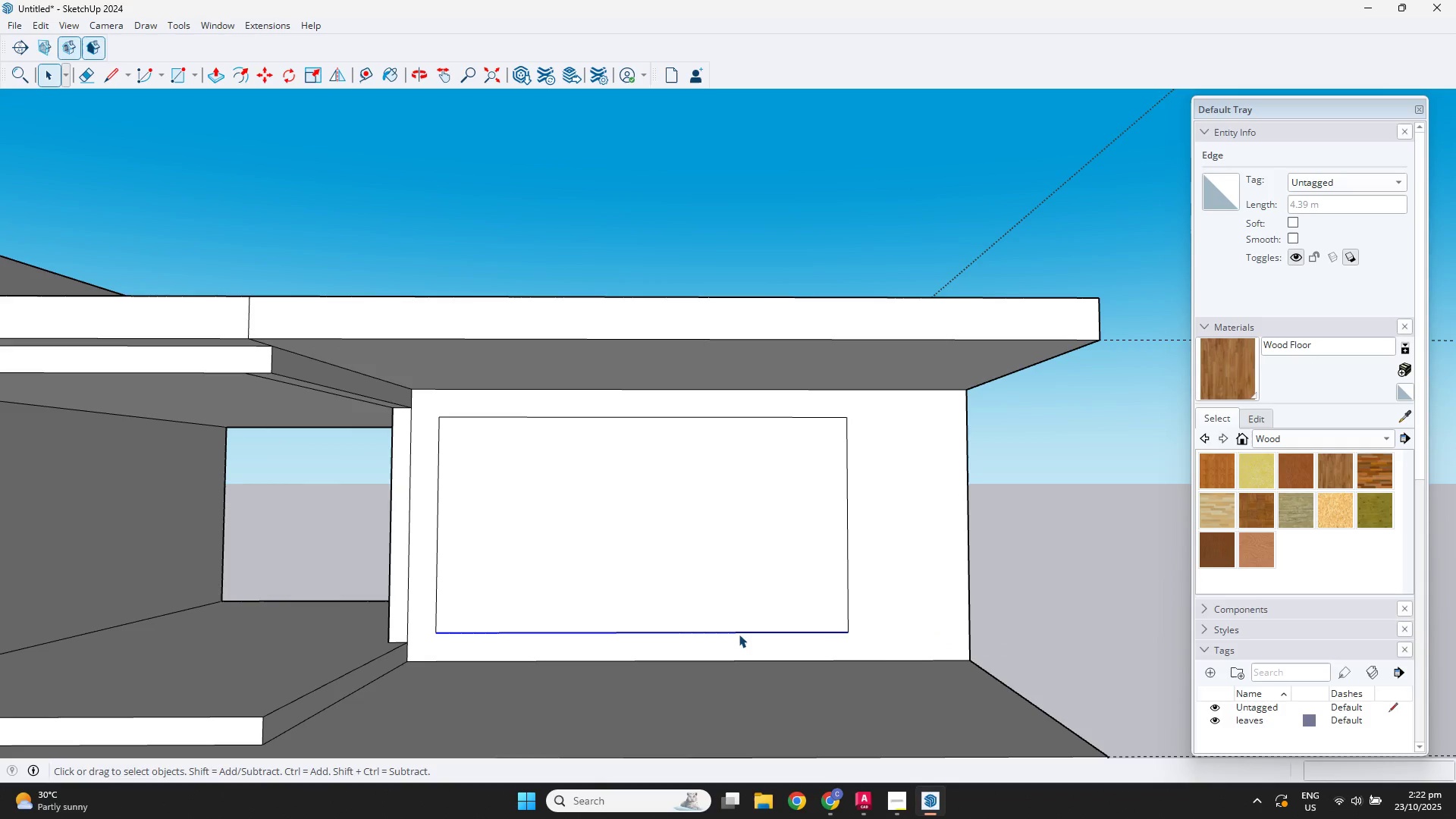 
key(M)
 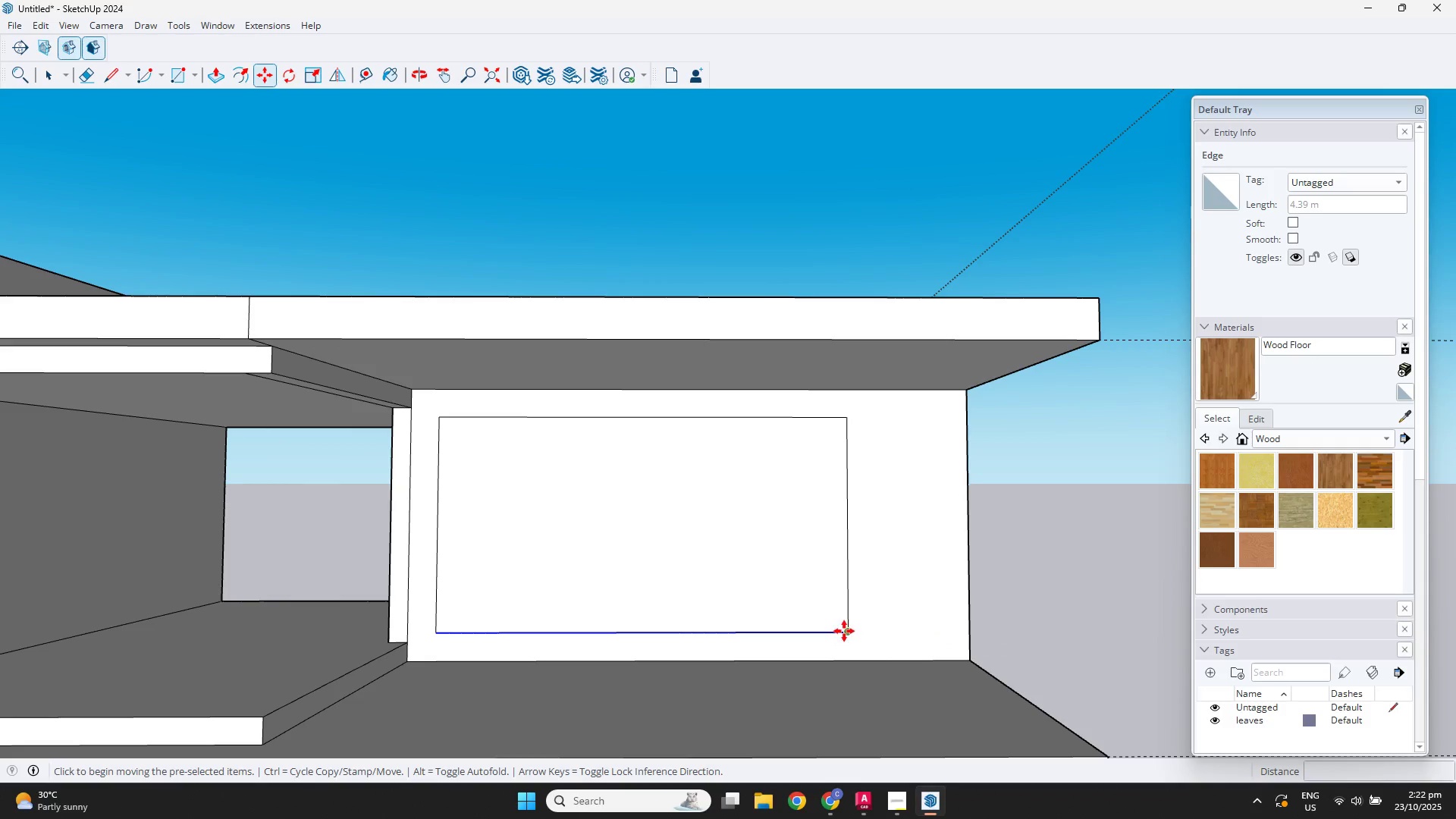 
left_click([844, 631])
 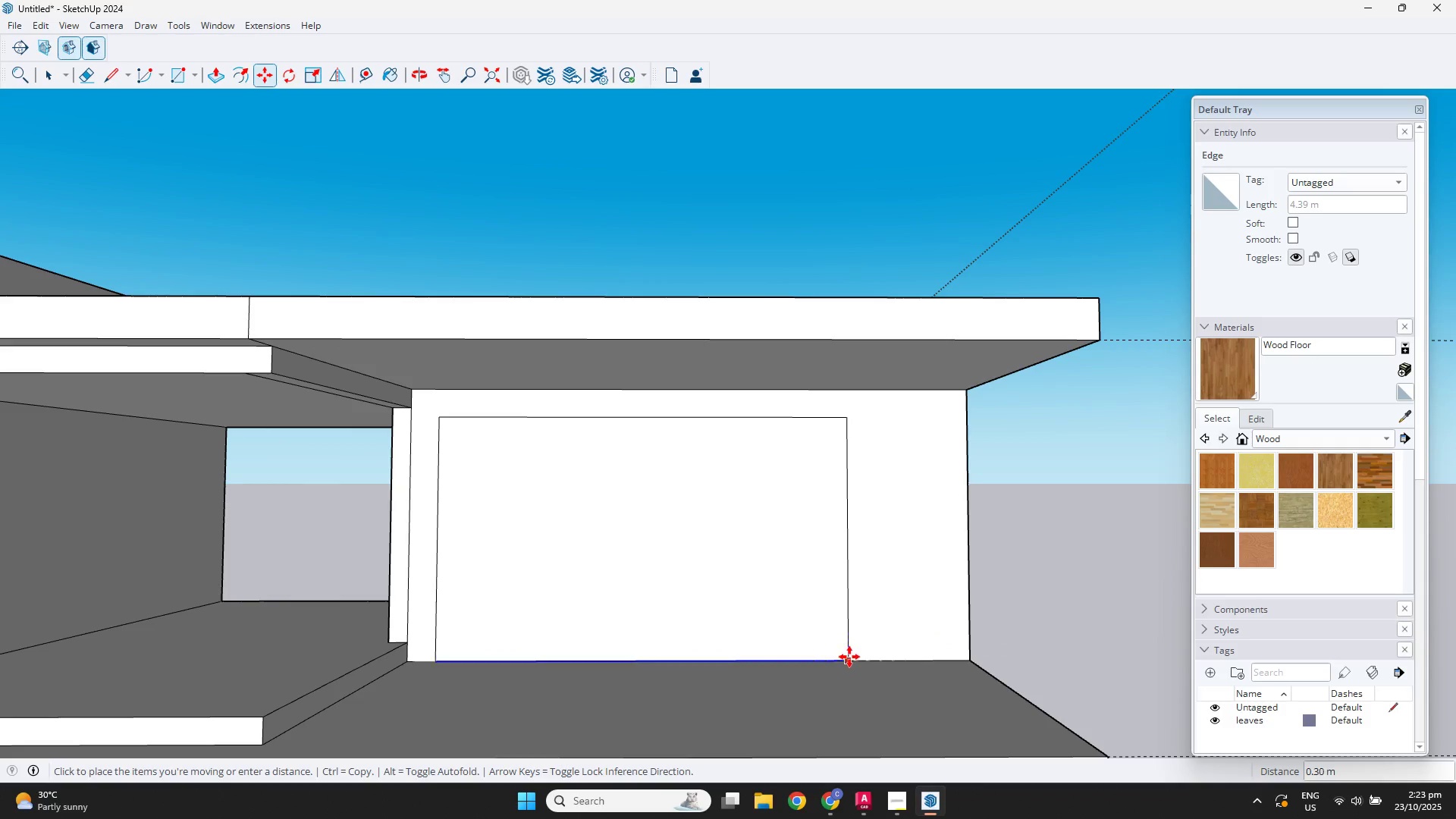 
left_click([844, 659])
 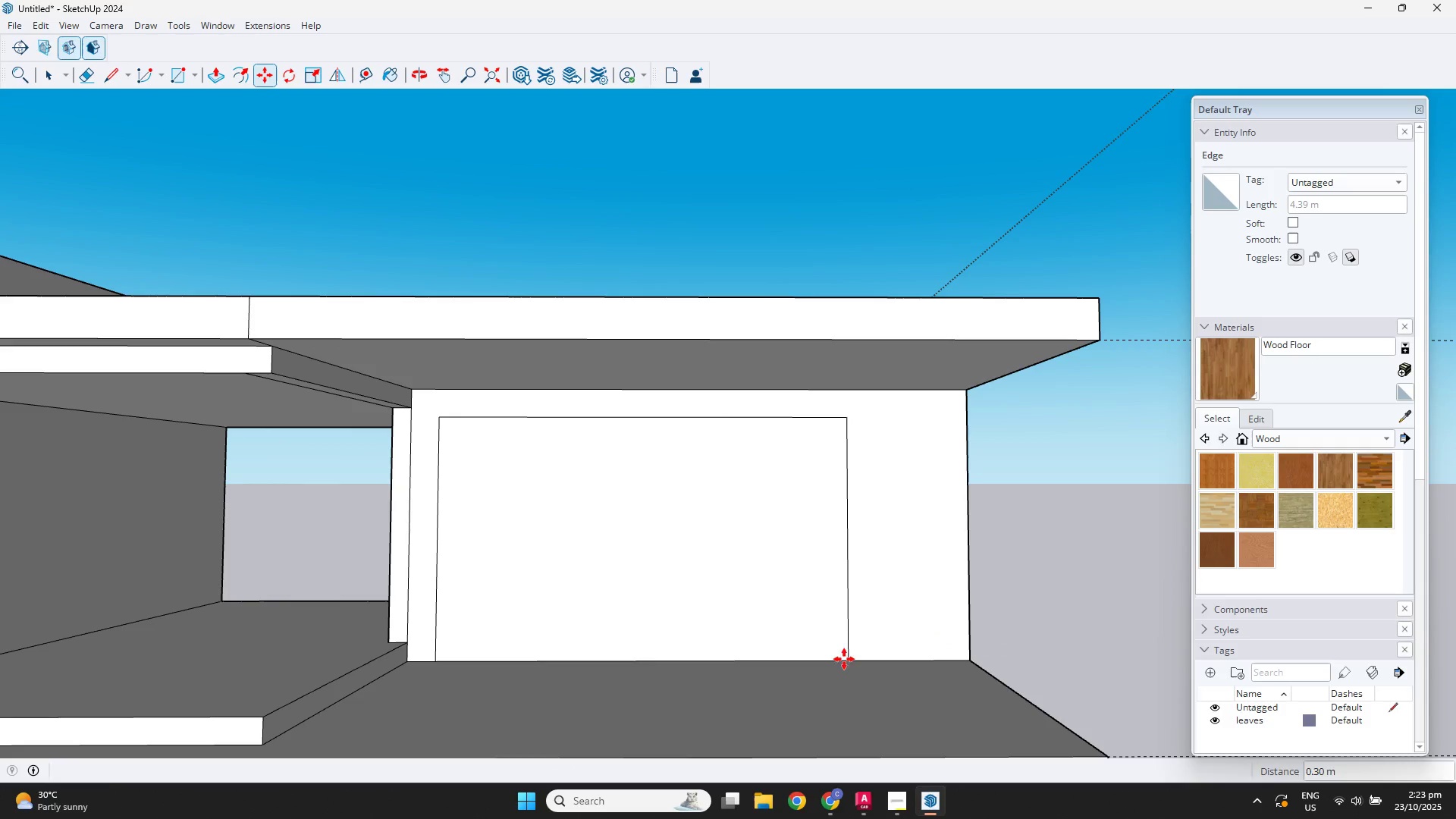 
key(Space)
 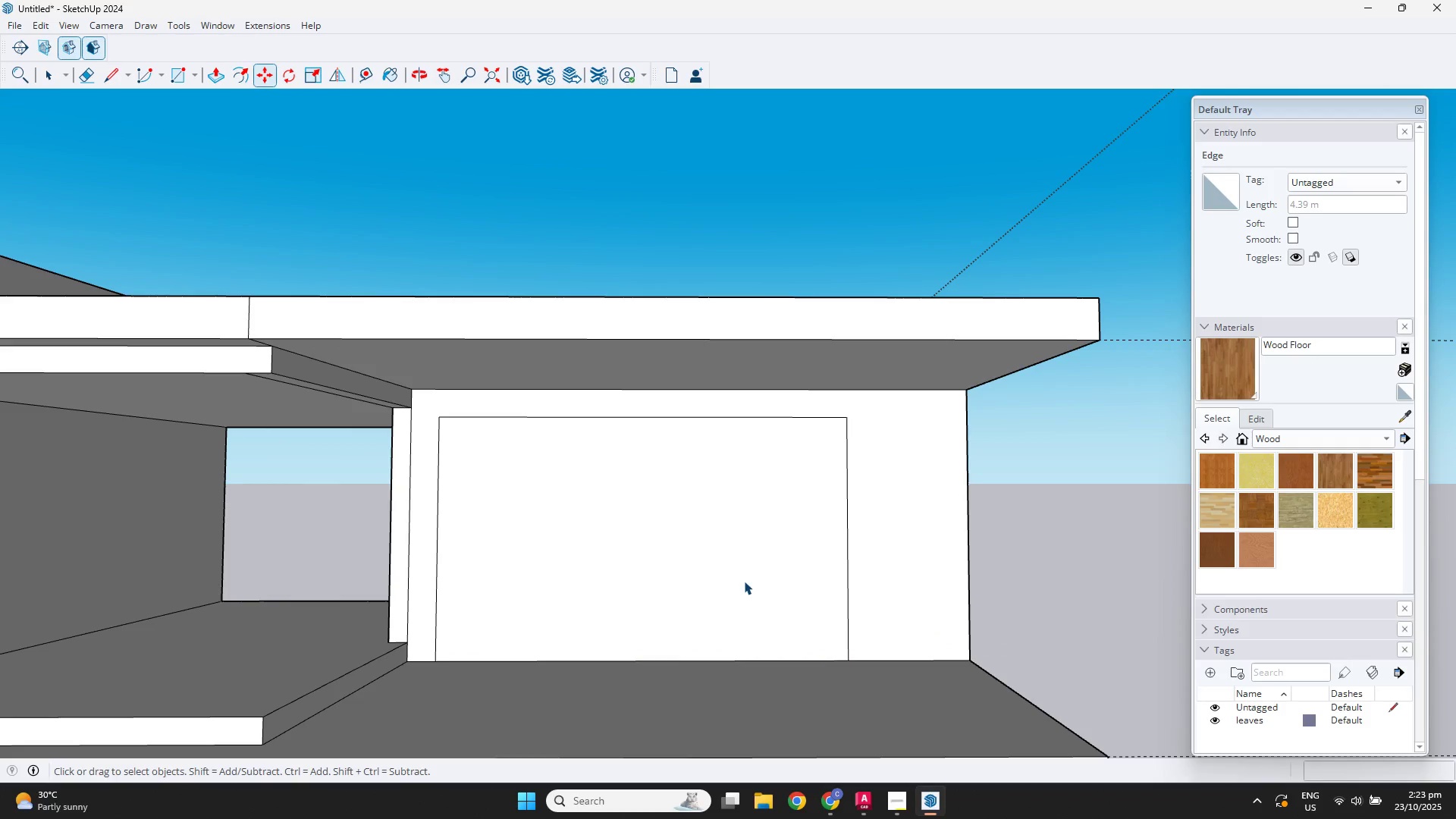 
double_click([744, 581])
 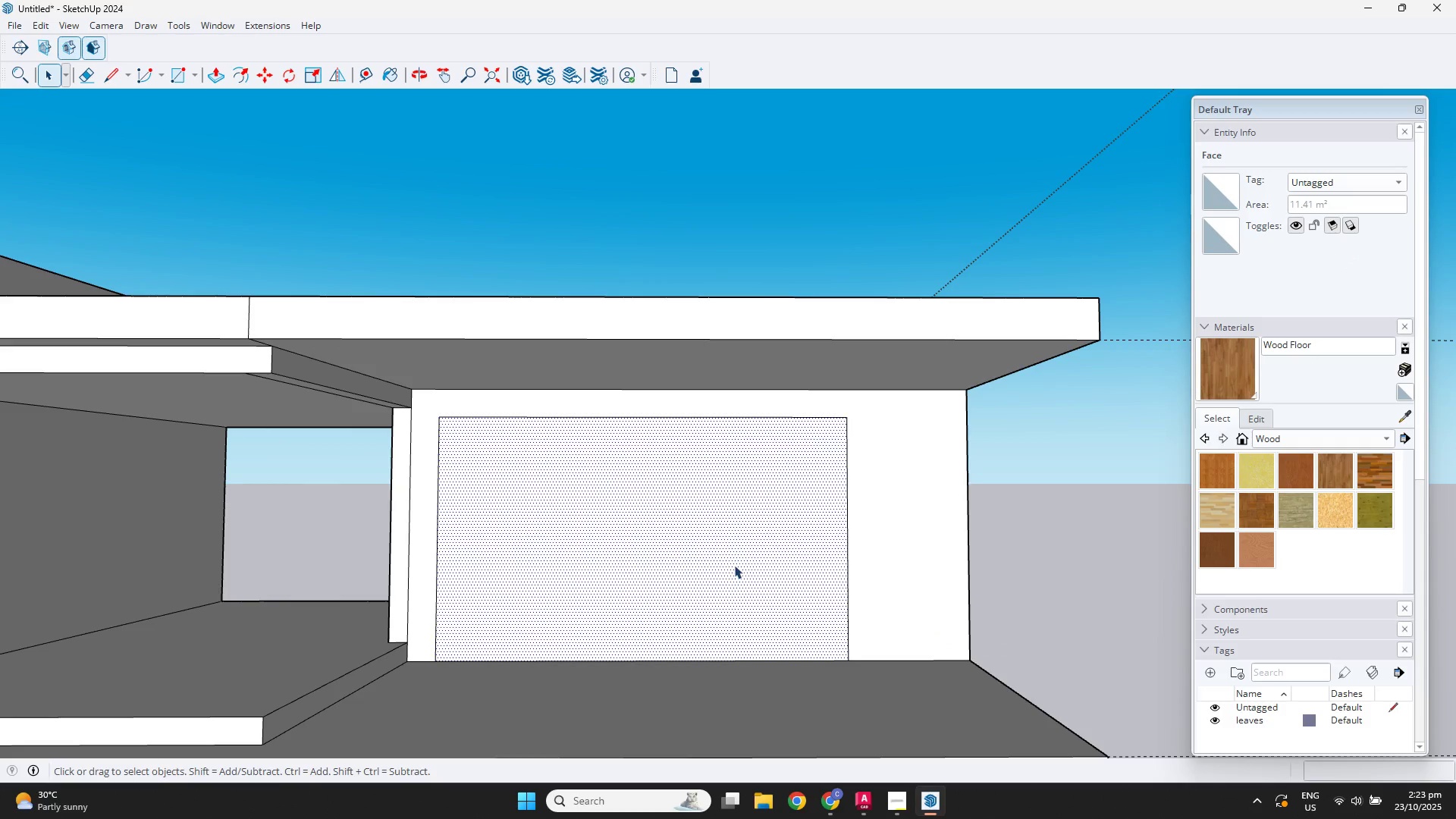 
key(P)
 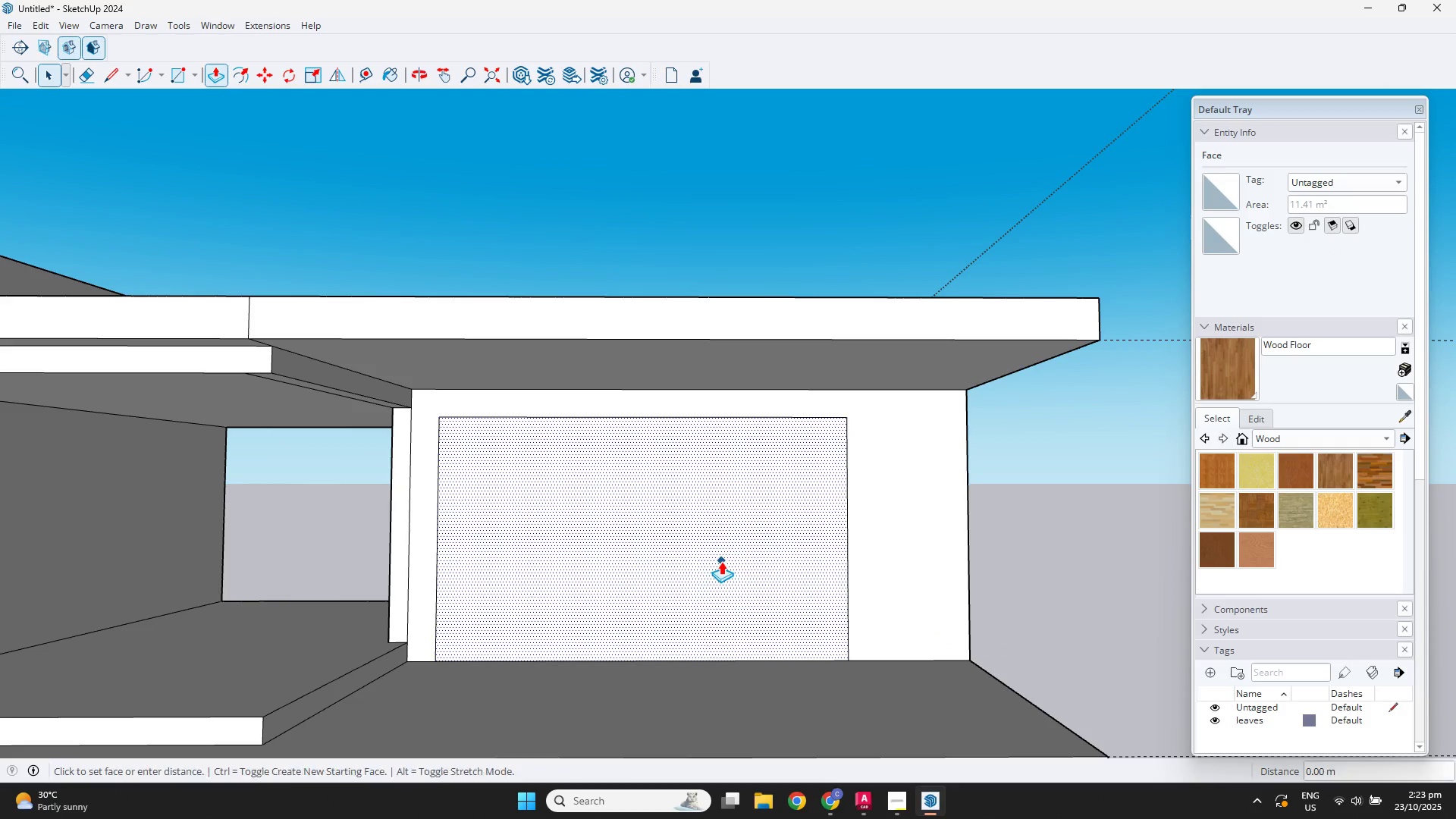 
left_click_drag(start_coordinate=[721, 561], to_coordinate=[727, 546])
 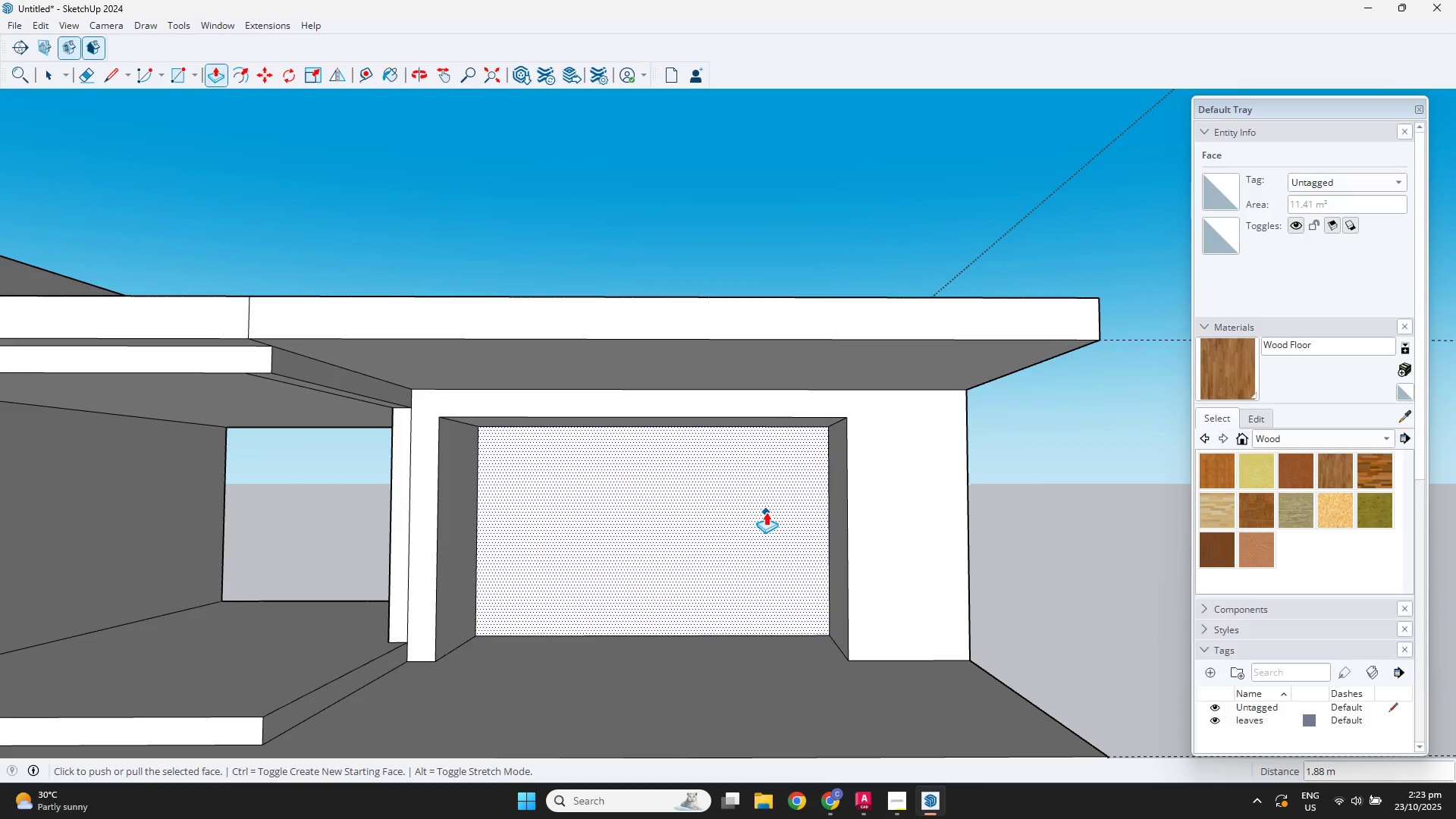 
scroll: coordinate [766, 512], scroll_direction: down, amount: 1.0
 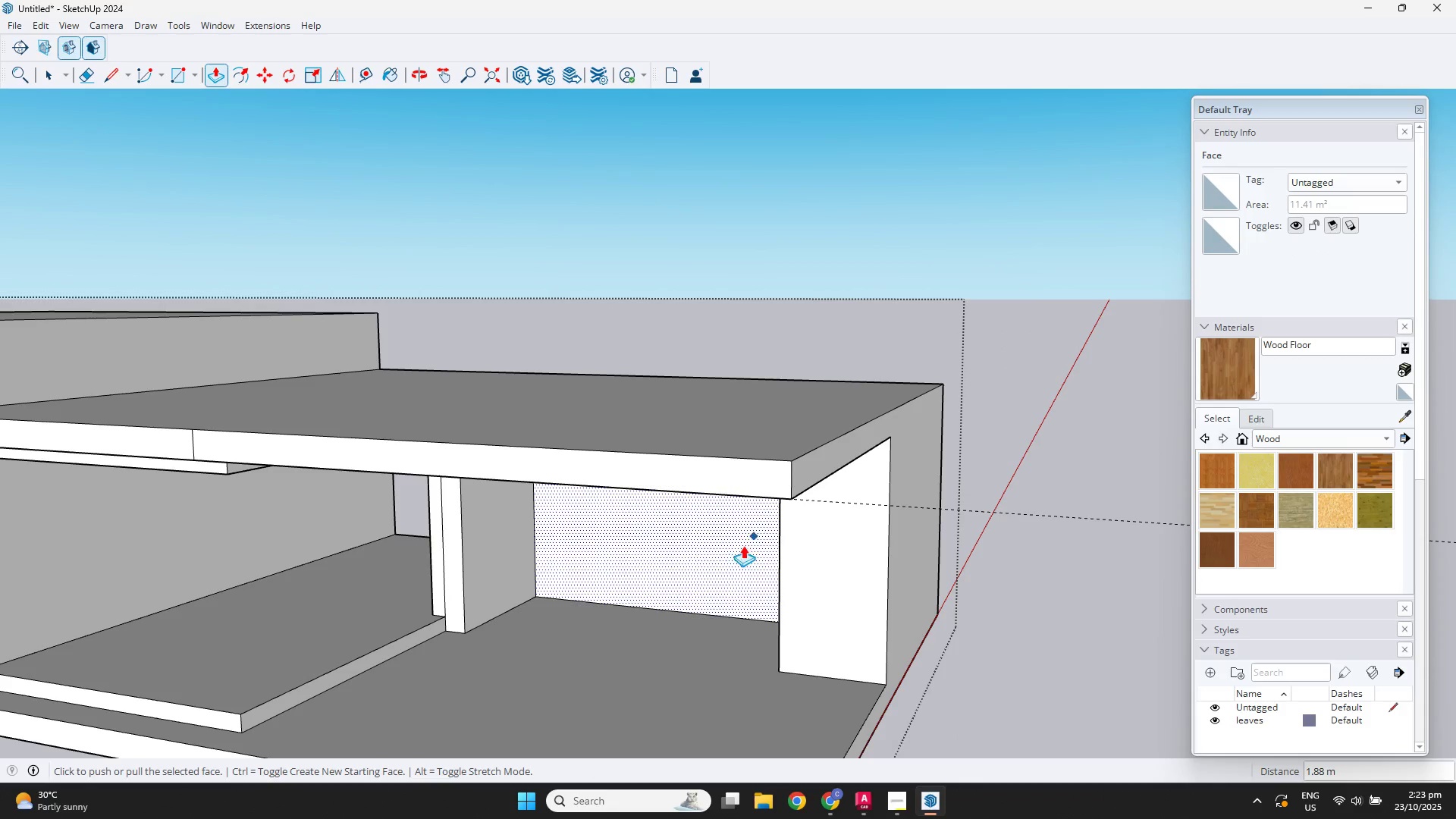 
left_click([684, 581])
 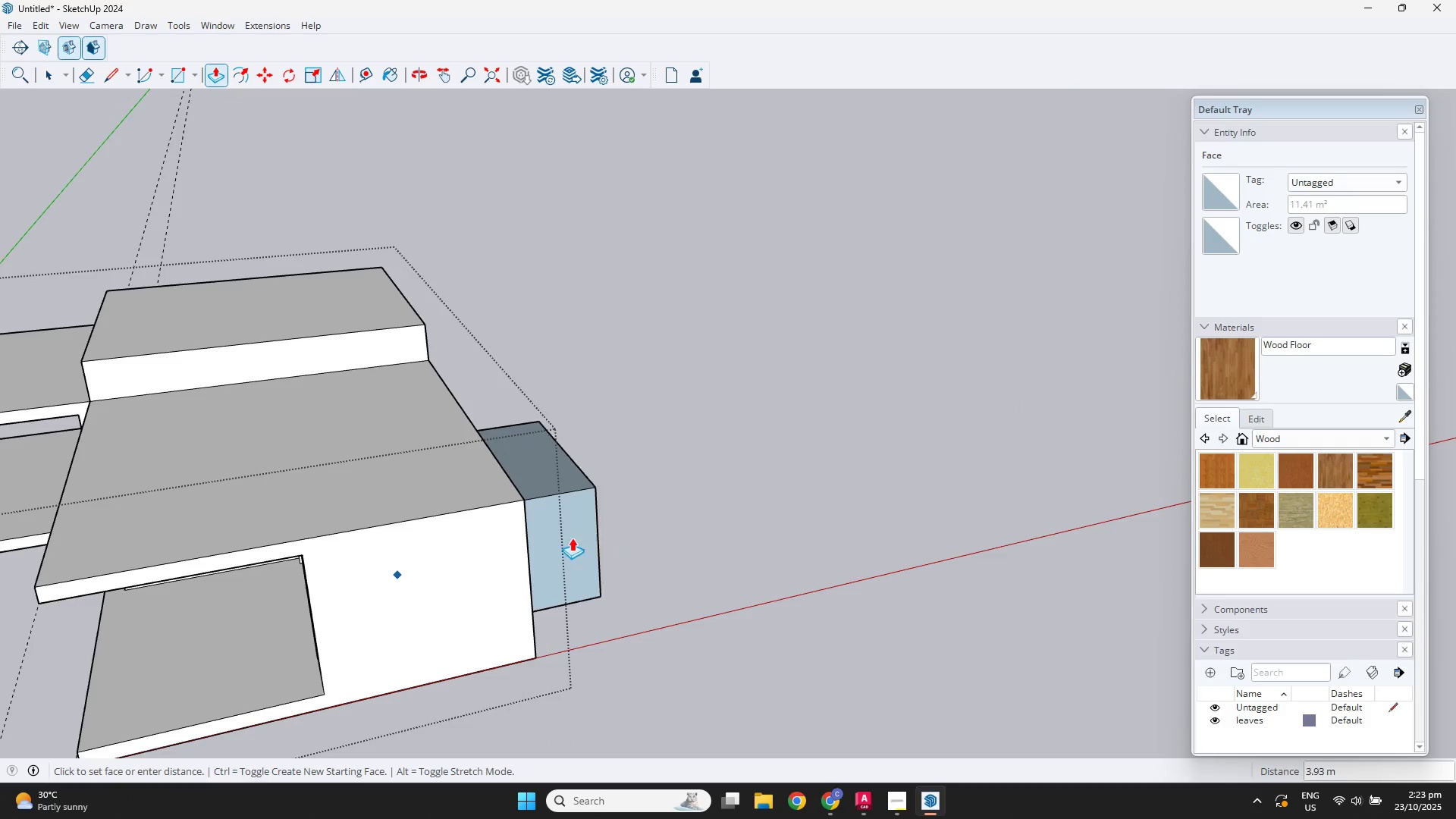 
left_click([519, 495])
 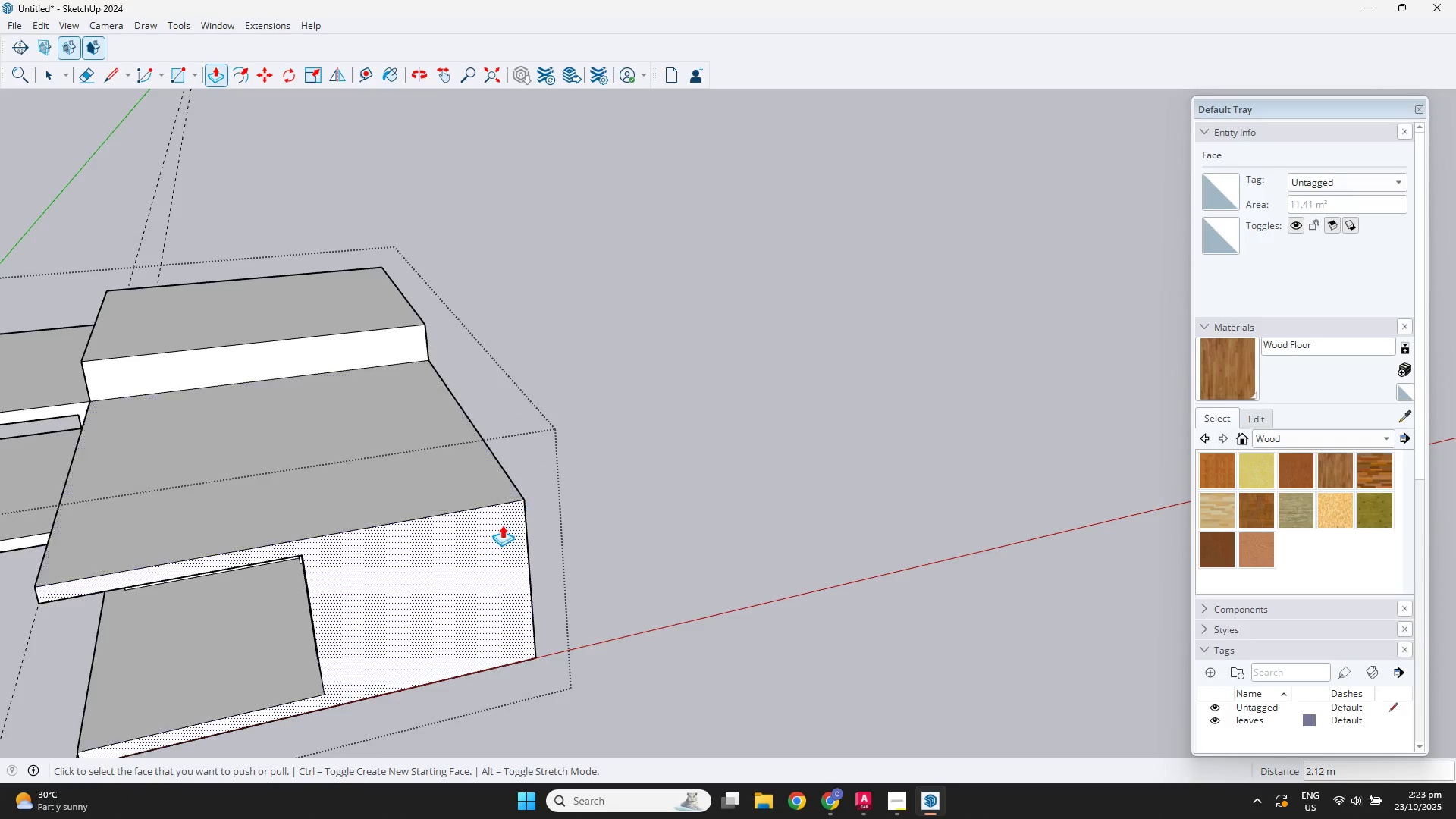 
scroll: coordinate [472, 541], scroll_direction: down, amount: 3.0
 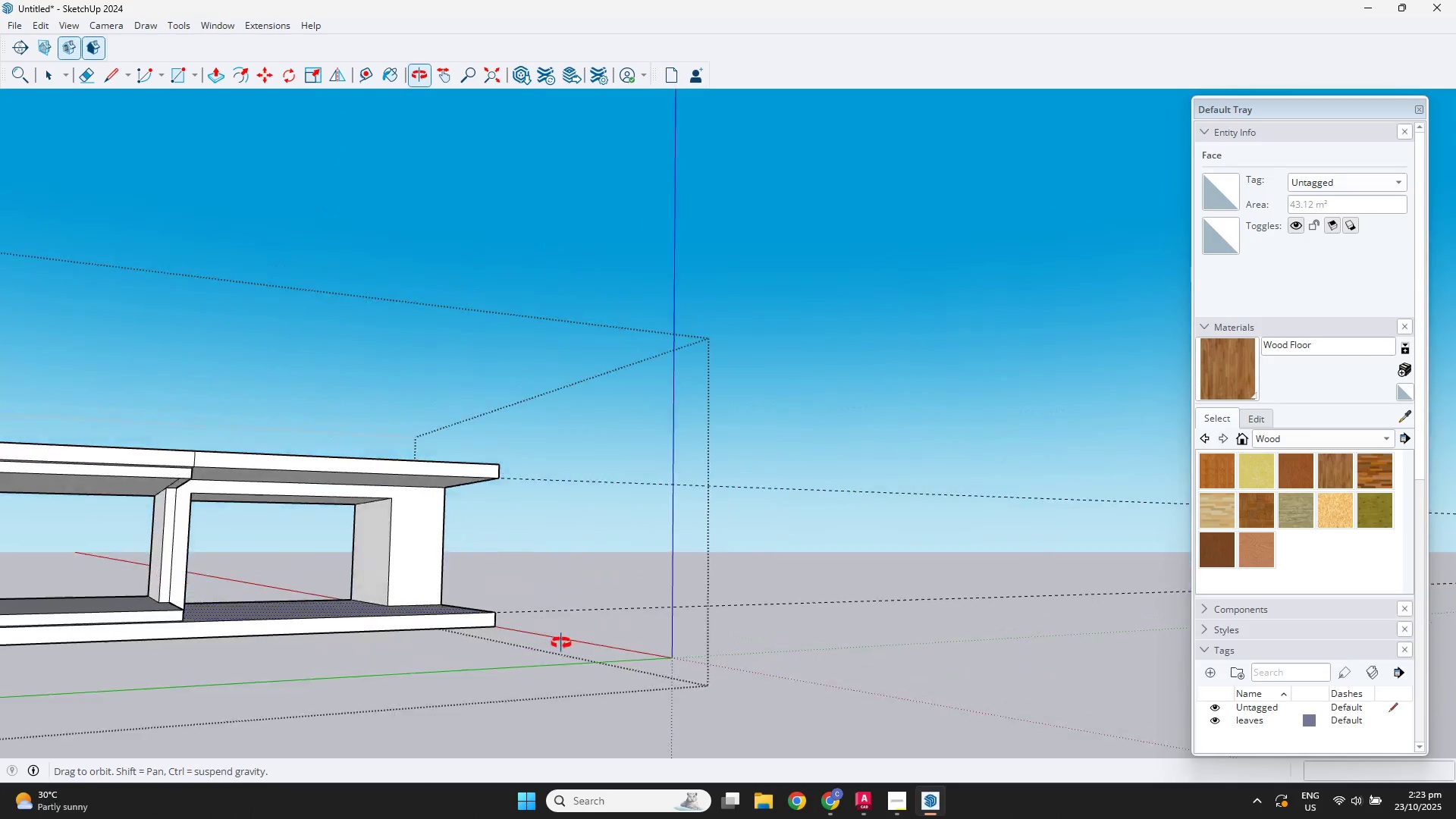 
scroll: coordinate [233, 596], scroll_direction: up, amount: 2.0
 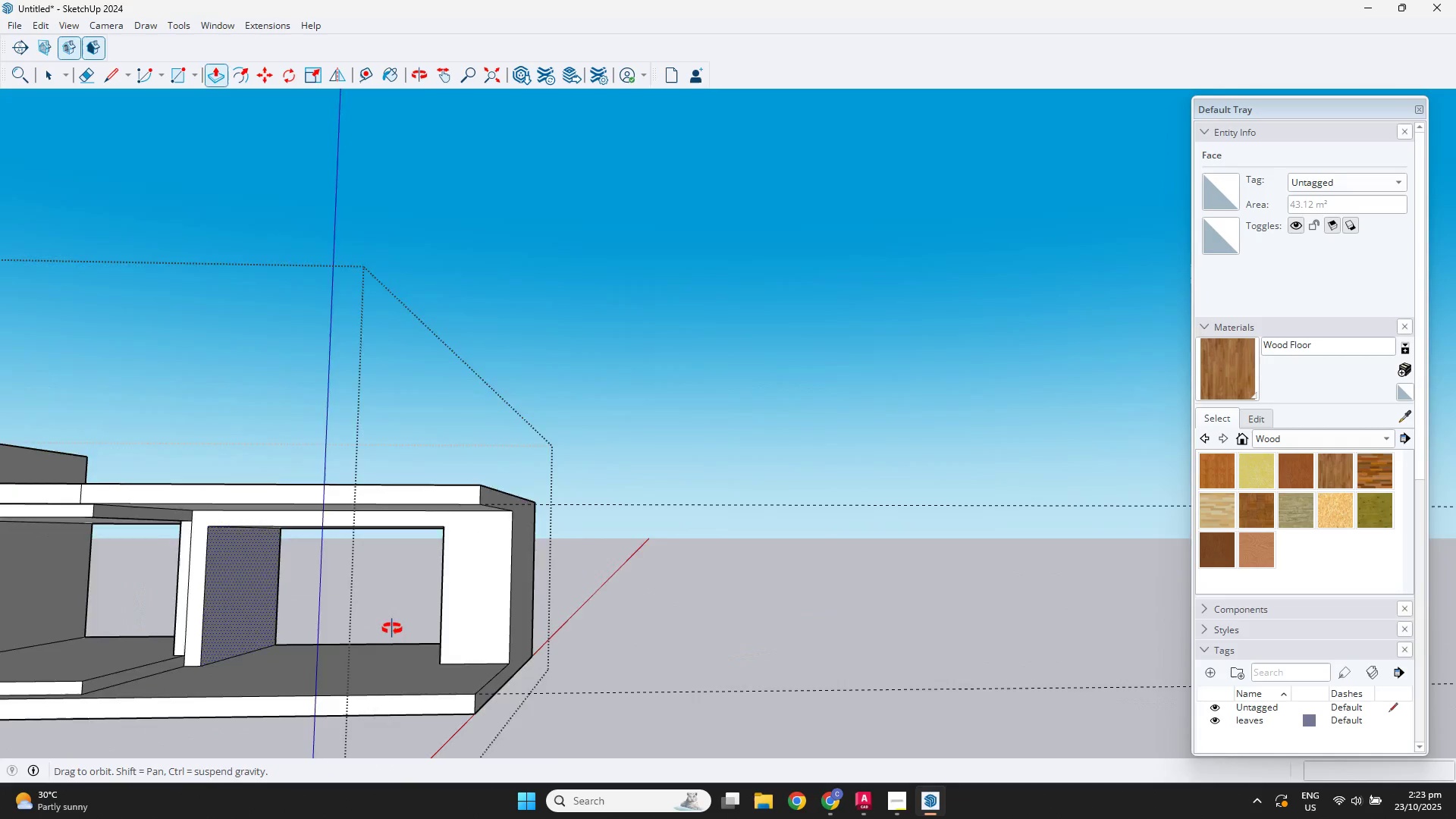 
key(Shift+ShiftLeft)
 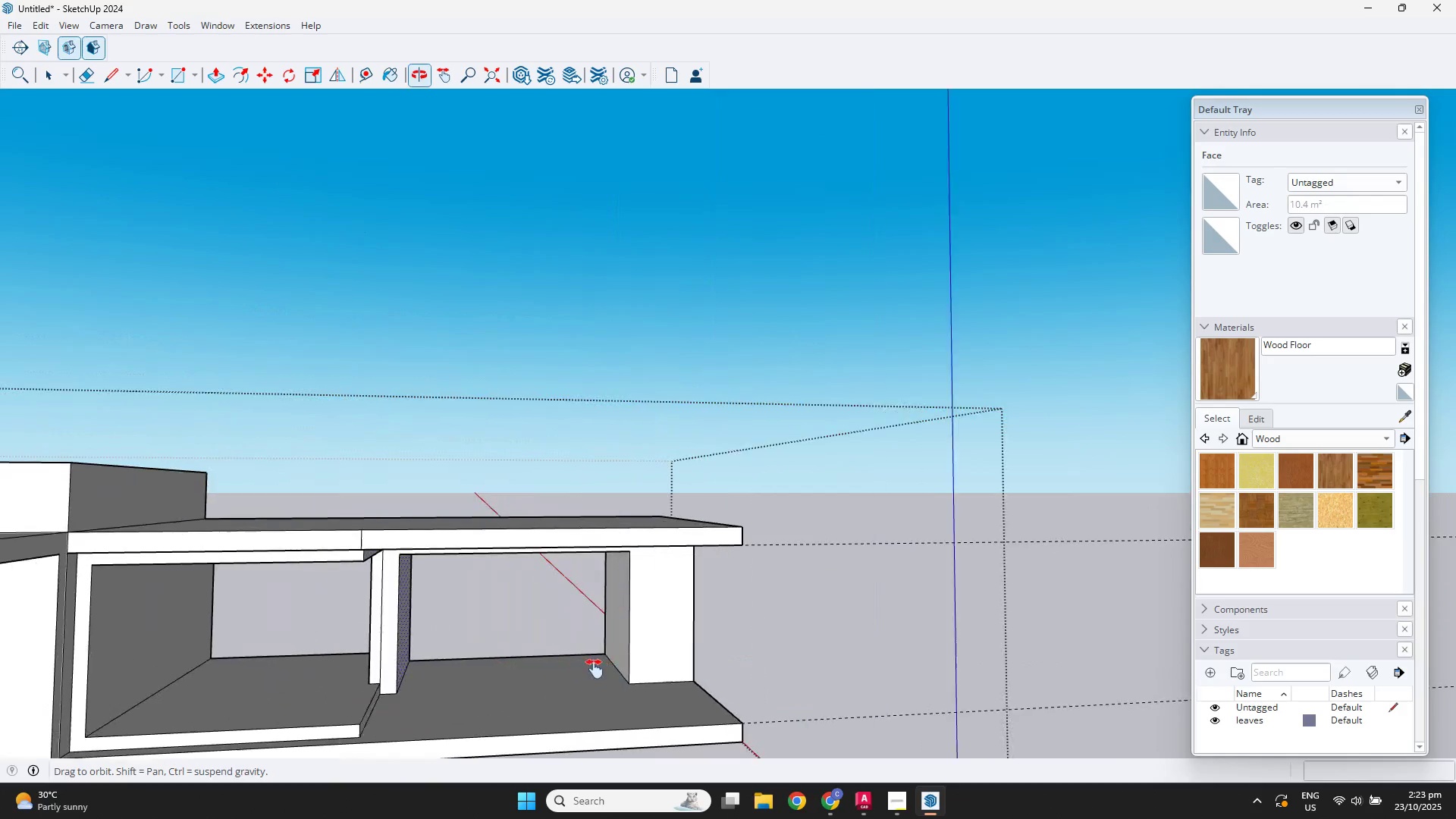 
key(Space)
 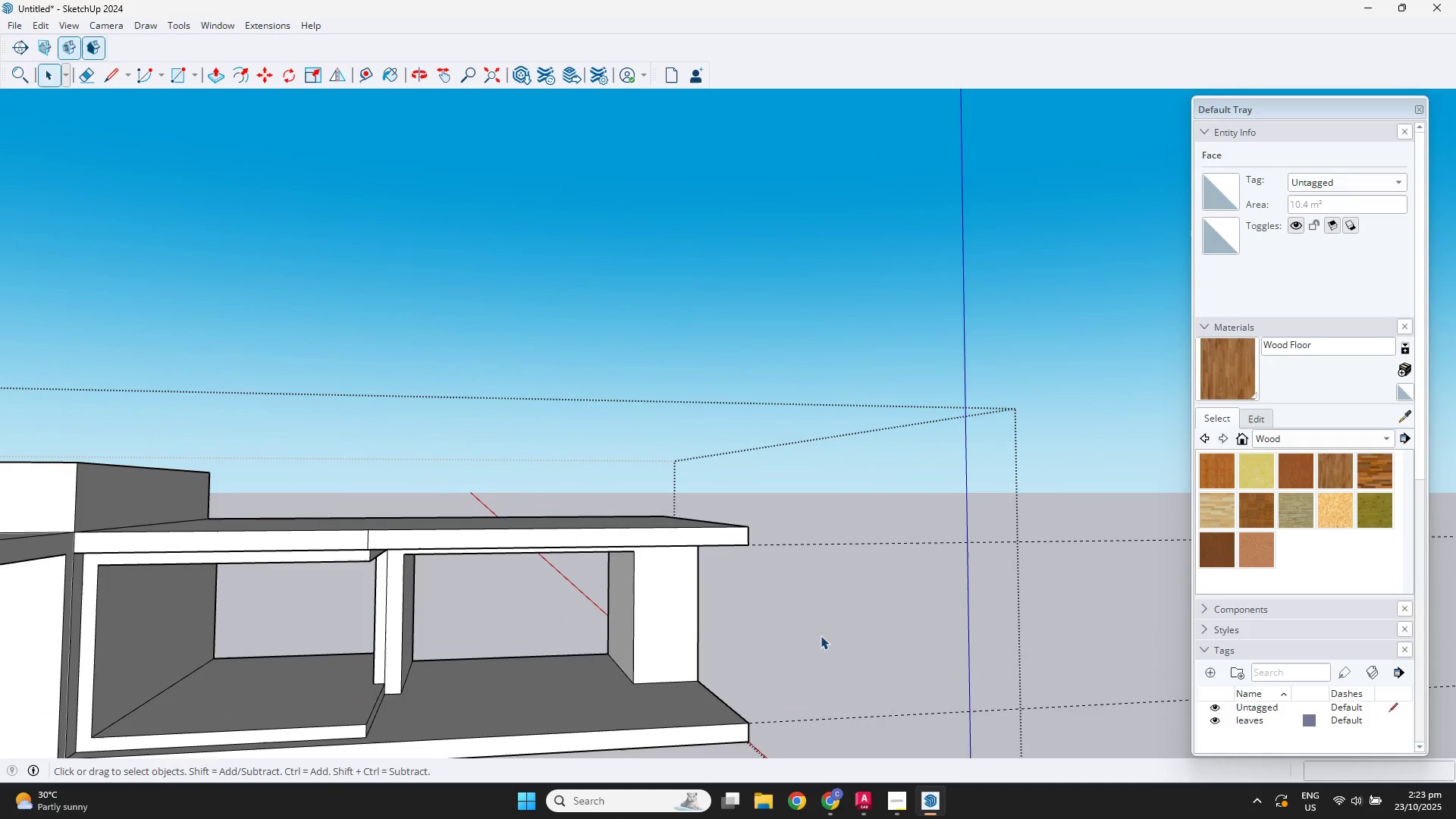 
left_click_drag(start_coordinate=[822, 629], to_coordinate=[817, 625])
 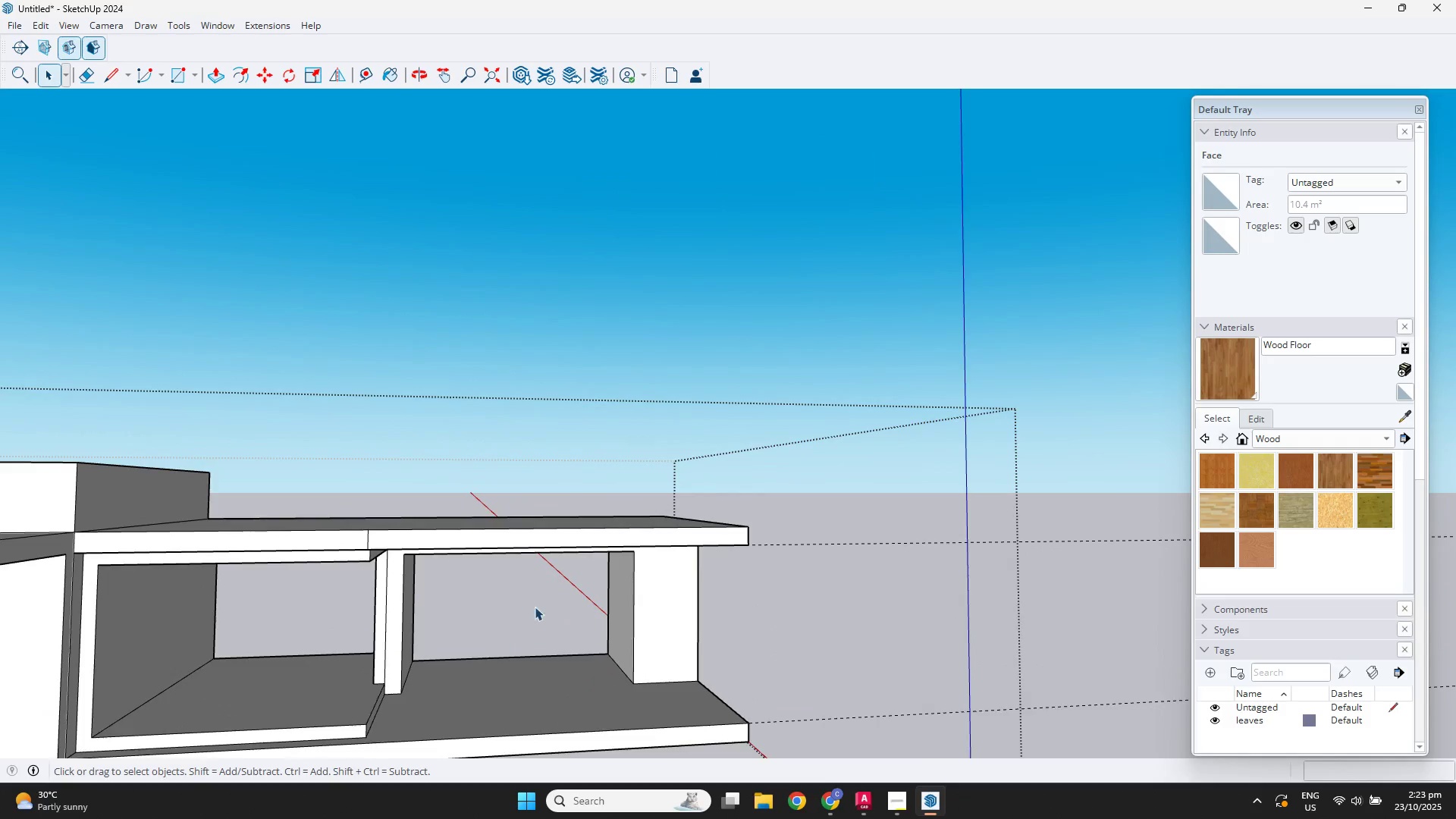 
scroll: coordinate [383, 547], scroll_direction: up, amount: 10.0
 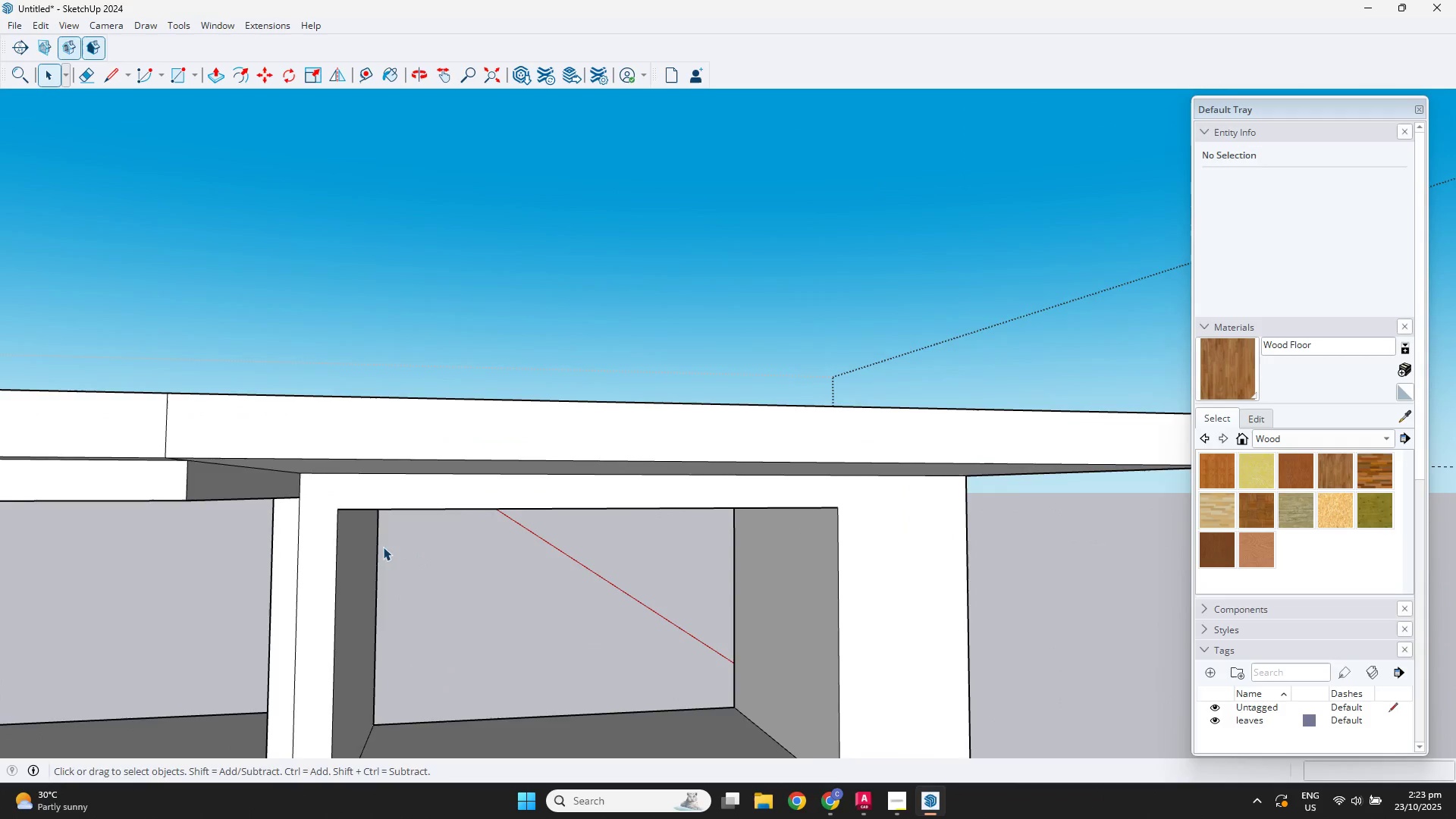 
hold_key(key=ShiftLeft, duration=0.47)
 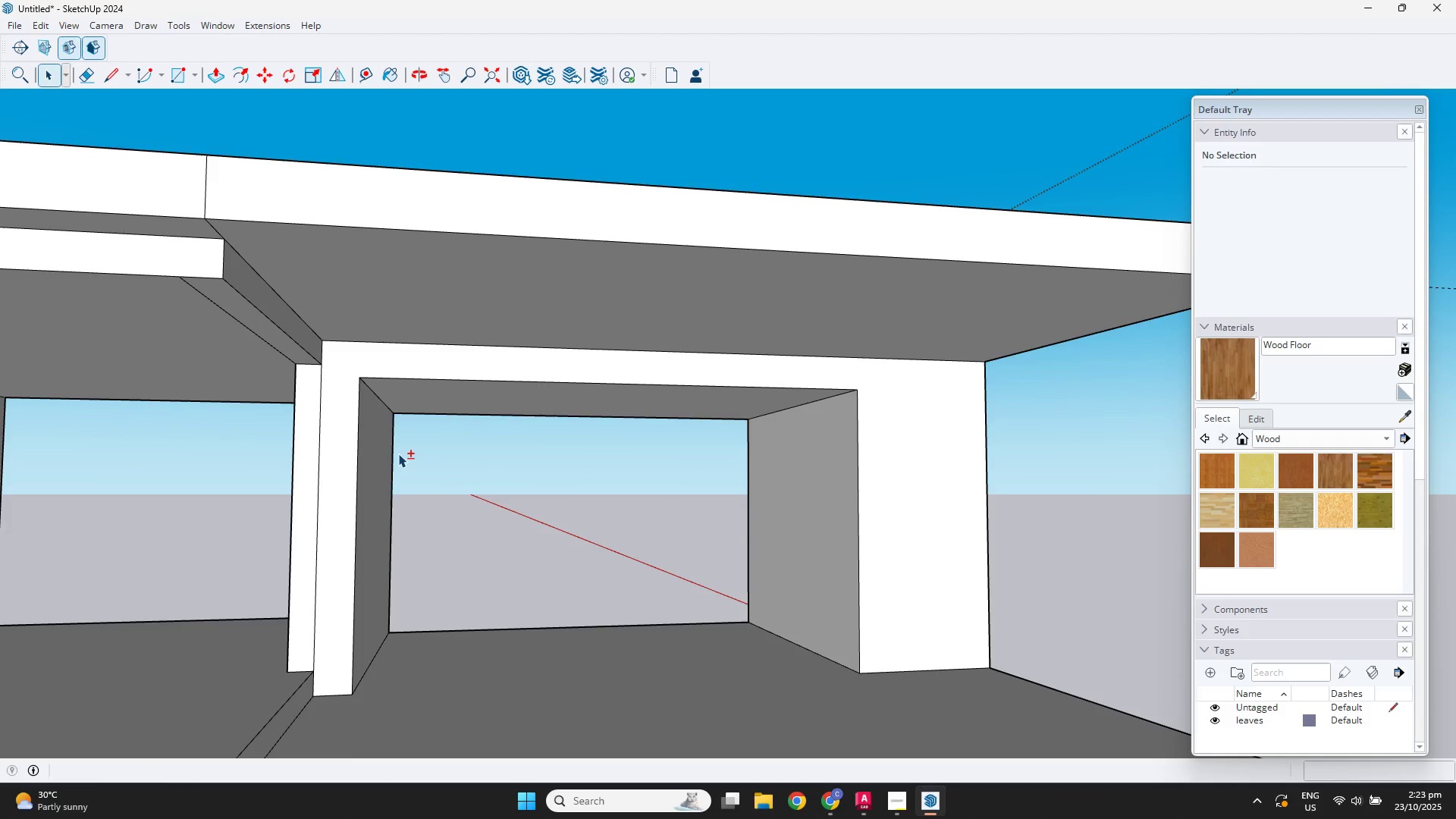 
key(R)
 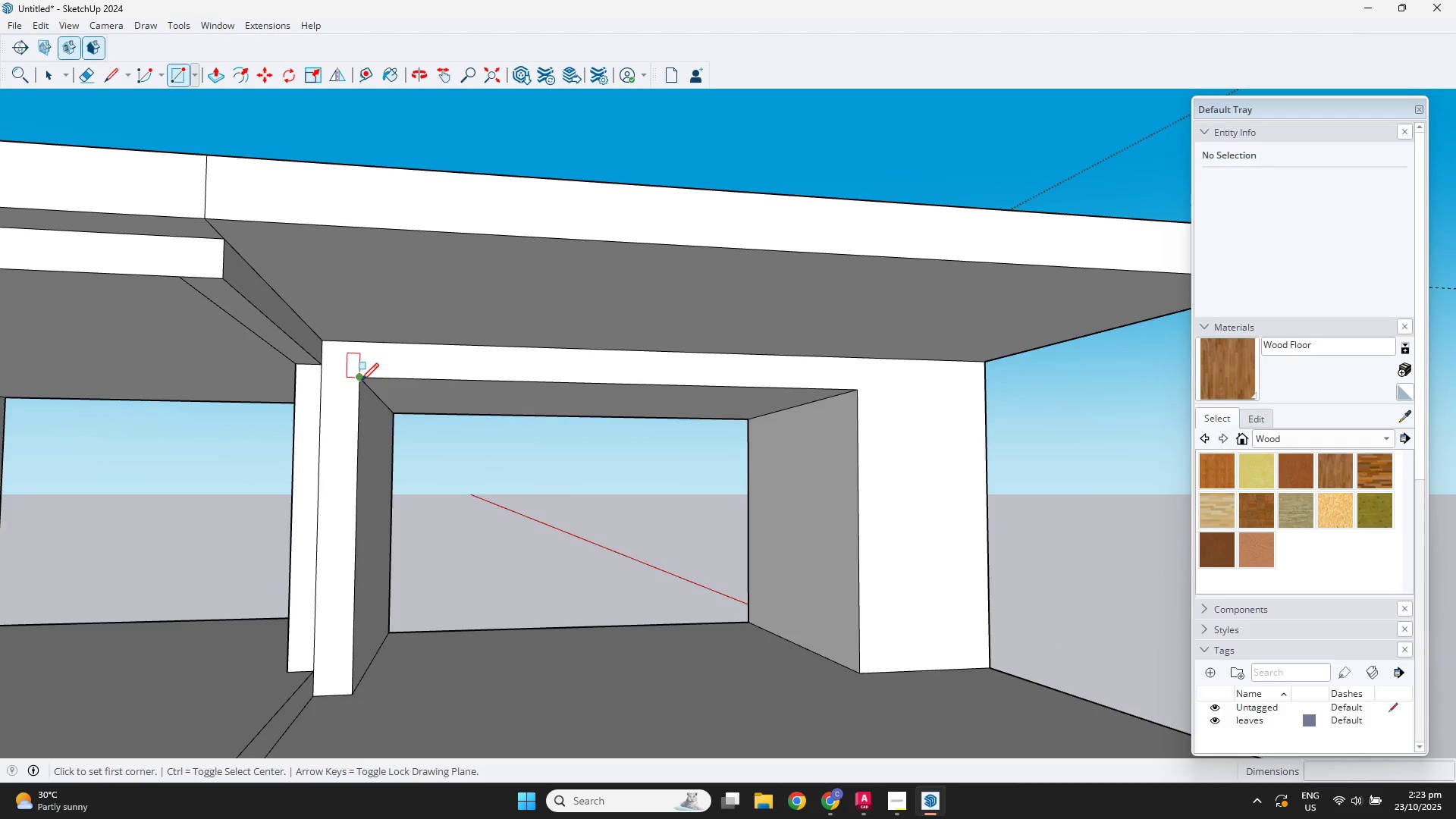 
left_click([361, 381])
 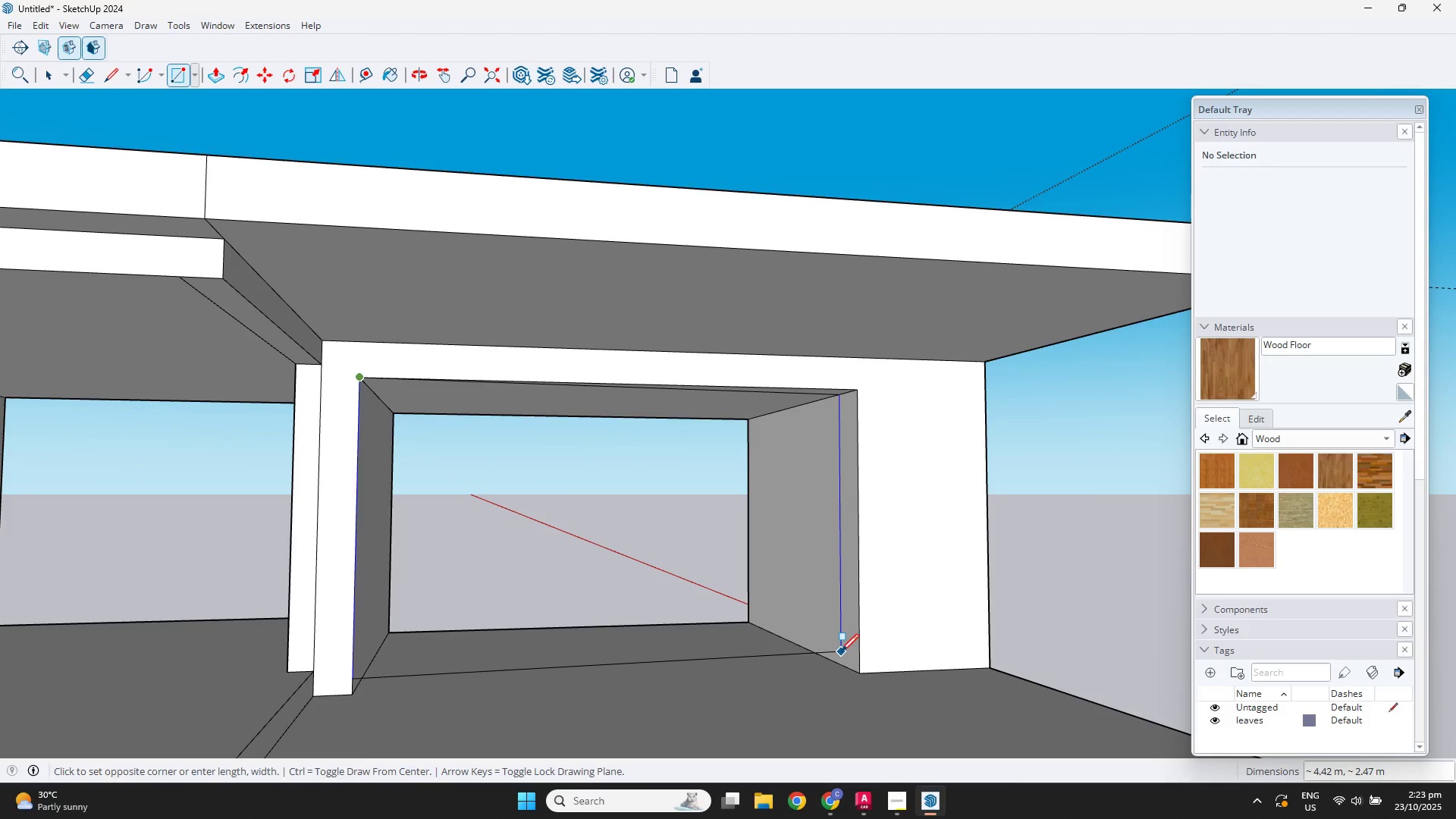 
key(Escape)
 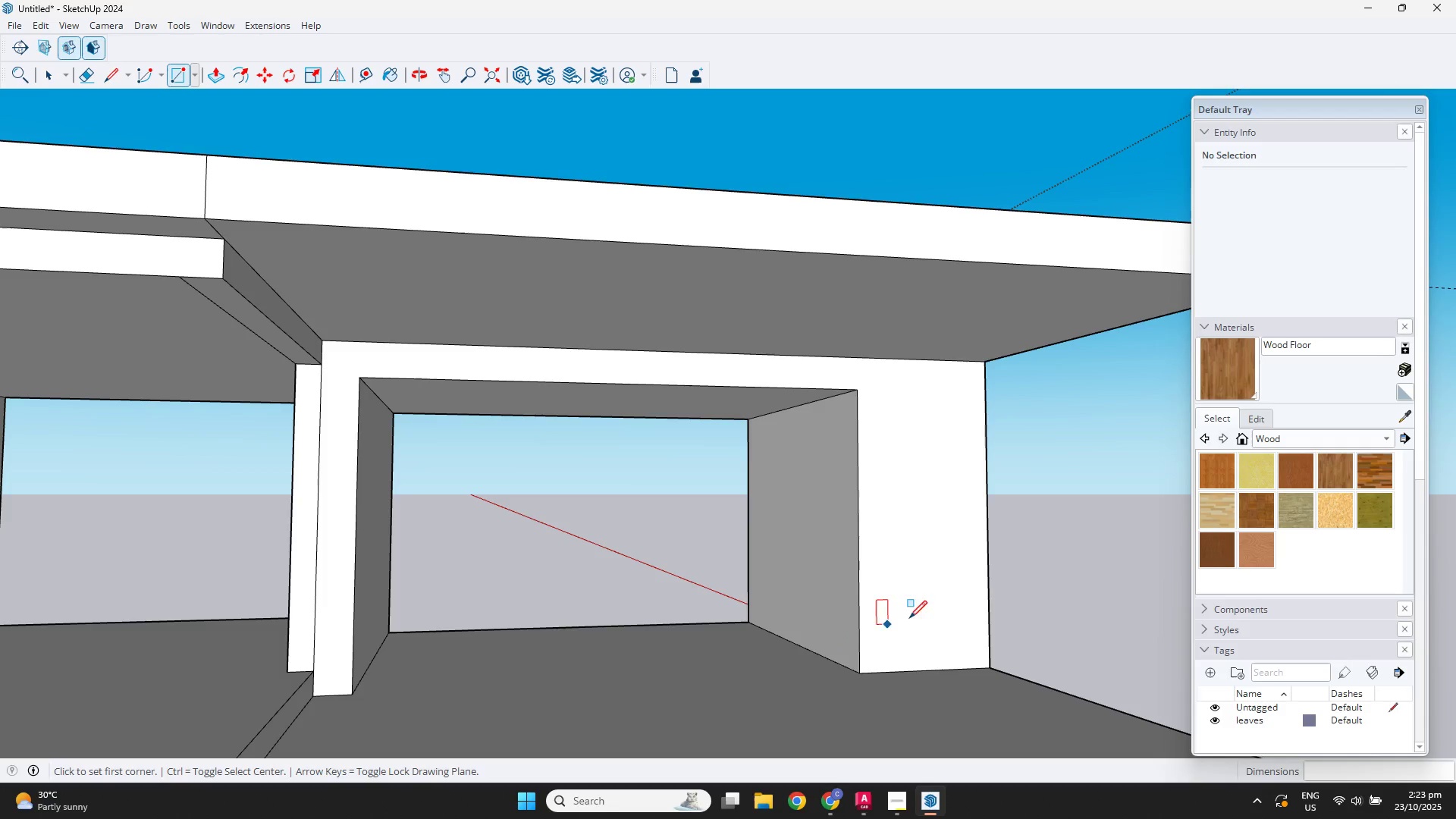 
key(Escape)
 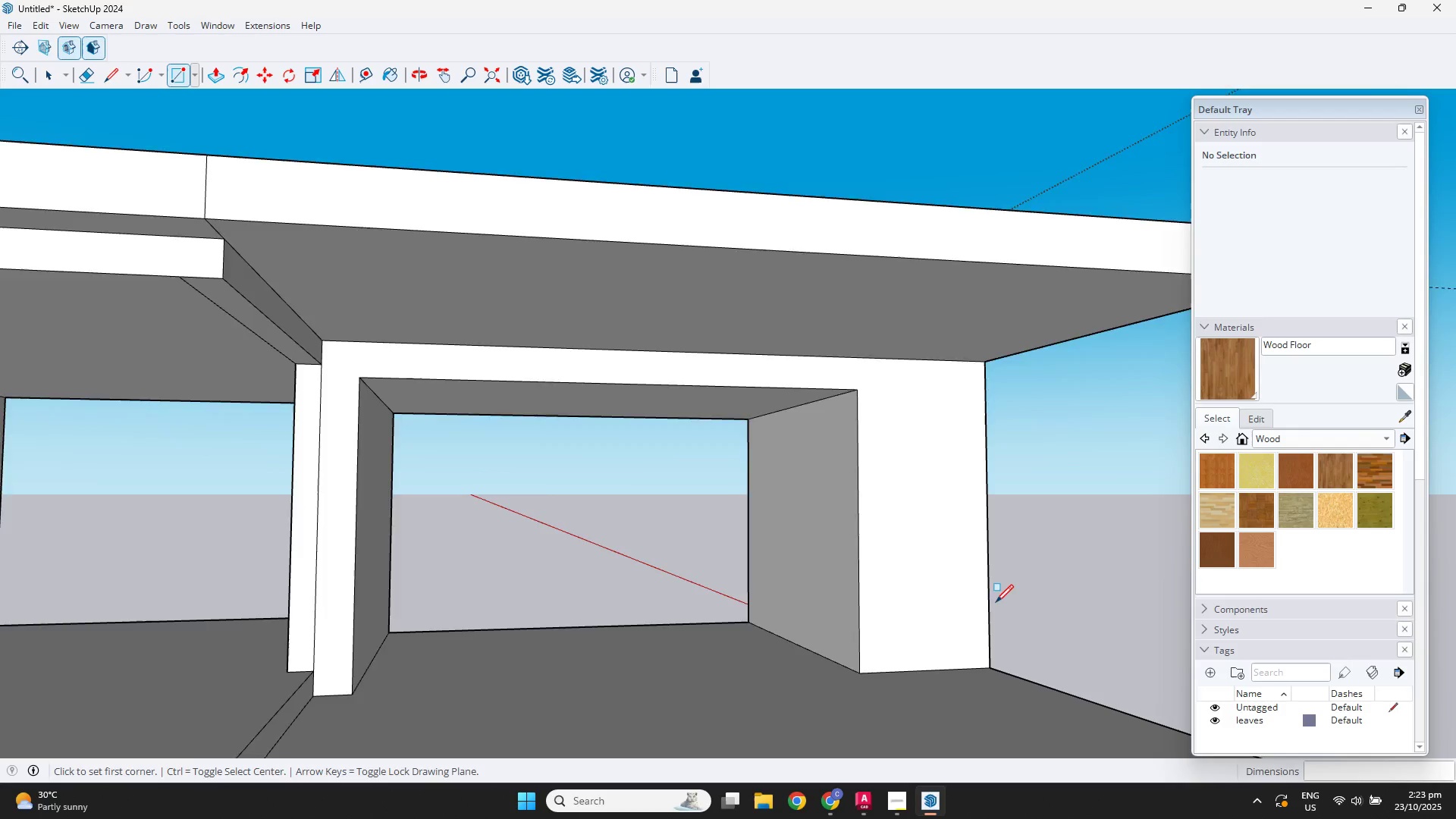 
scroll: coordinate [996, 602], scroll_direction: down, amount: 2.0
 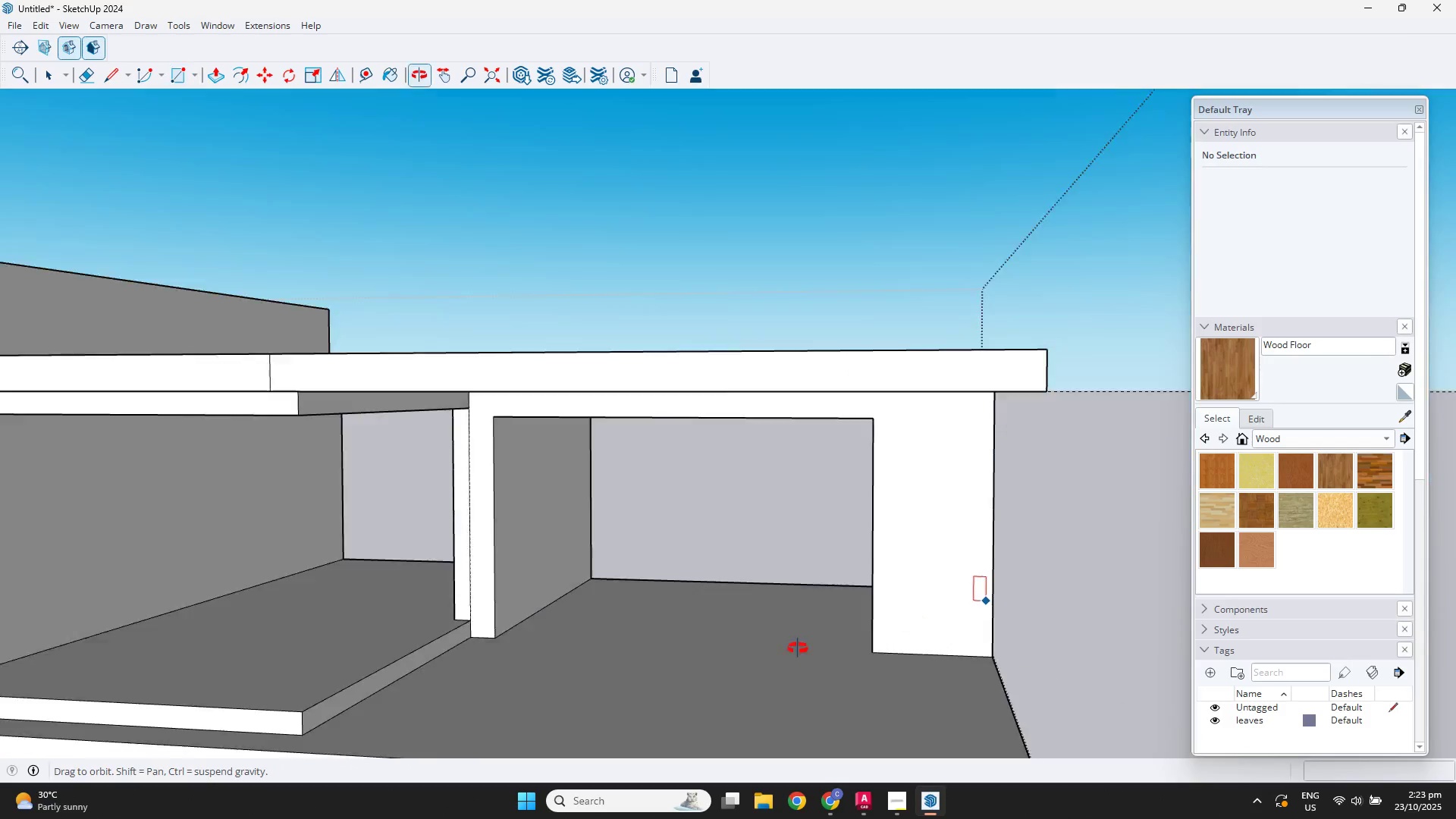 
key(Escape)
 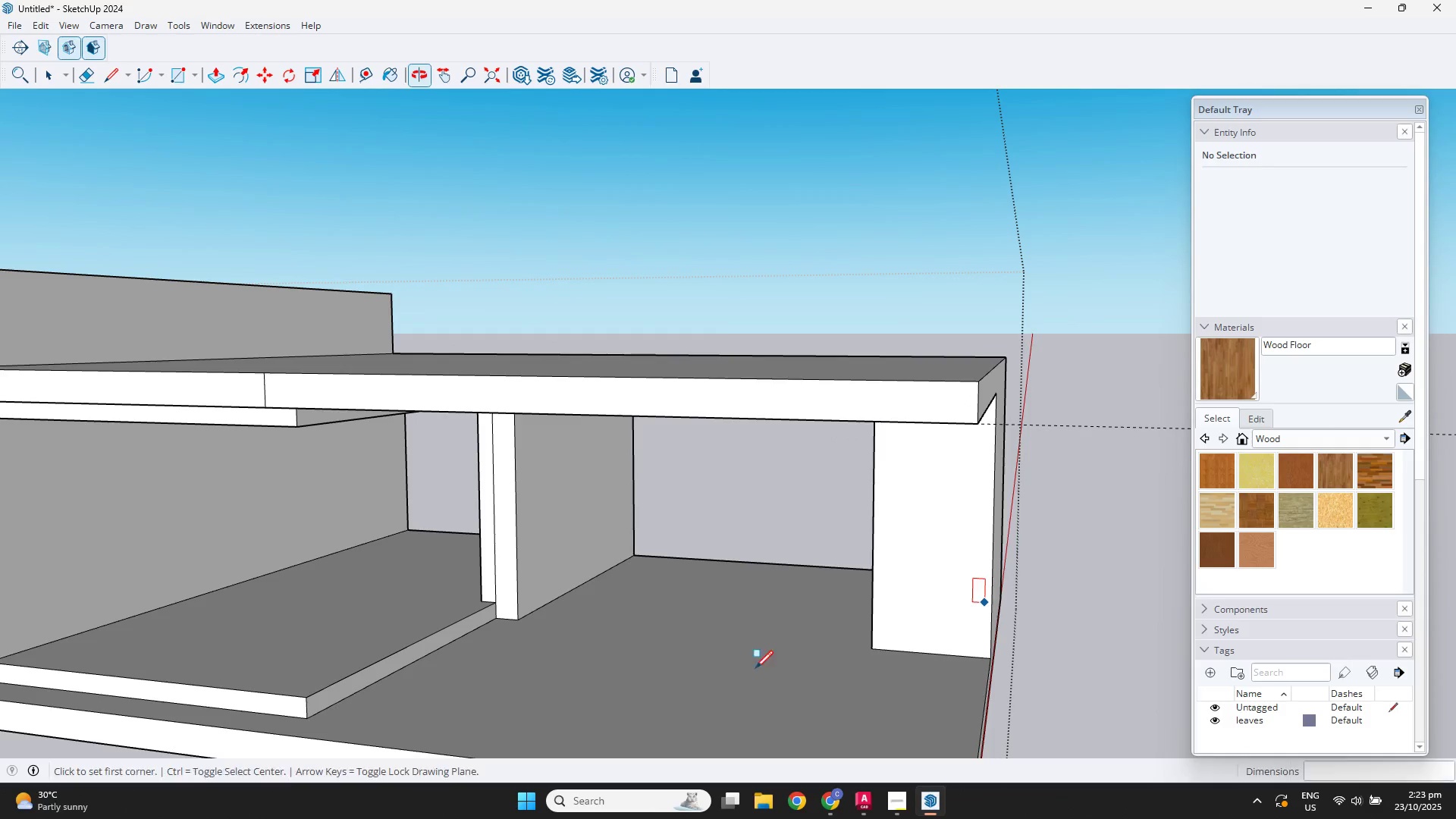 
key(Space)
 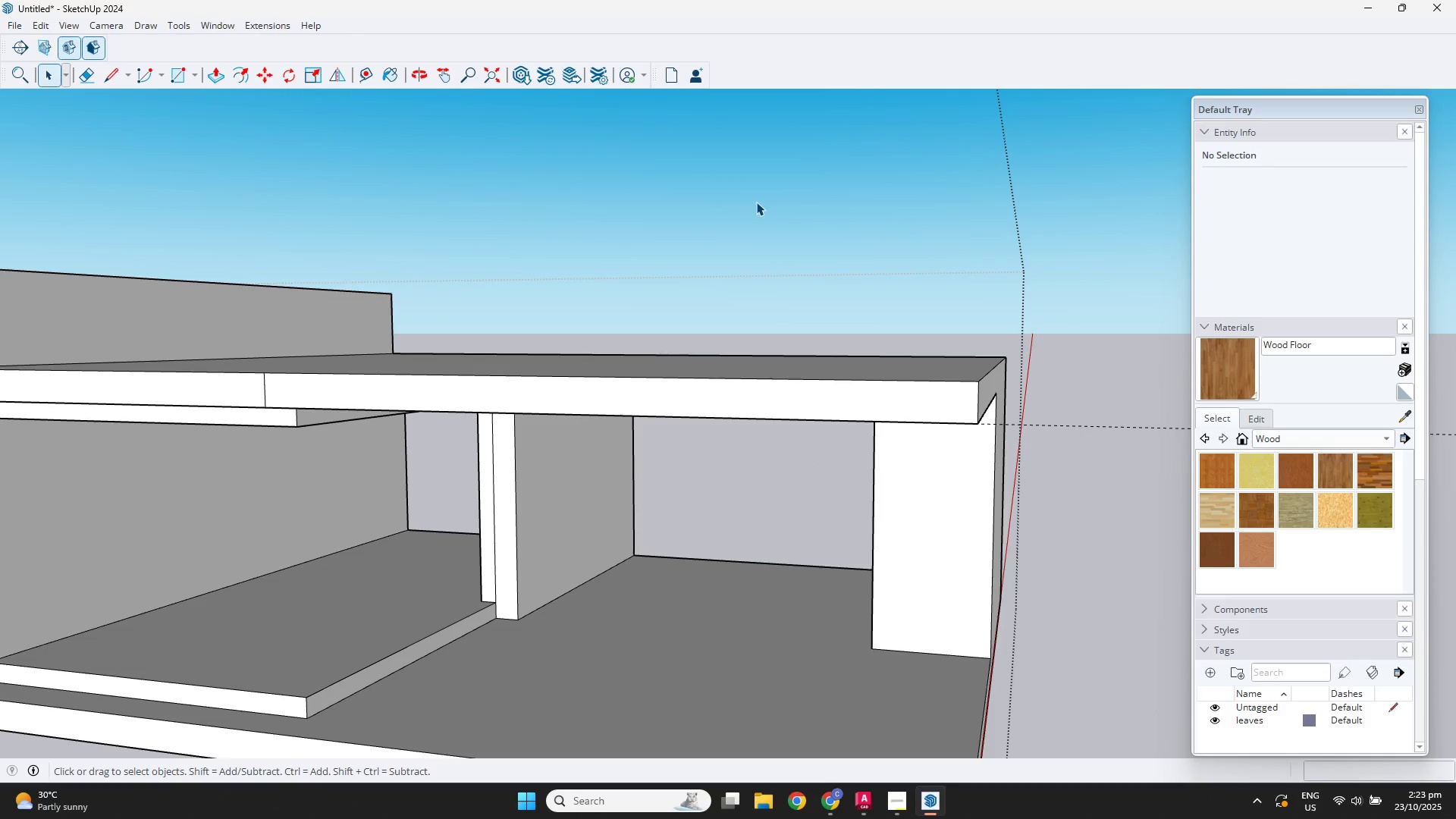 
left_click([756, 202])
 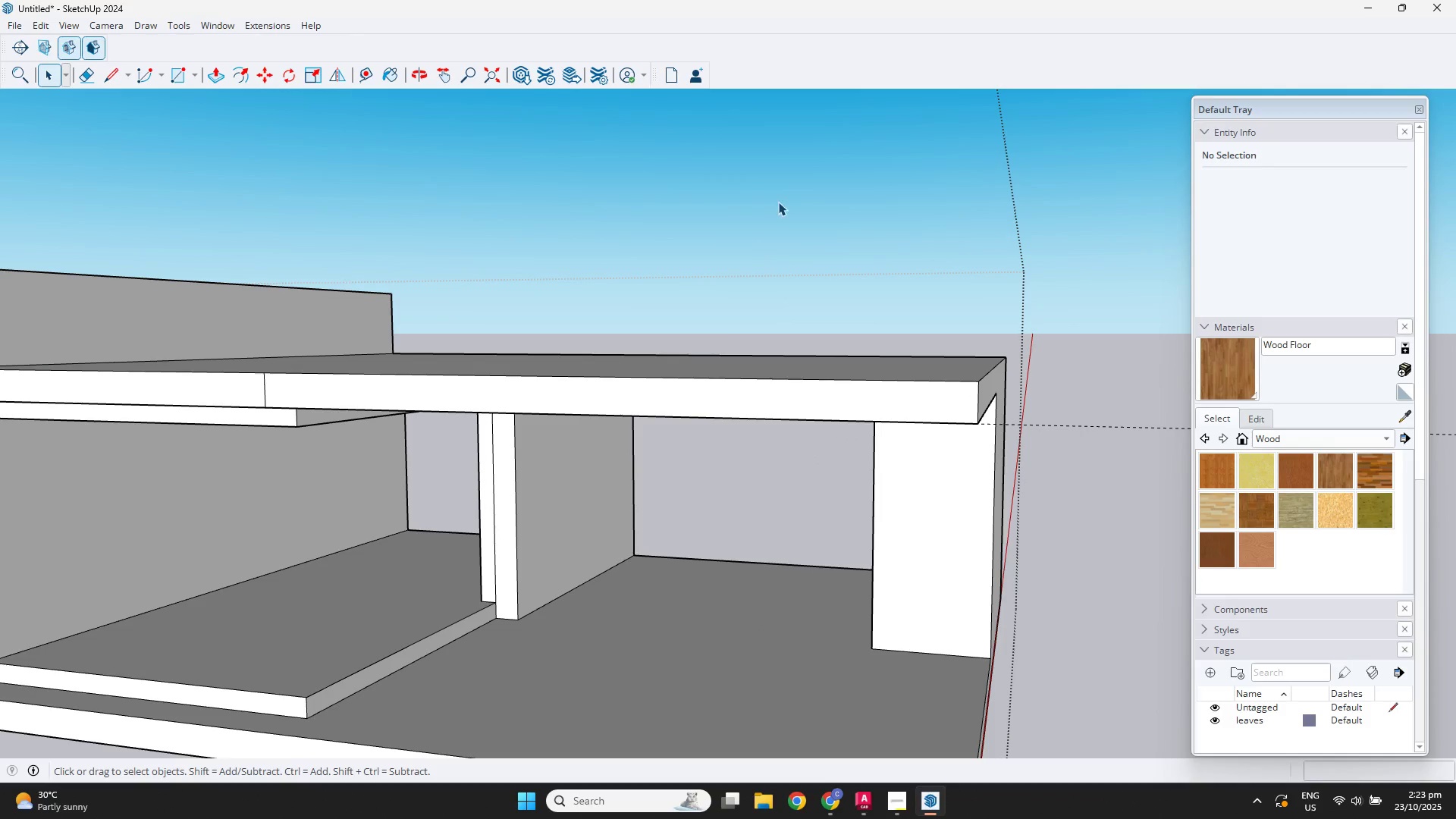 
double_click([778, 202])
 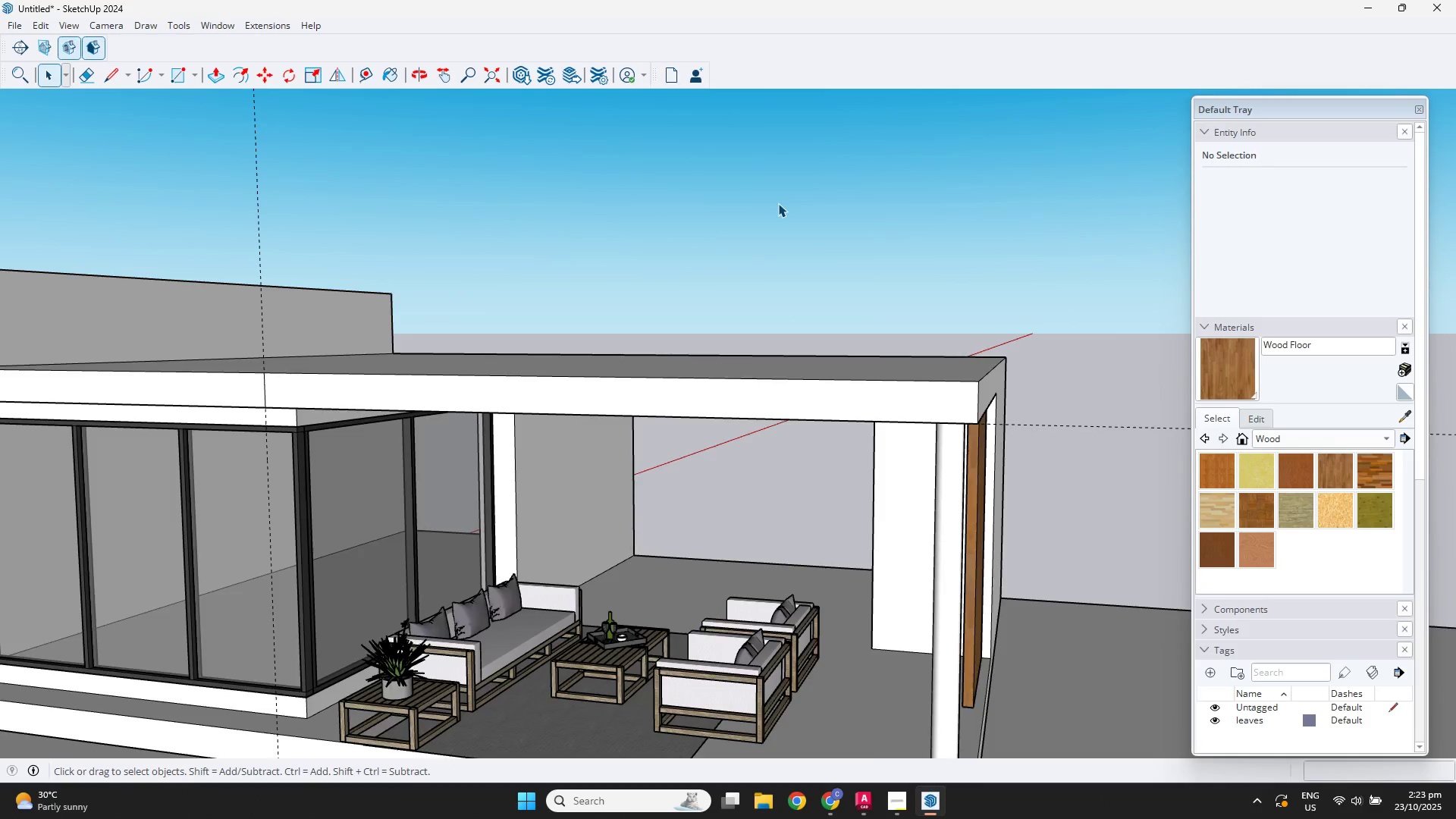 
scroll: coordinate [750, 255], scroll_direction: down, amount: 3.0
 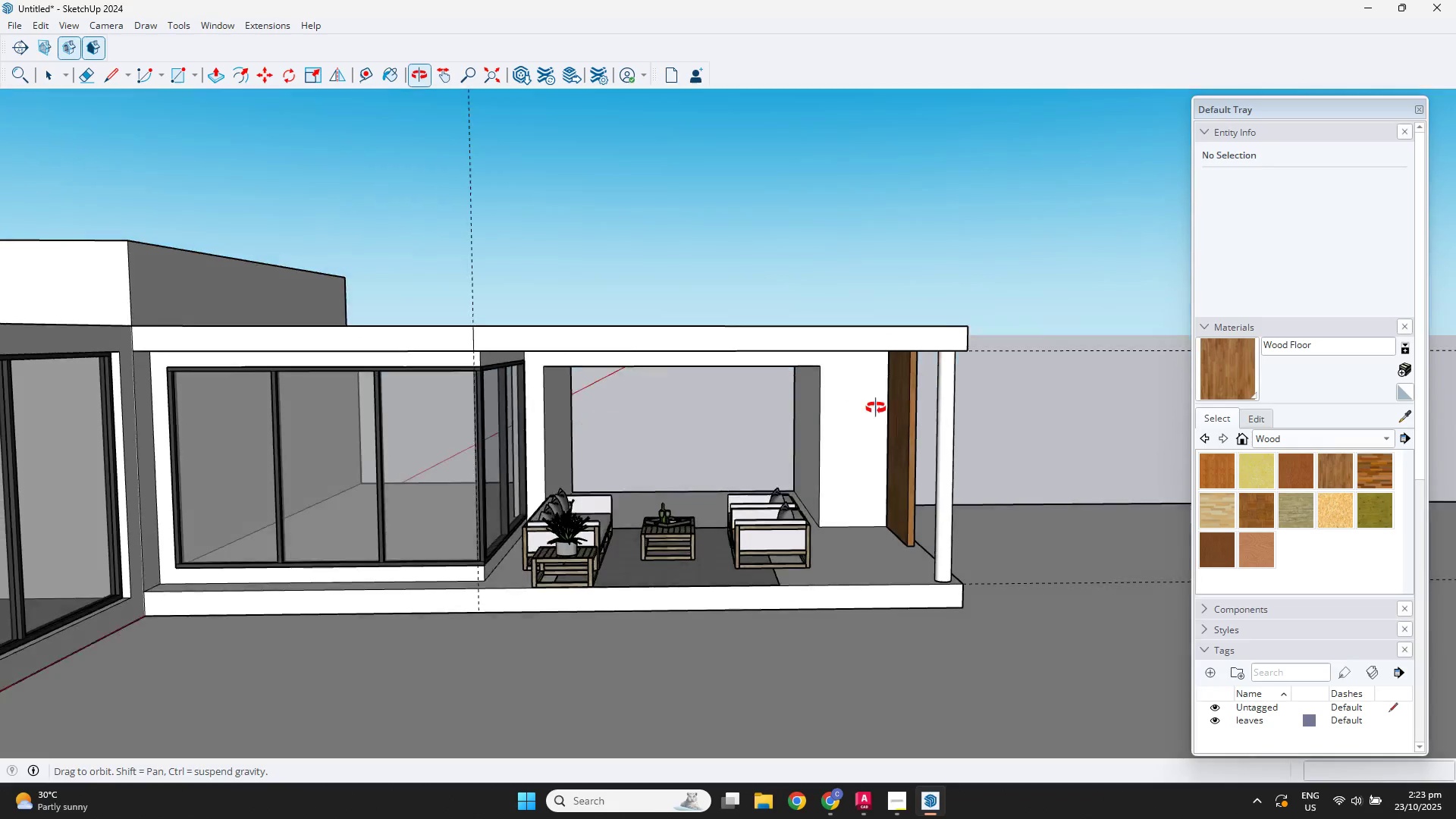 
scroll: coordinate [667, 414], scroll_direction: up, amount: 3.0
 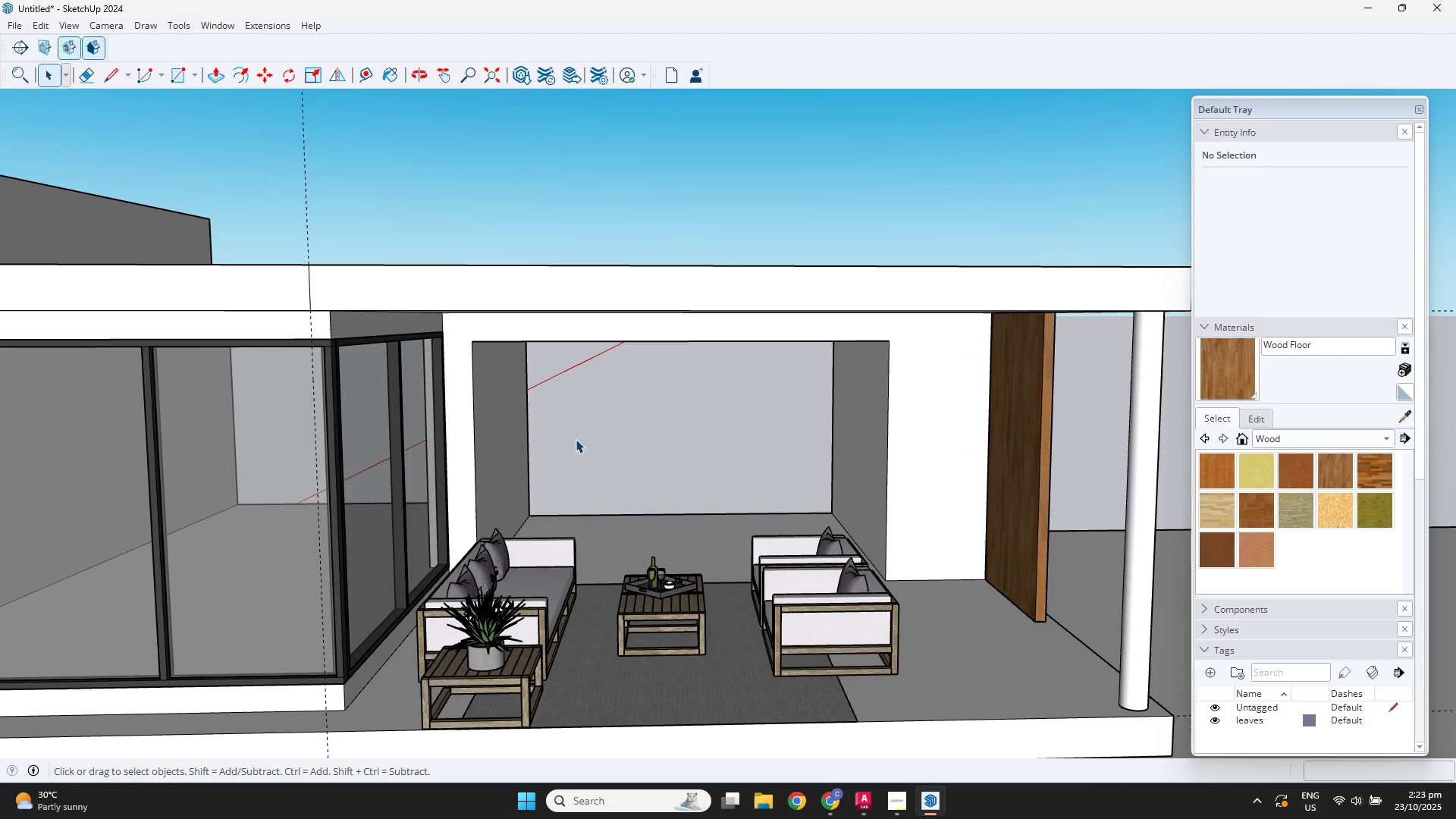 
key(R)
 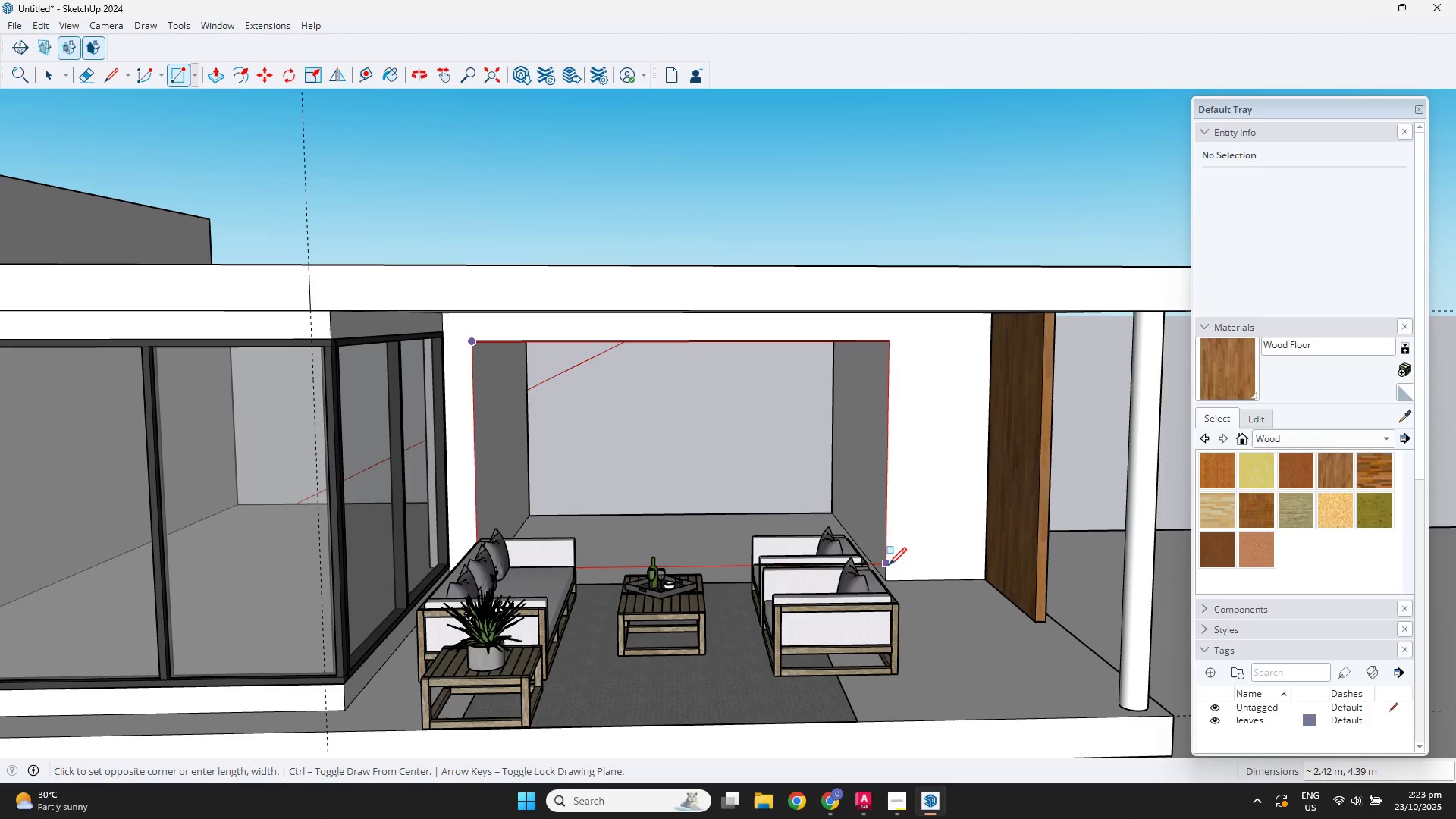 
left_click([890, 575])
 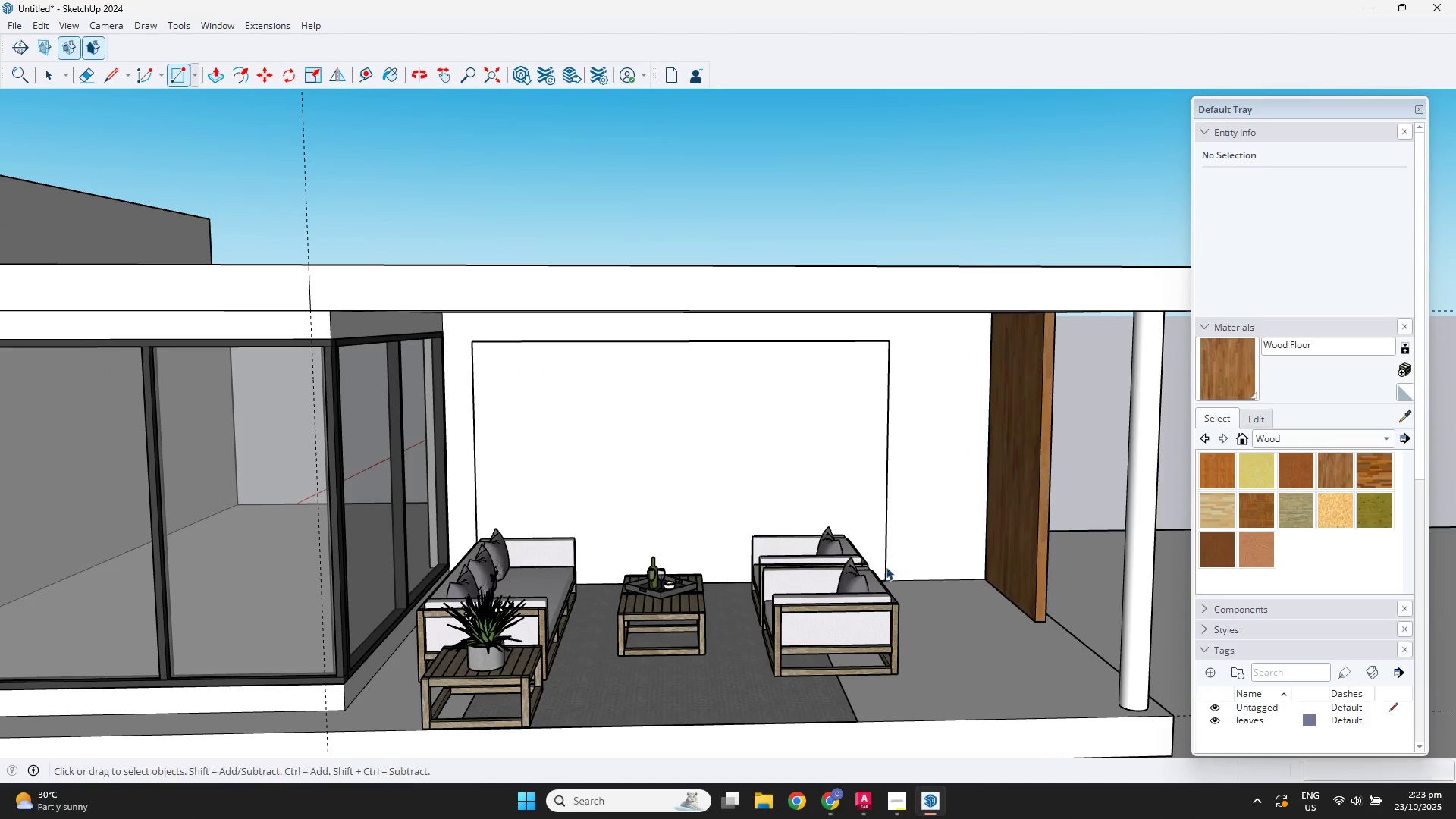 
key(Space)
 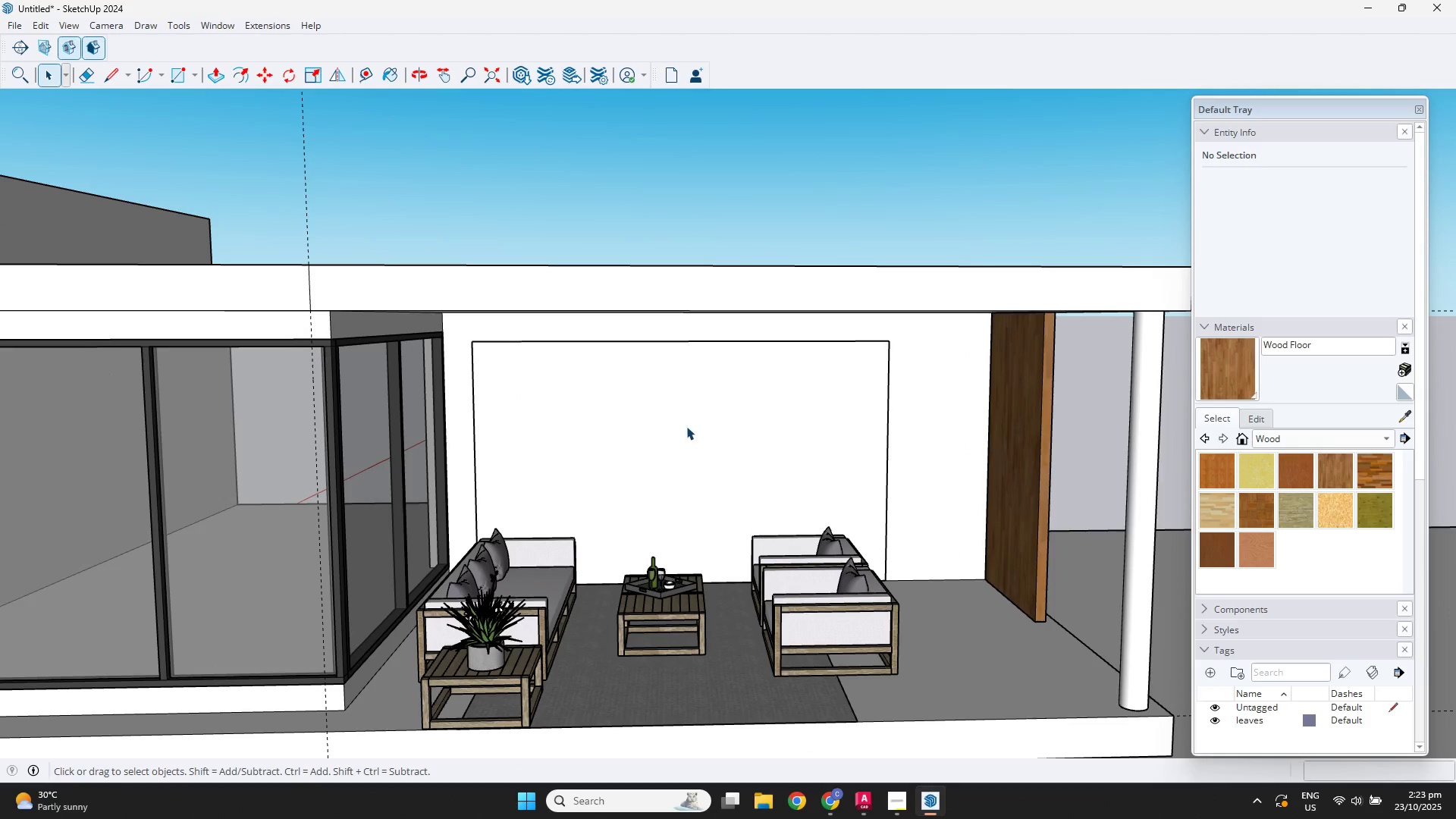 
double_click([686, 426])
 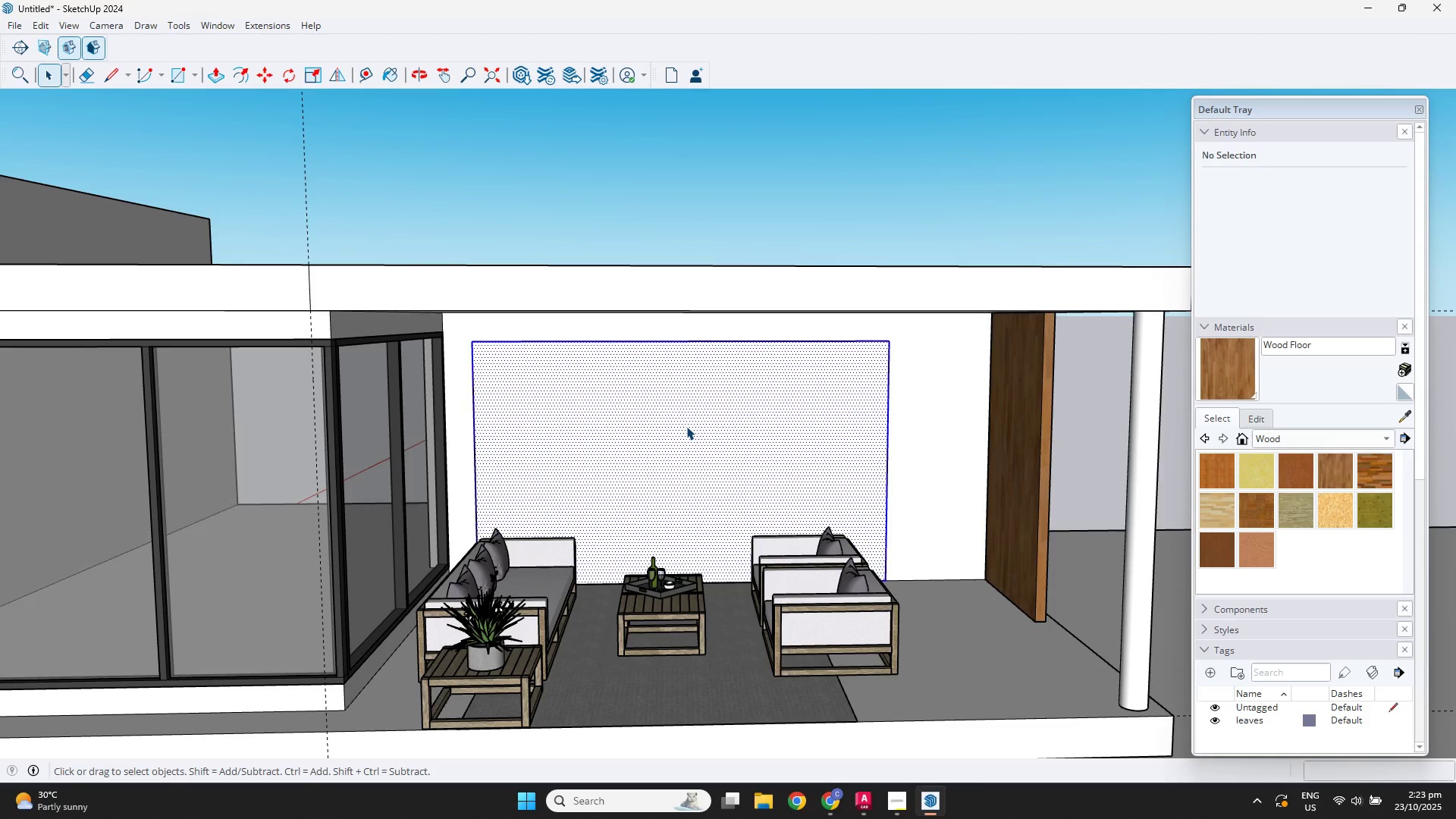 
triple_click([686, 426])
 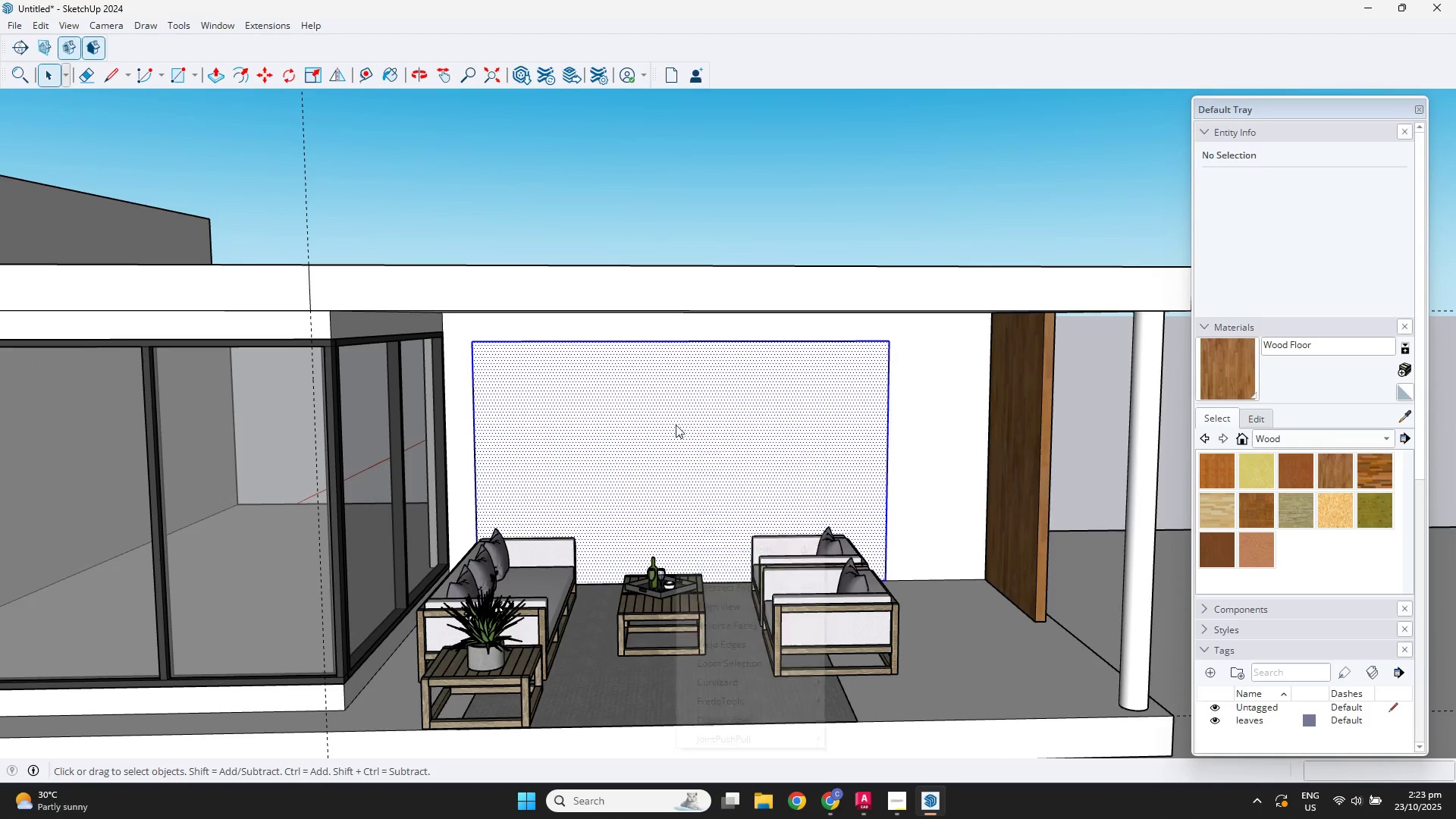 
right_click([676, 425])
 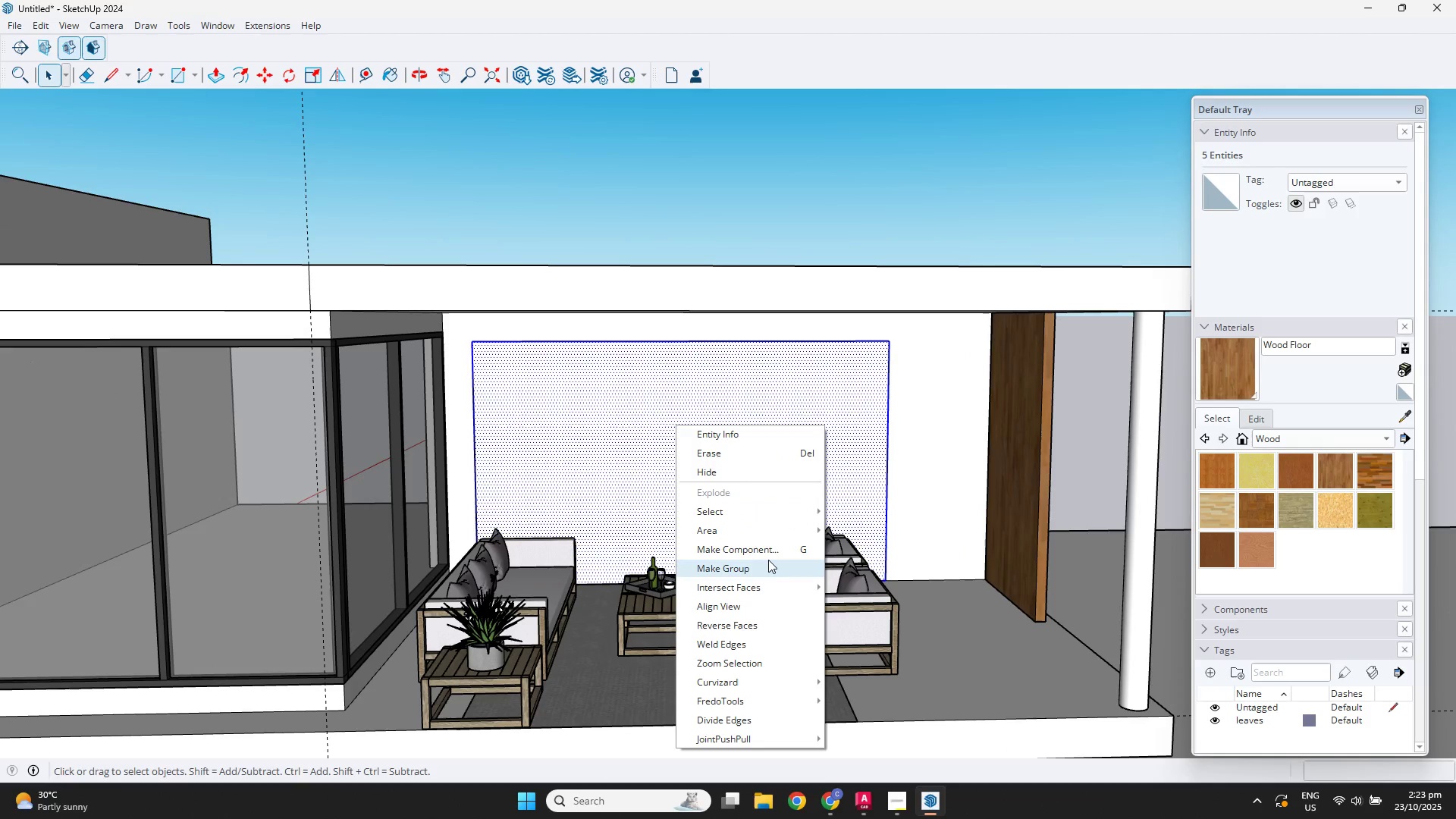 
left_click([768, 560])
 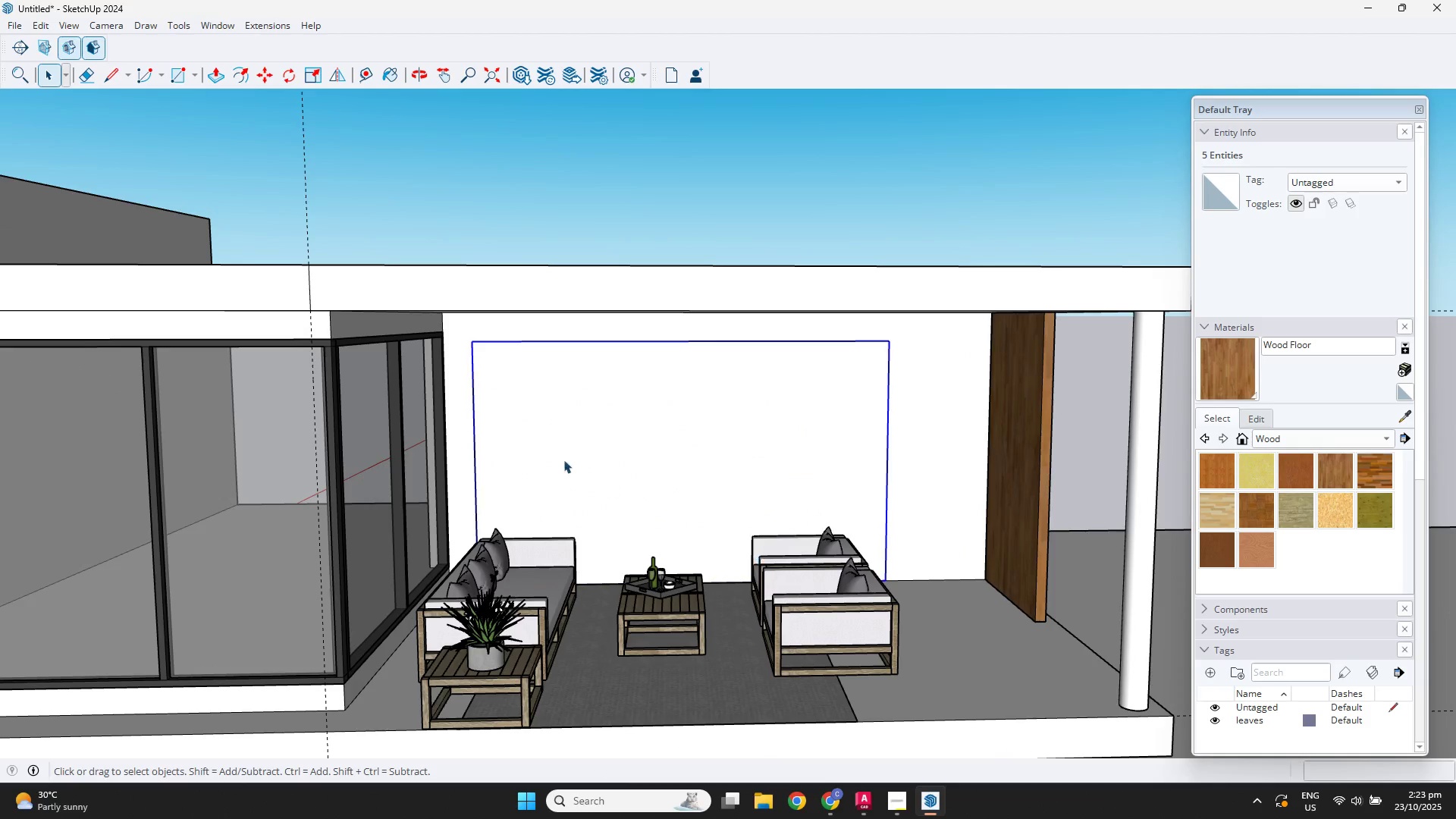 
scroll: coordinate [529, 447], scroll_direction: up, amount: 2.0
 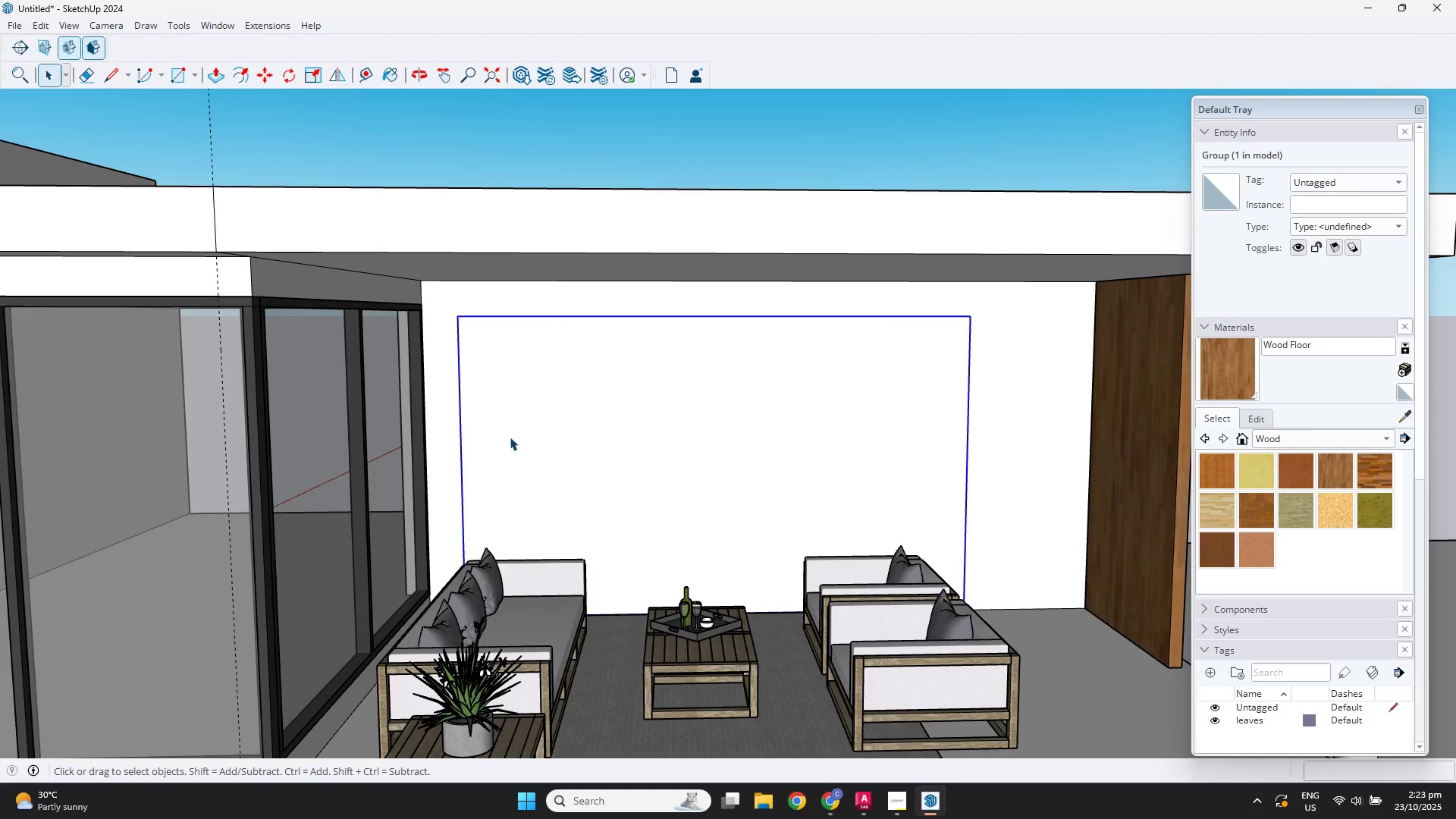 
double_click([510, 437])
 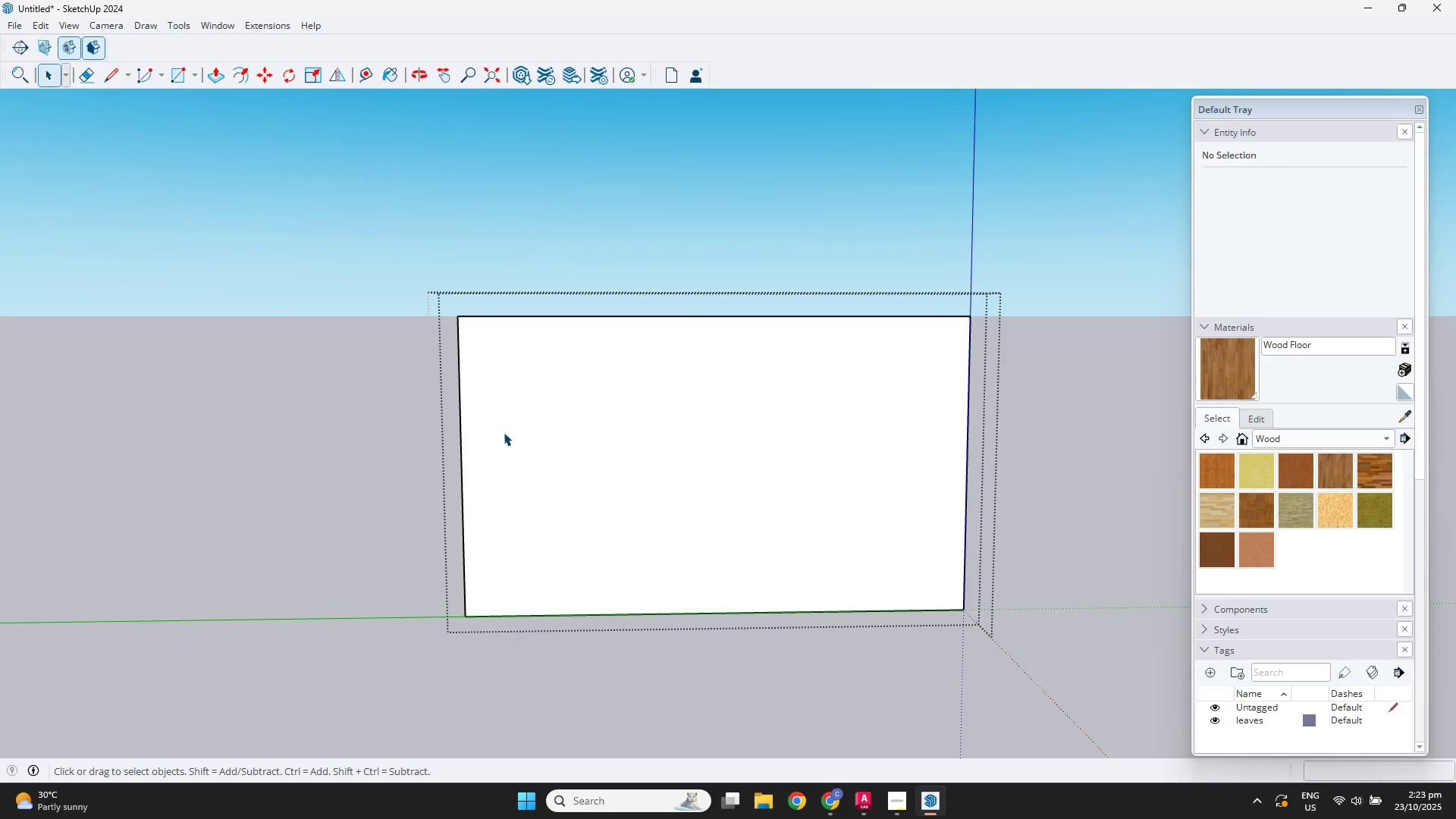 
key(F)
 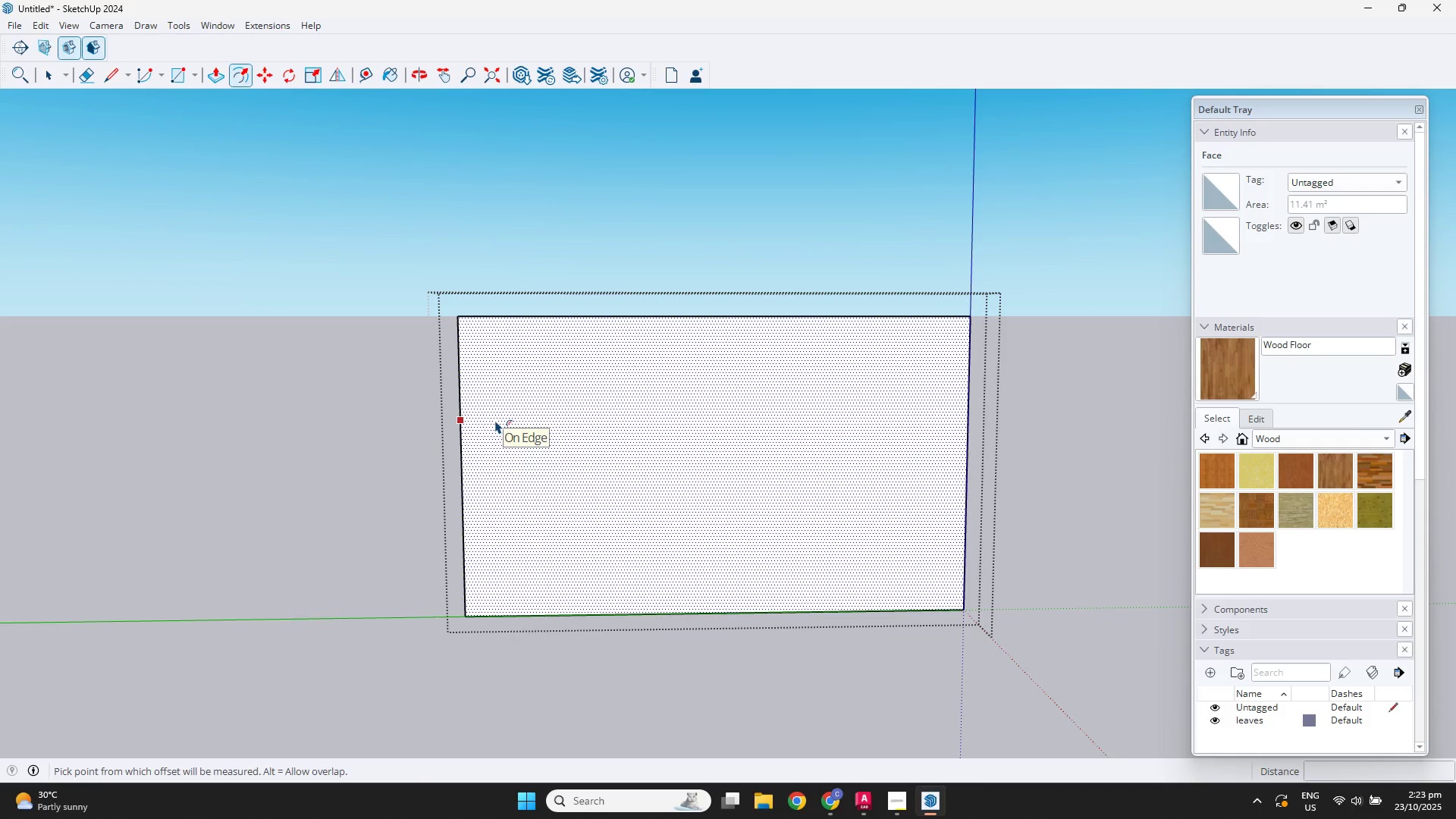 
left_click([495, 420])
 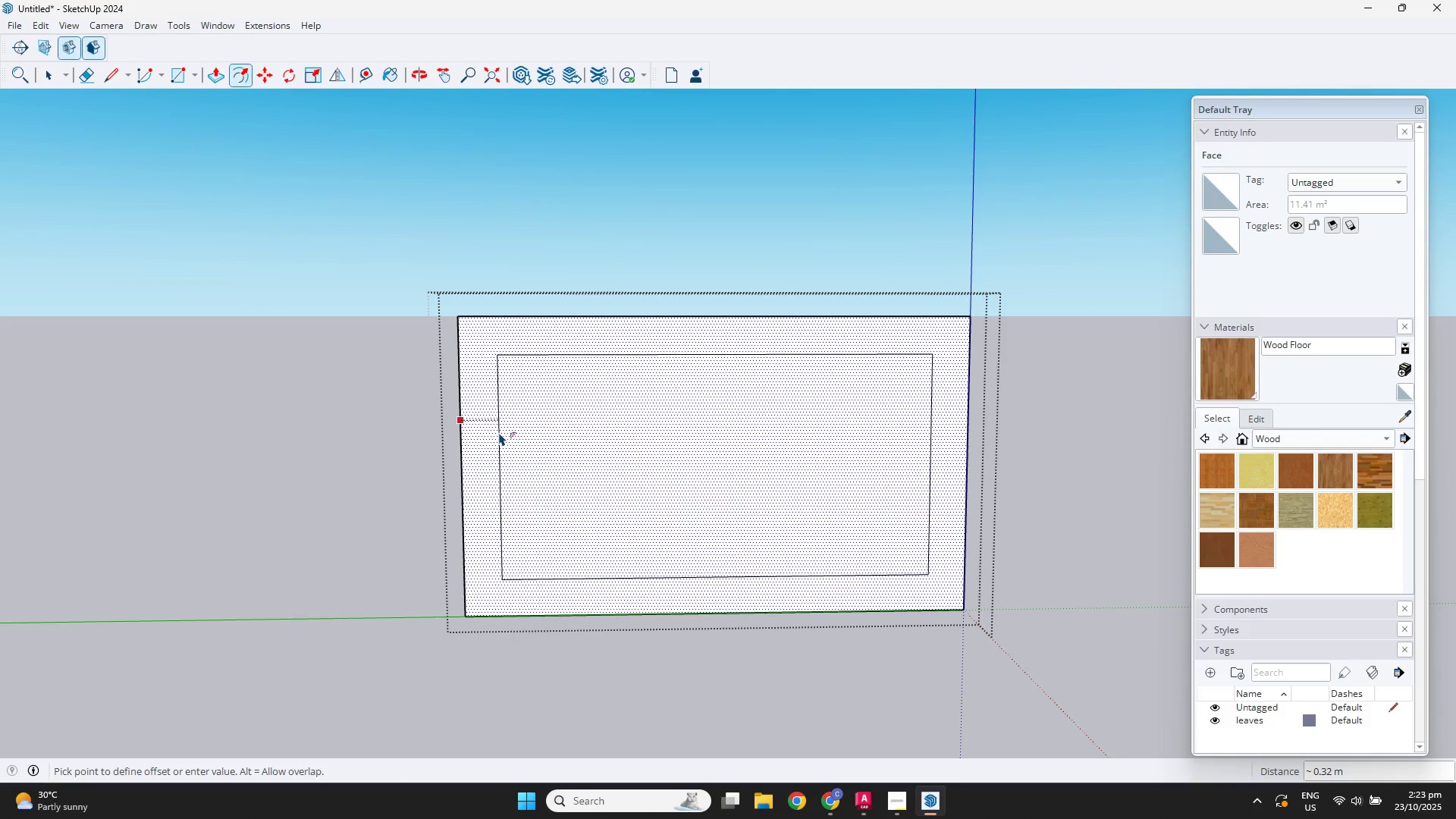 
key(NumpadDecimal)
 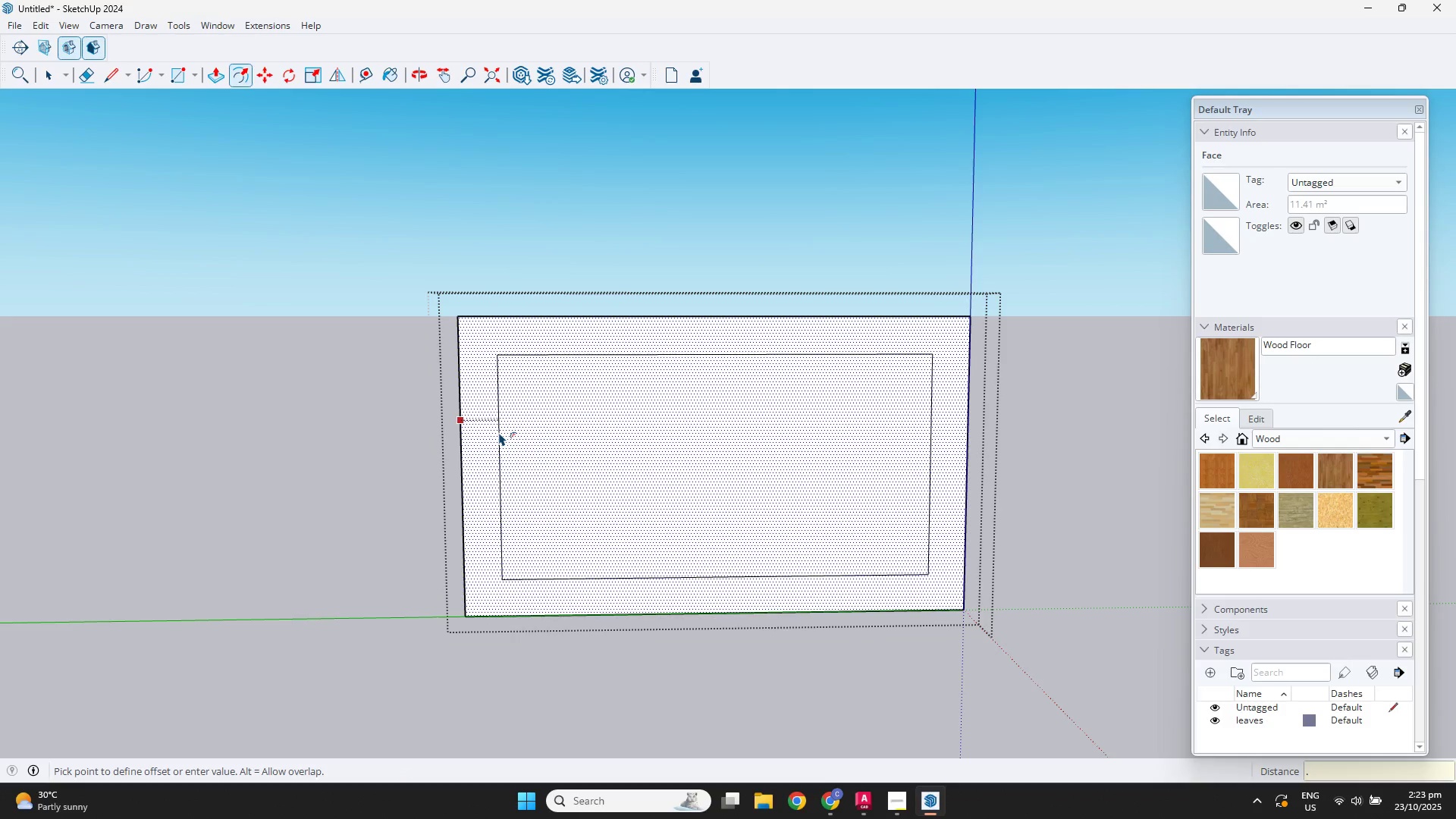 
key(Numpad0)
 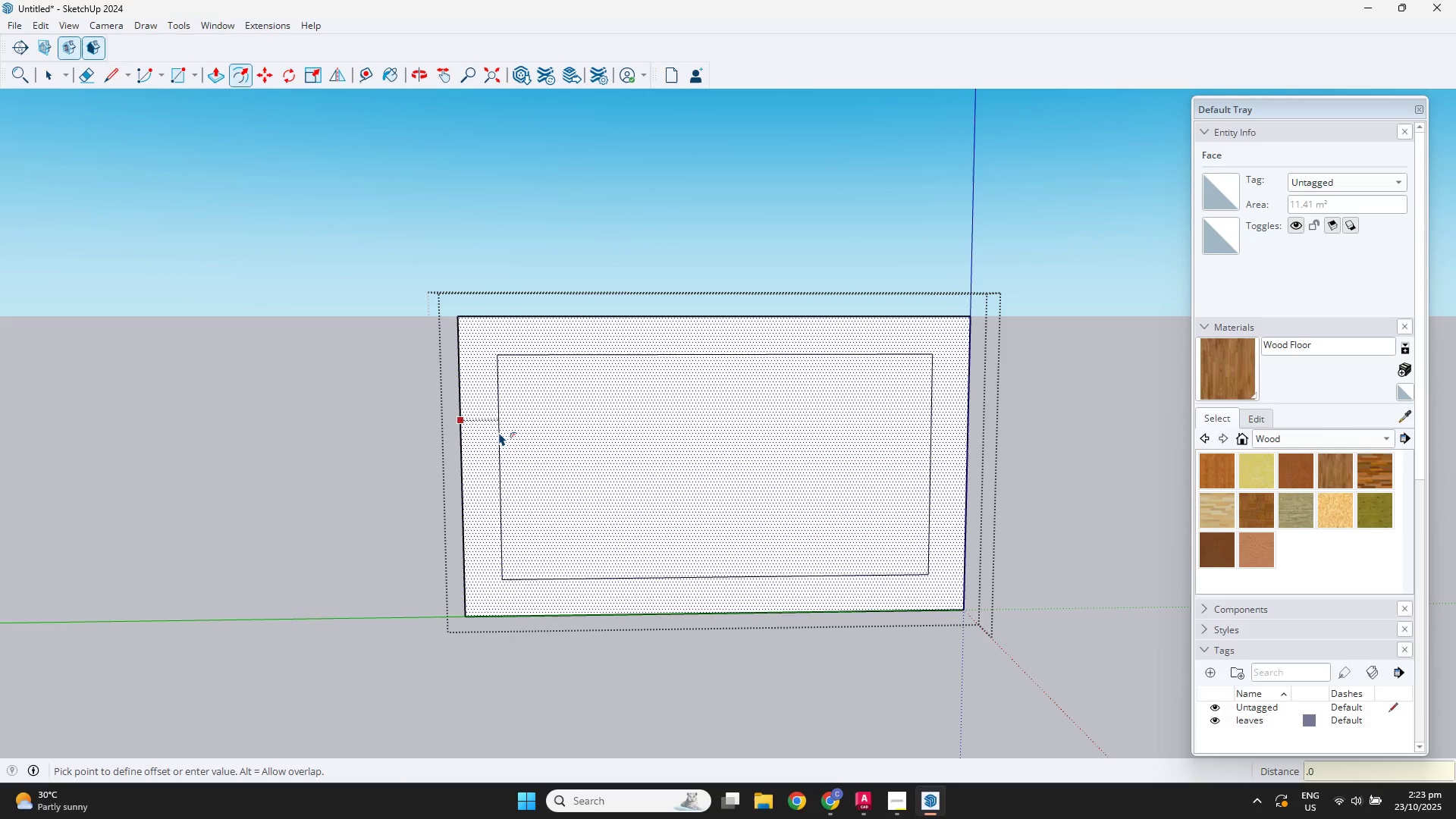 
key(Numpad5)
 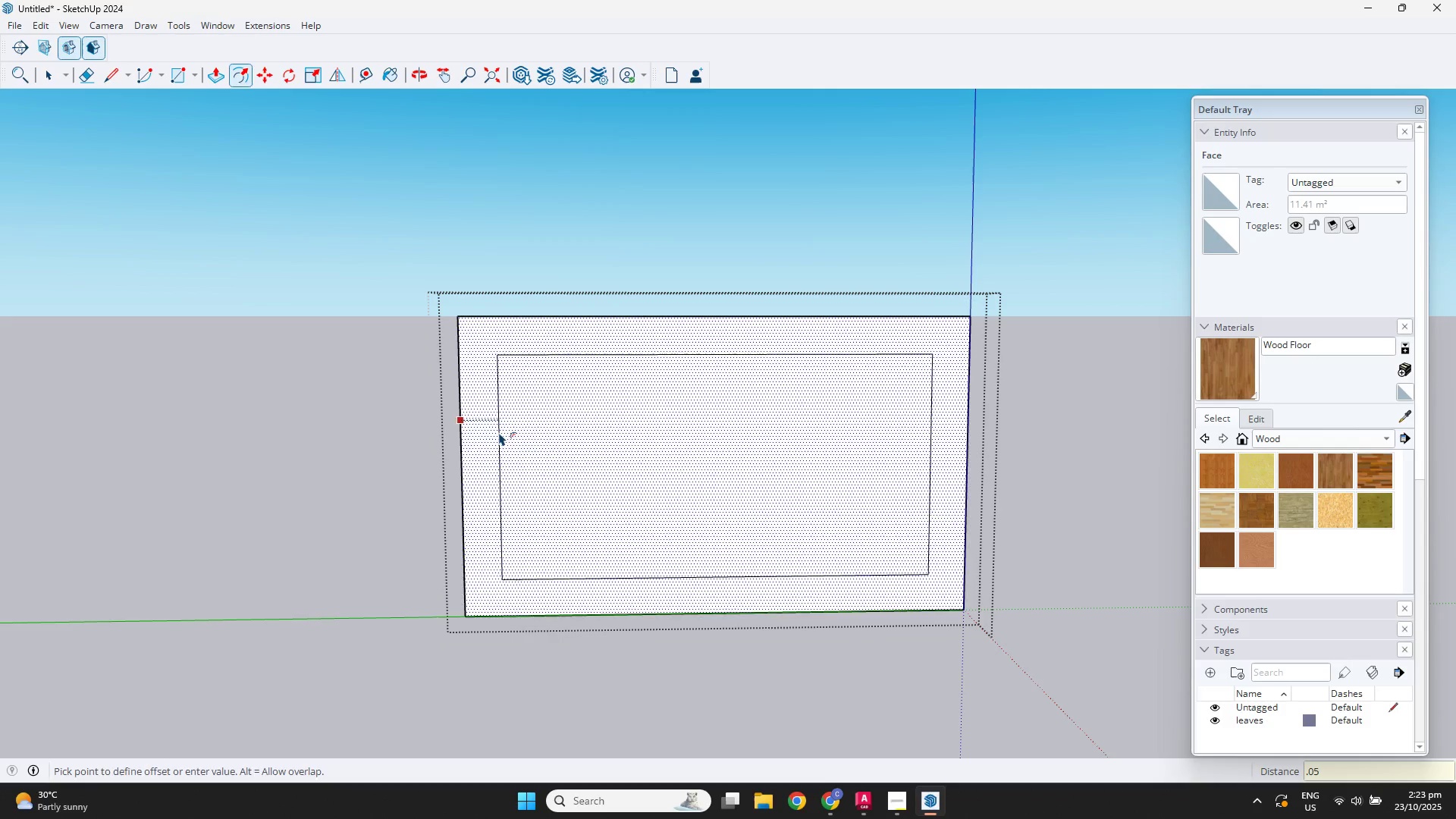 
key(NumpadEnter)
 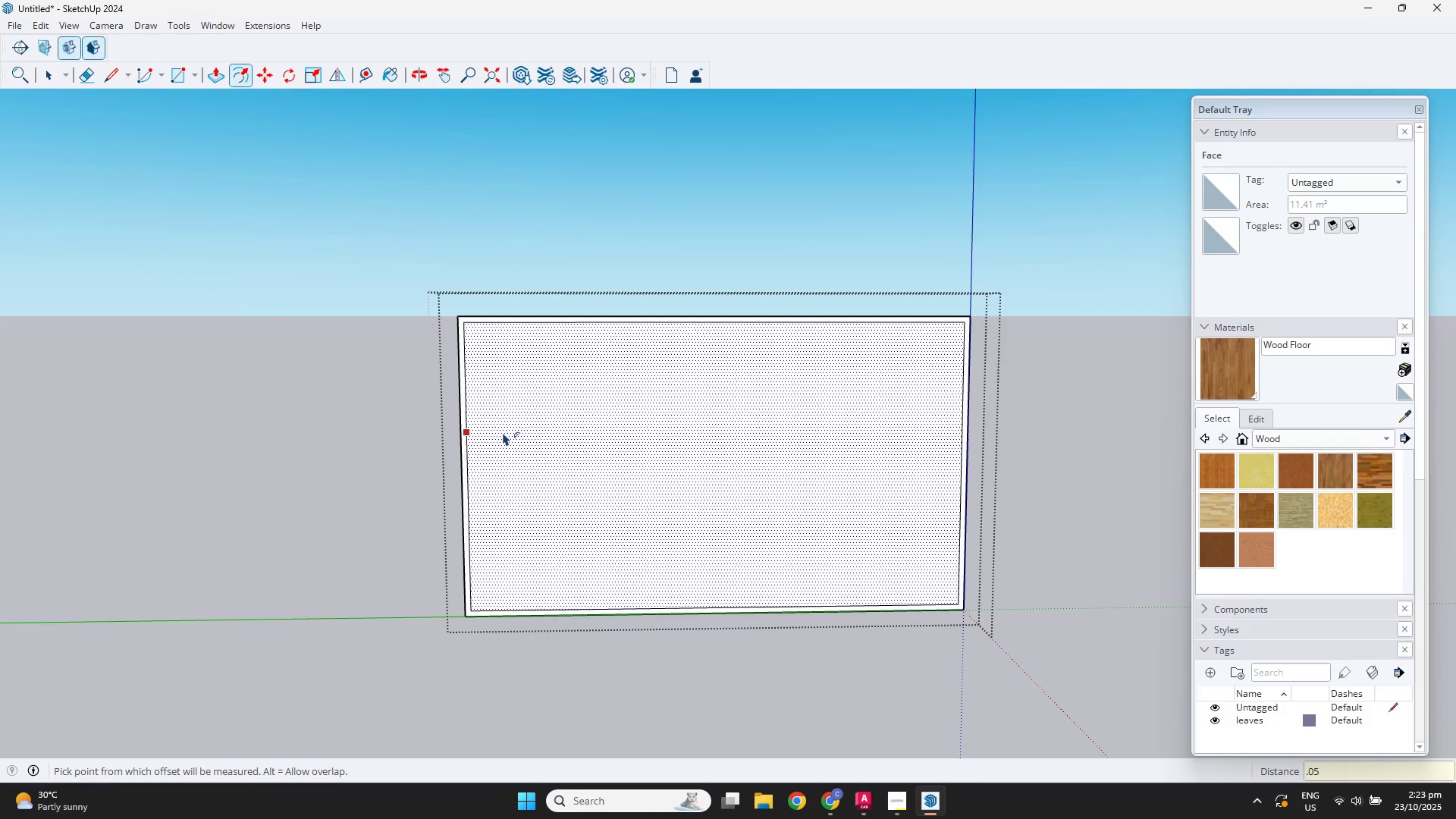 
key(Space)
 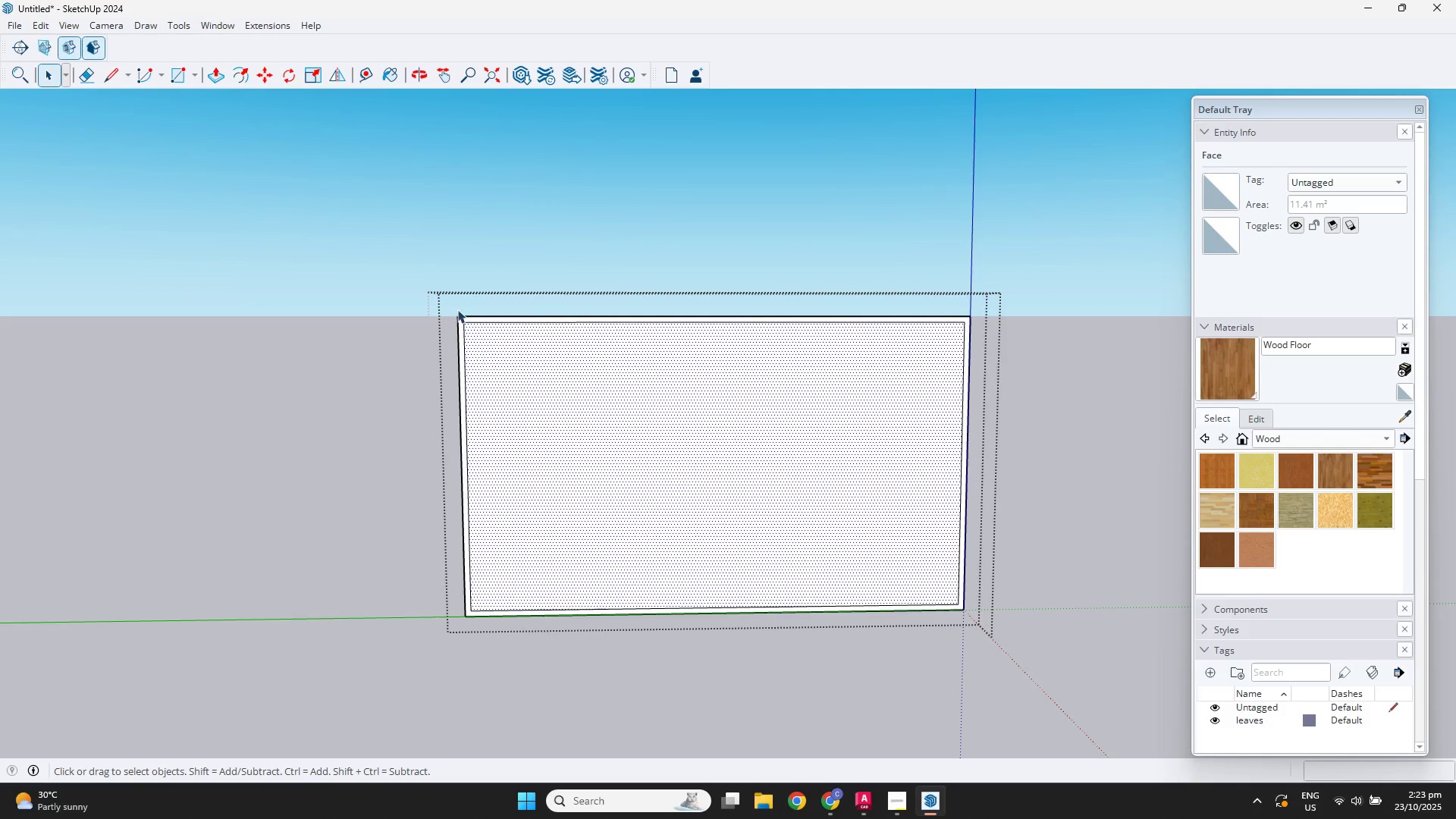 
scroll: coordinate [457, 320], scroll_direction: up, amount: 3.0
 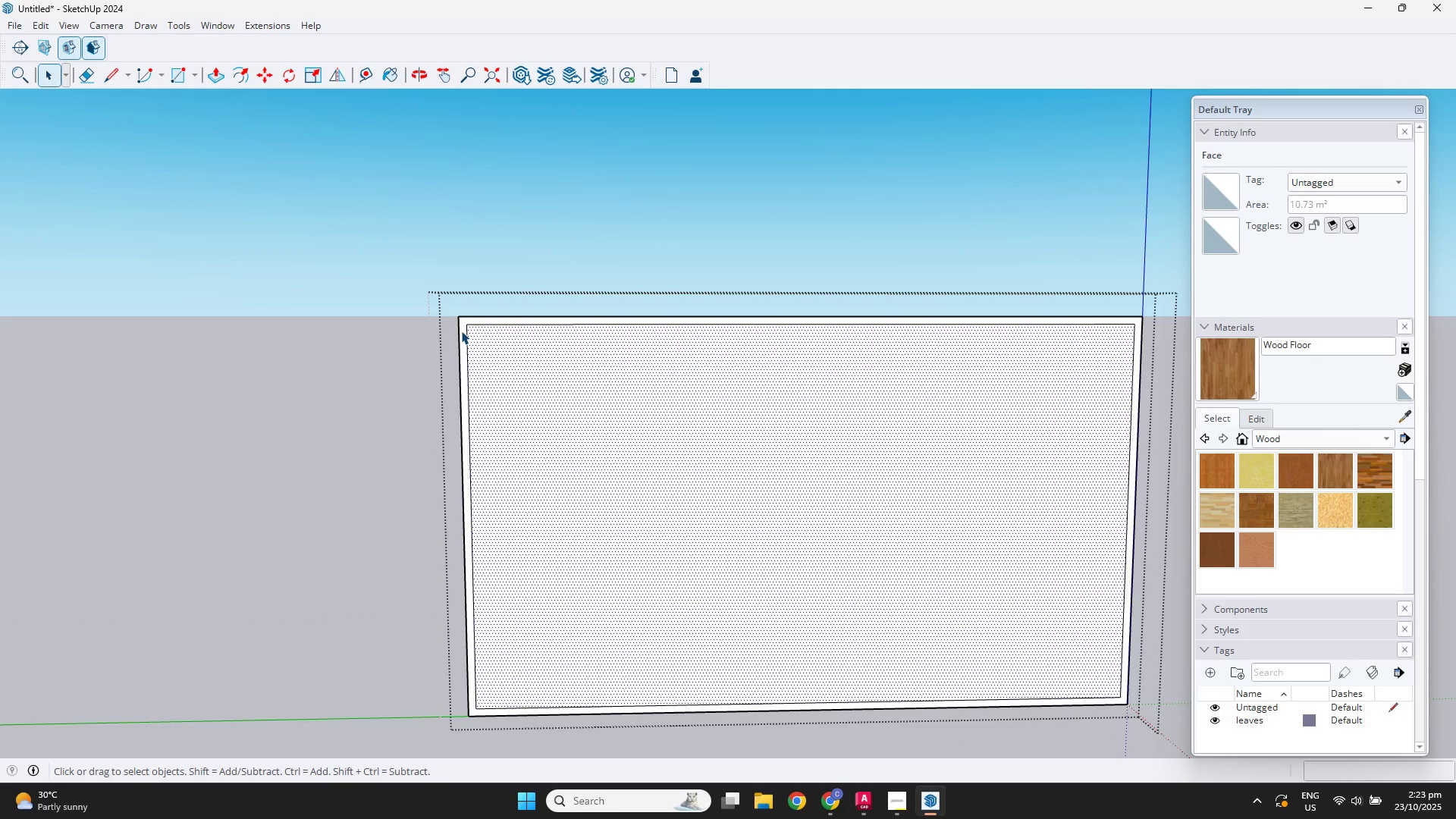 
double_click([461, 331])
 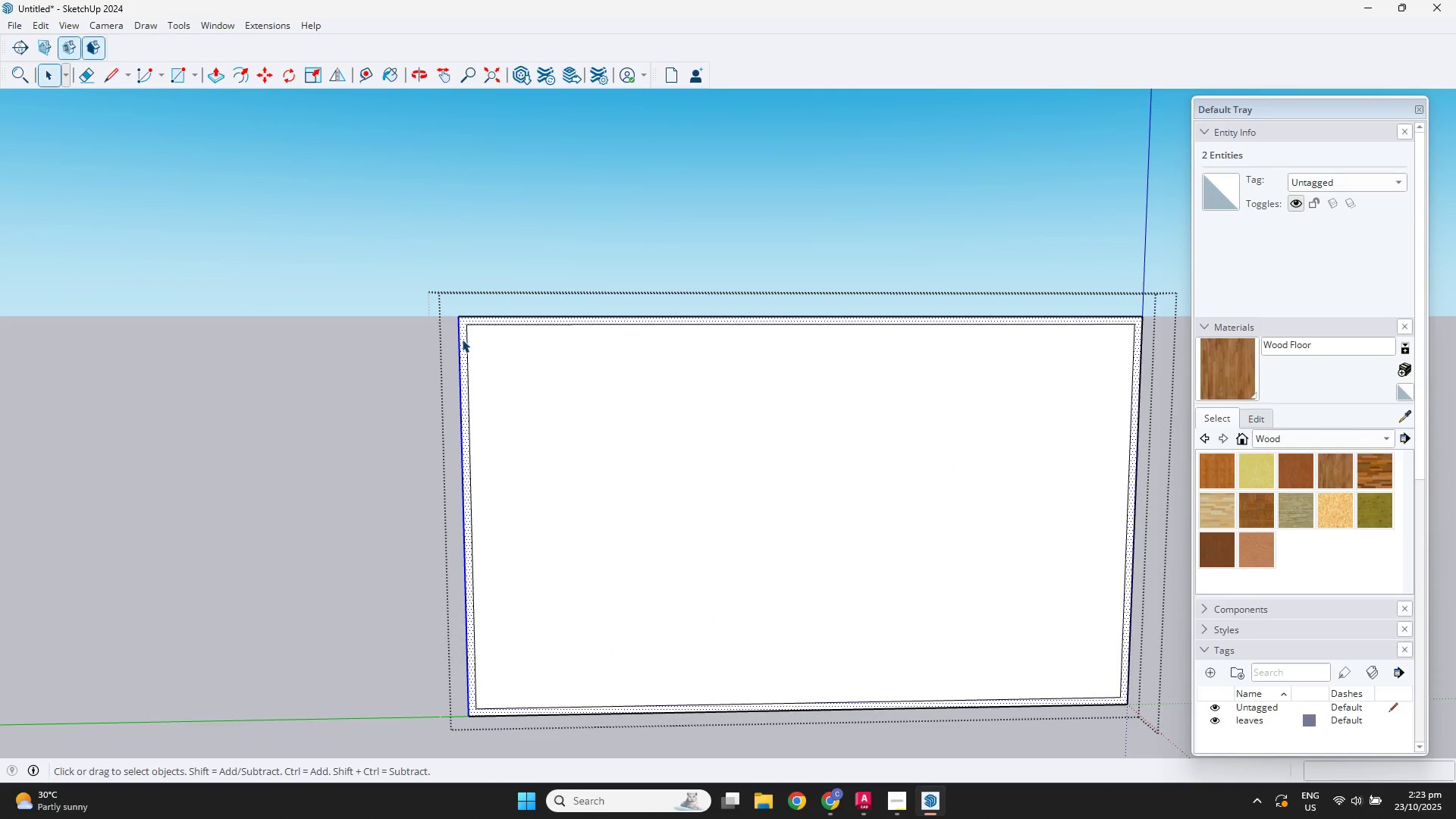 
key(R)
 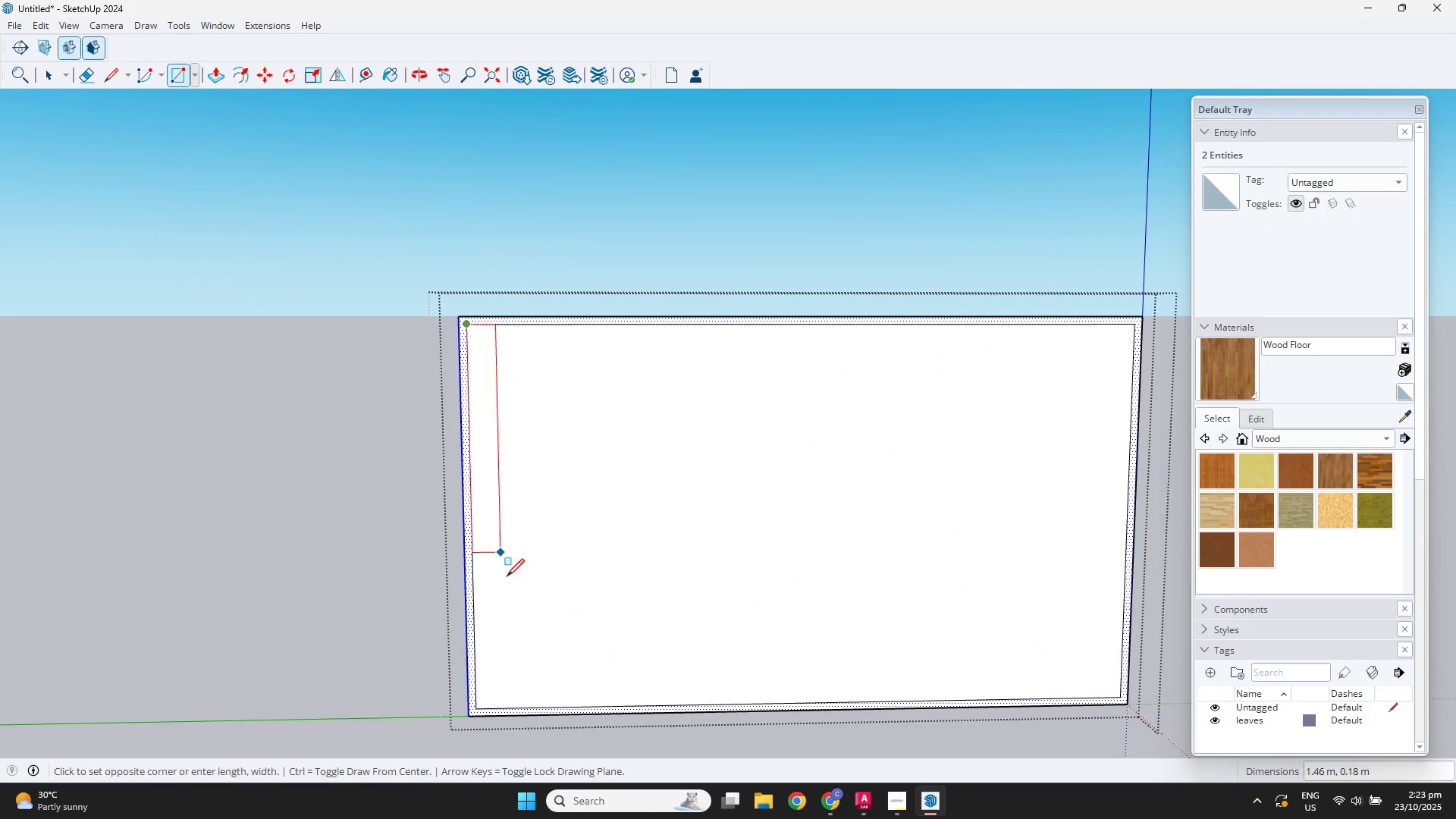 
scroll: coordinate [495, 736], scroll_direction: up, amount: 3.0
 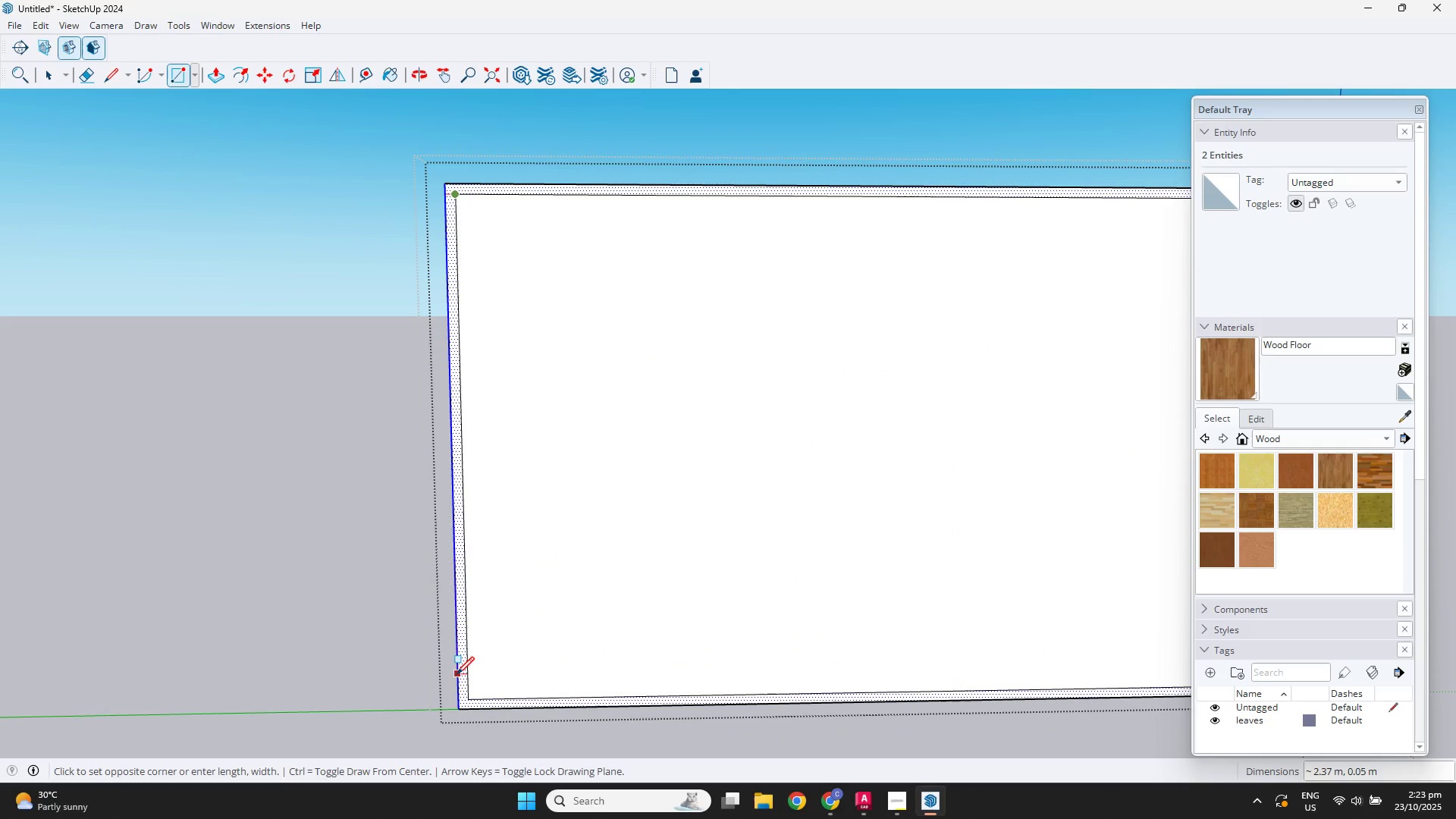 
hold_key(key=ShiftLeft, duration=0.86)
 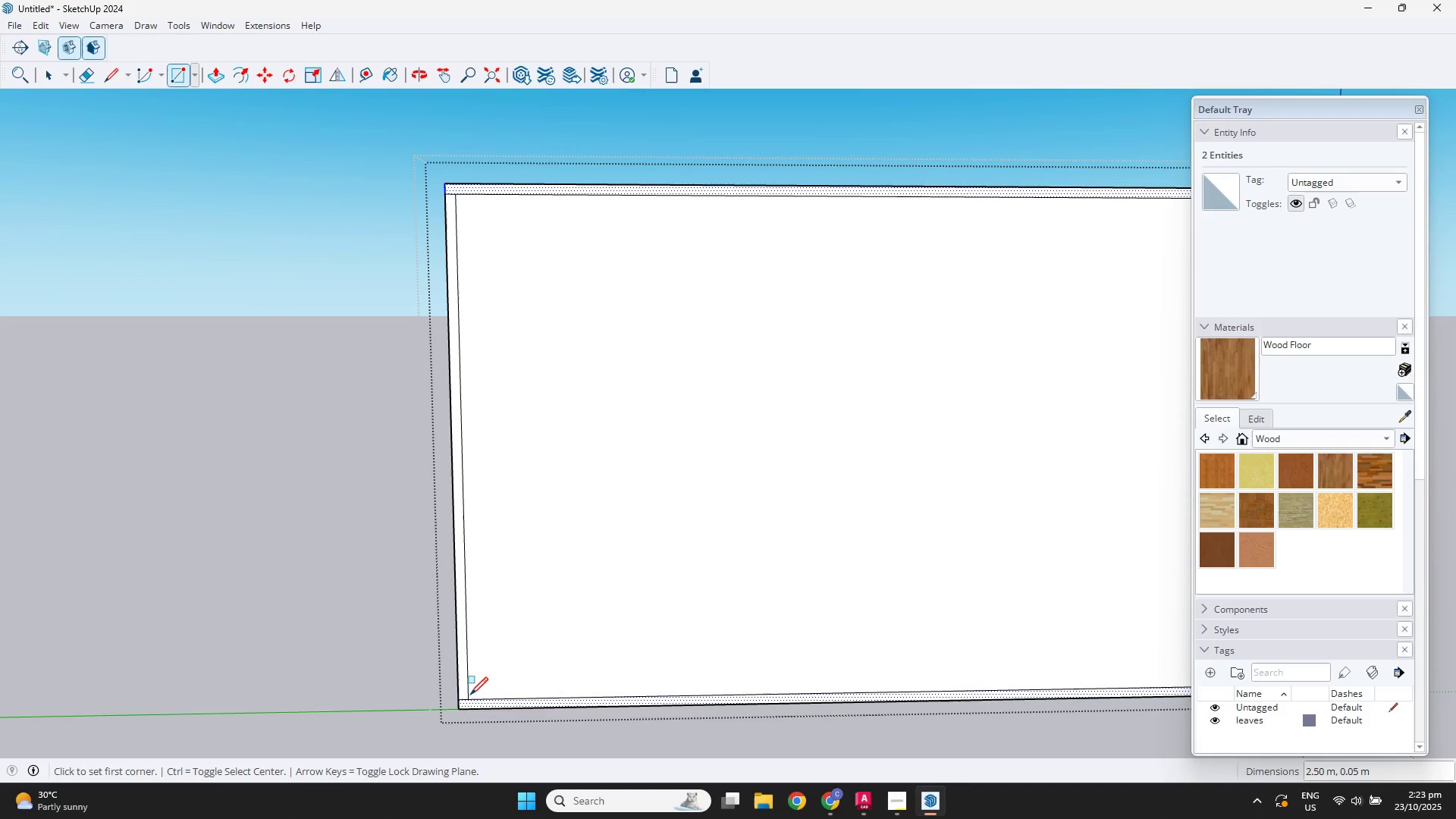 
left_click([470, 695])
 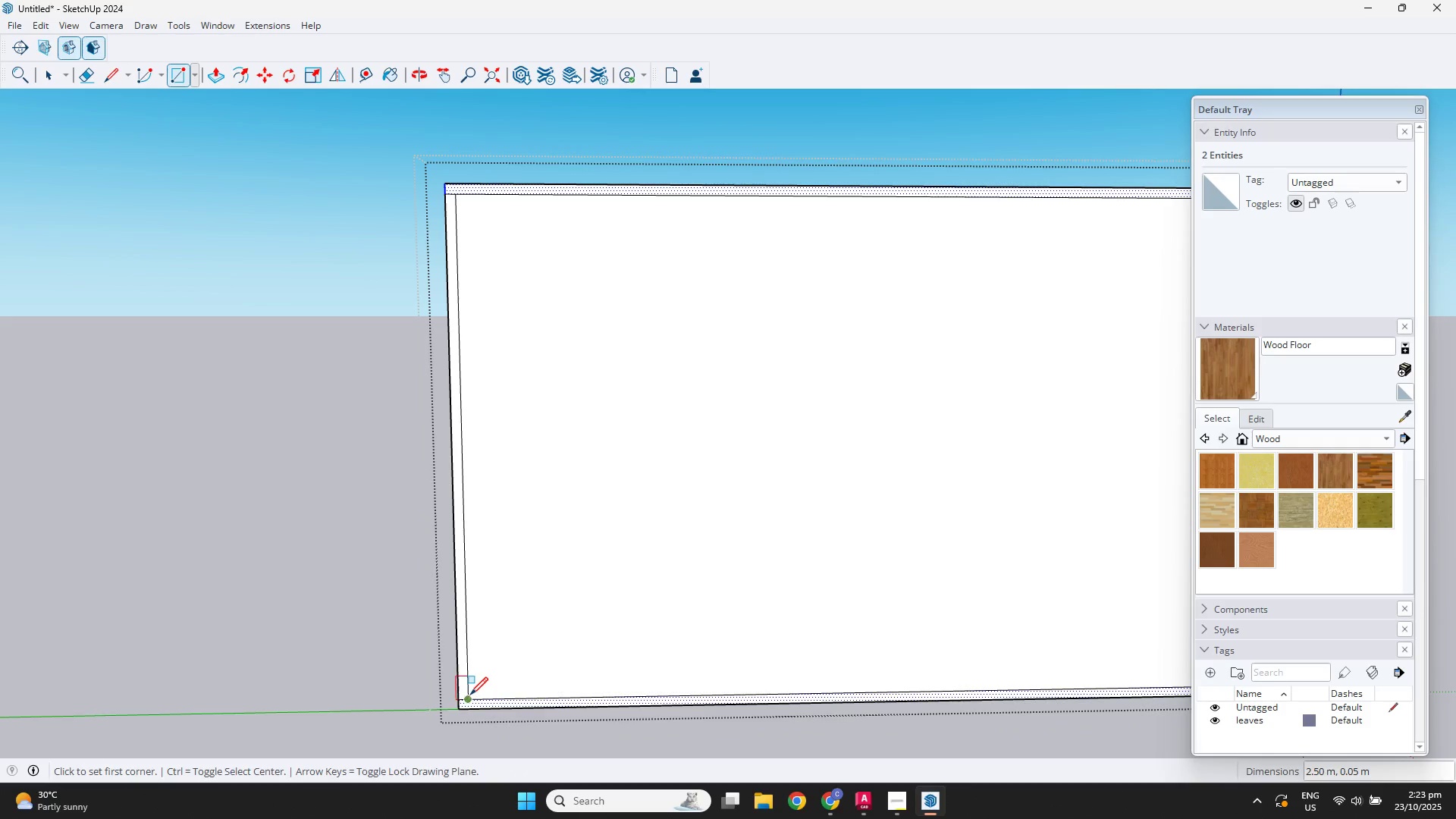 
key(Space)
 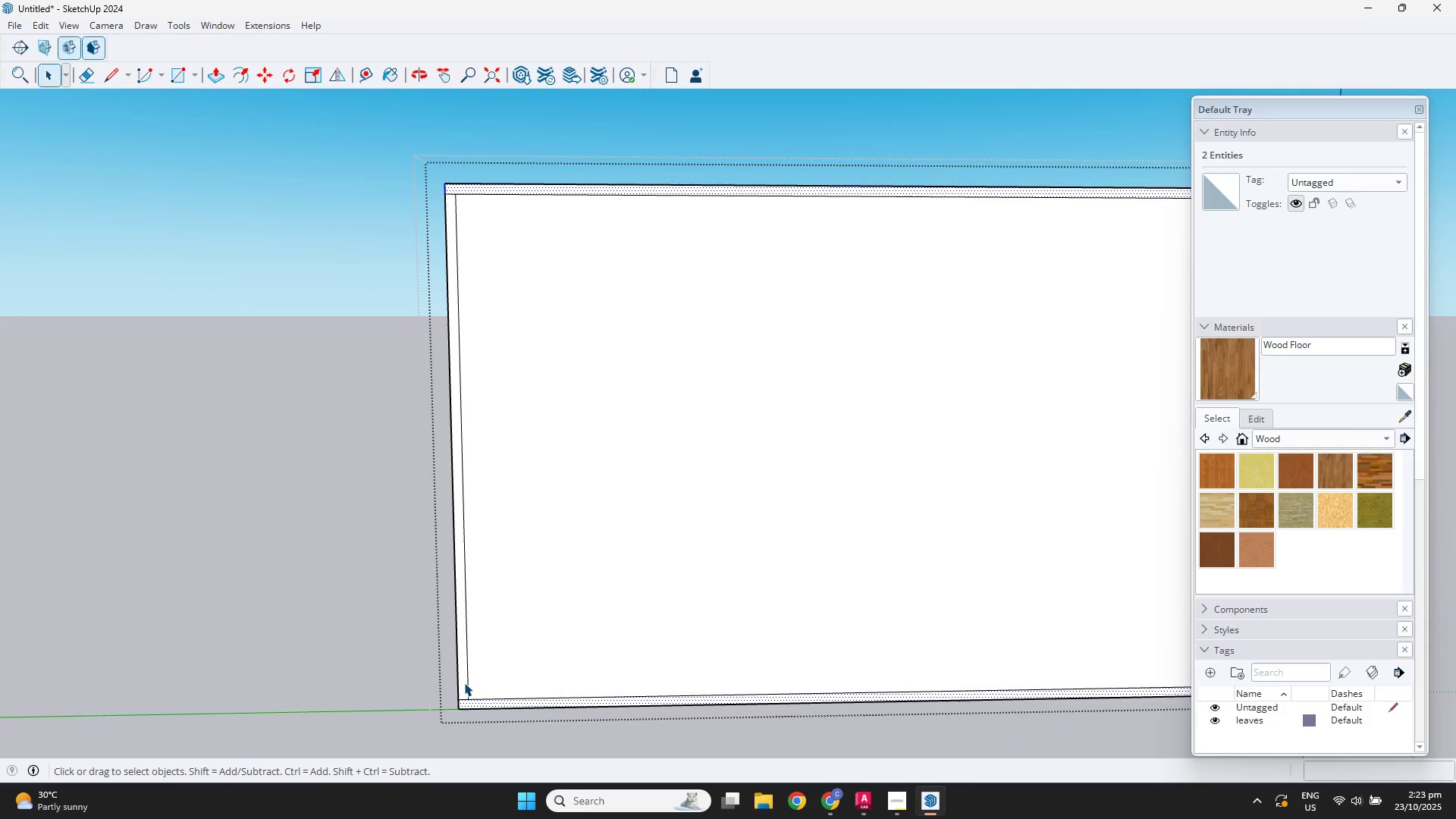 
double_click([464, 682])
 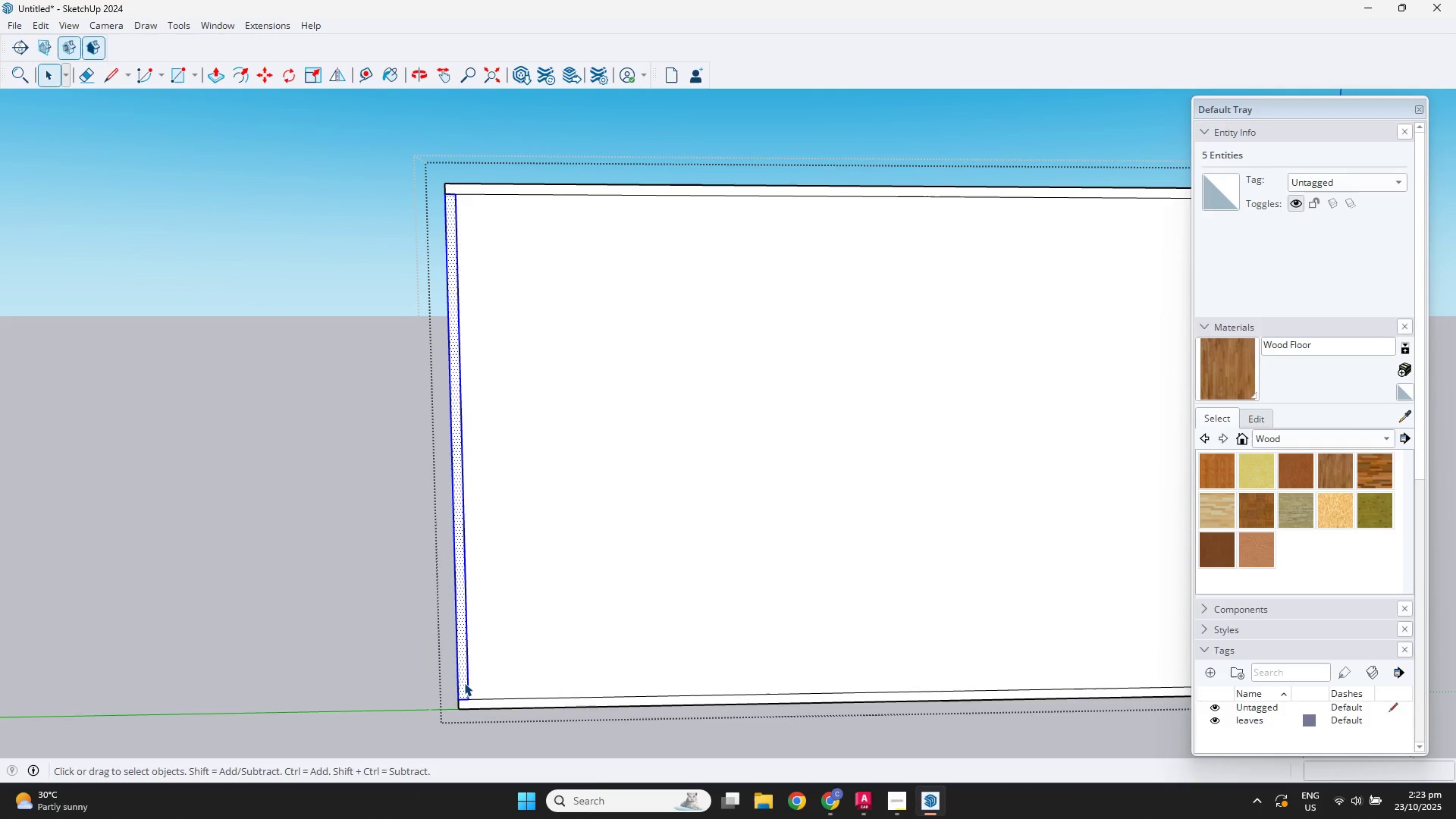 
key(M)
 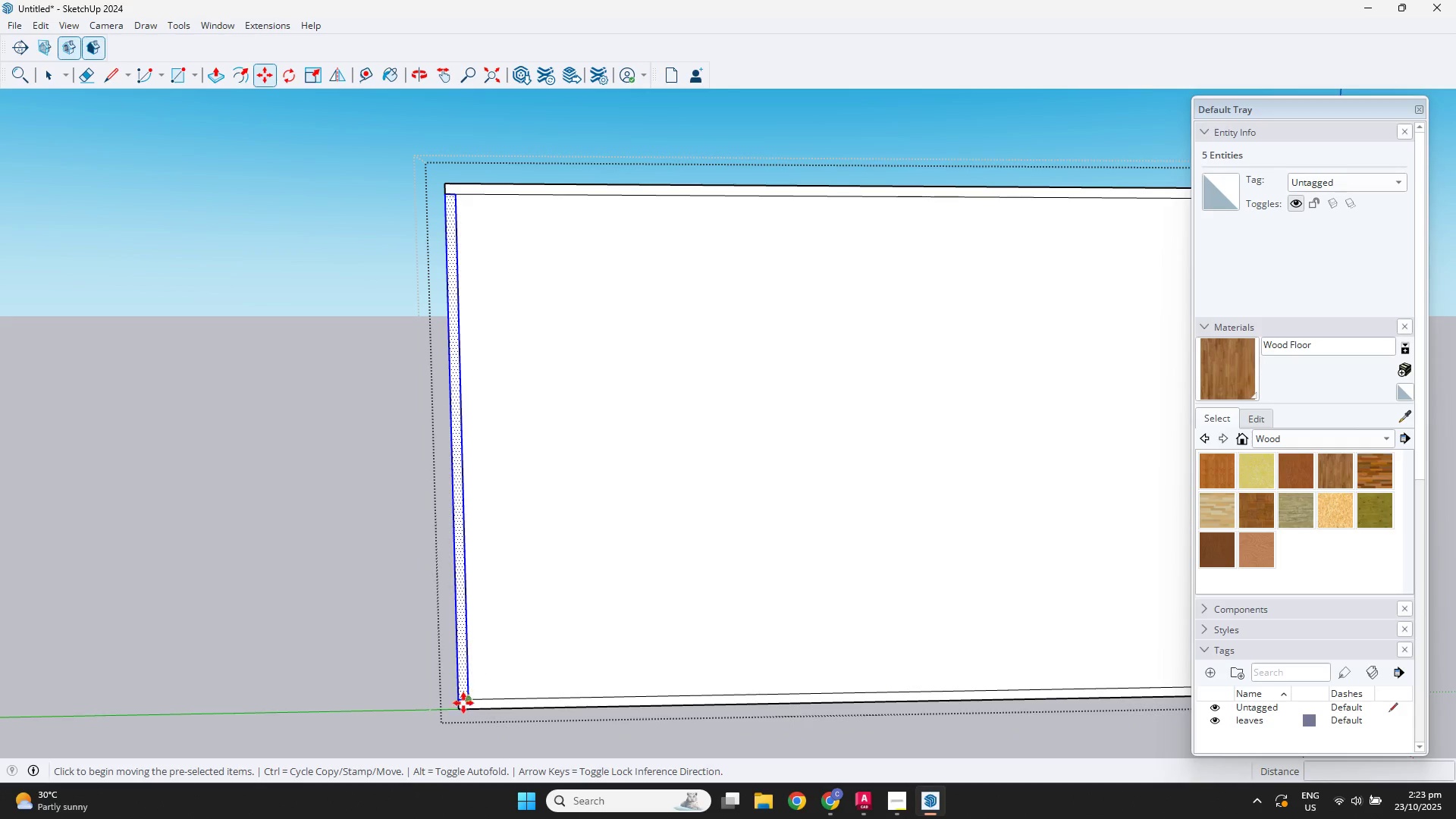 
key(Control+ControlLeft)
 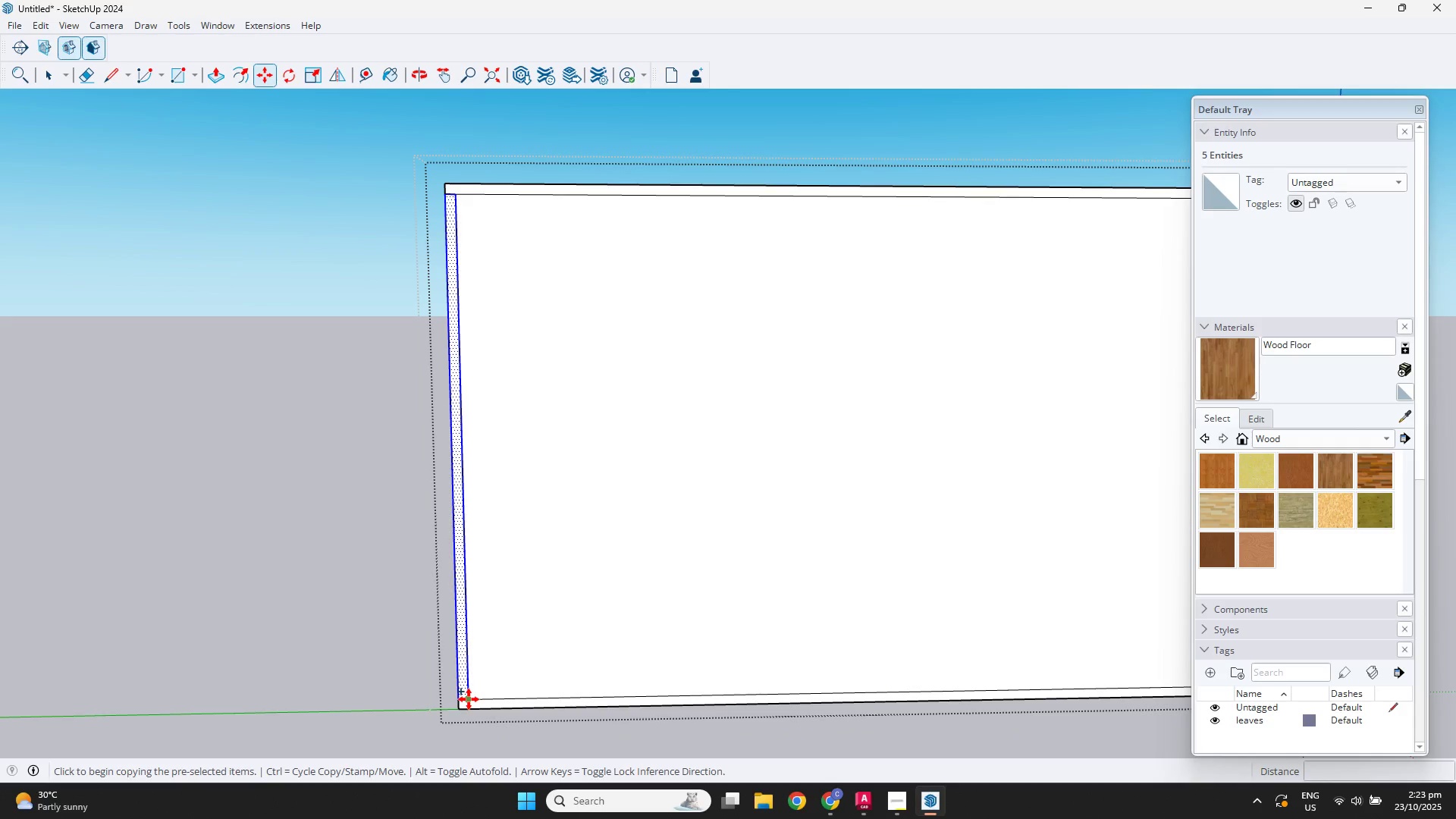 
scroll: coordinate [814, 698], scroll_direction: down, amount: 2.0
 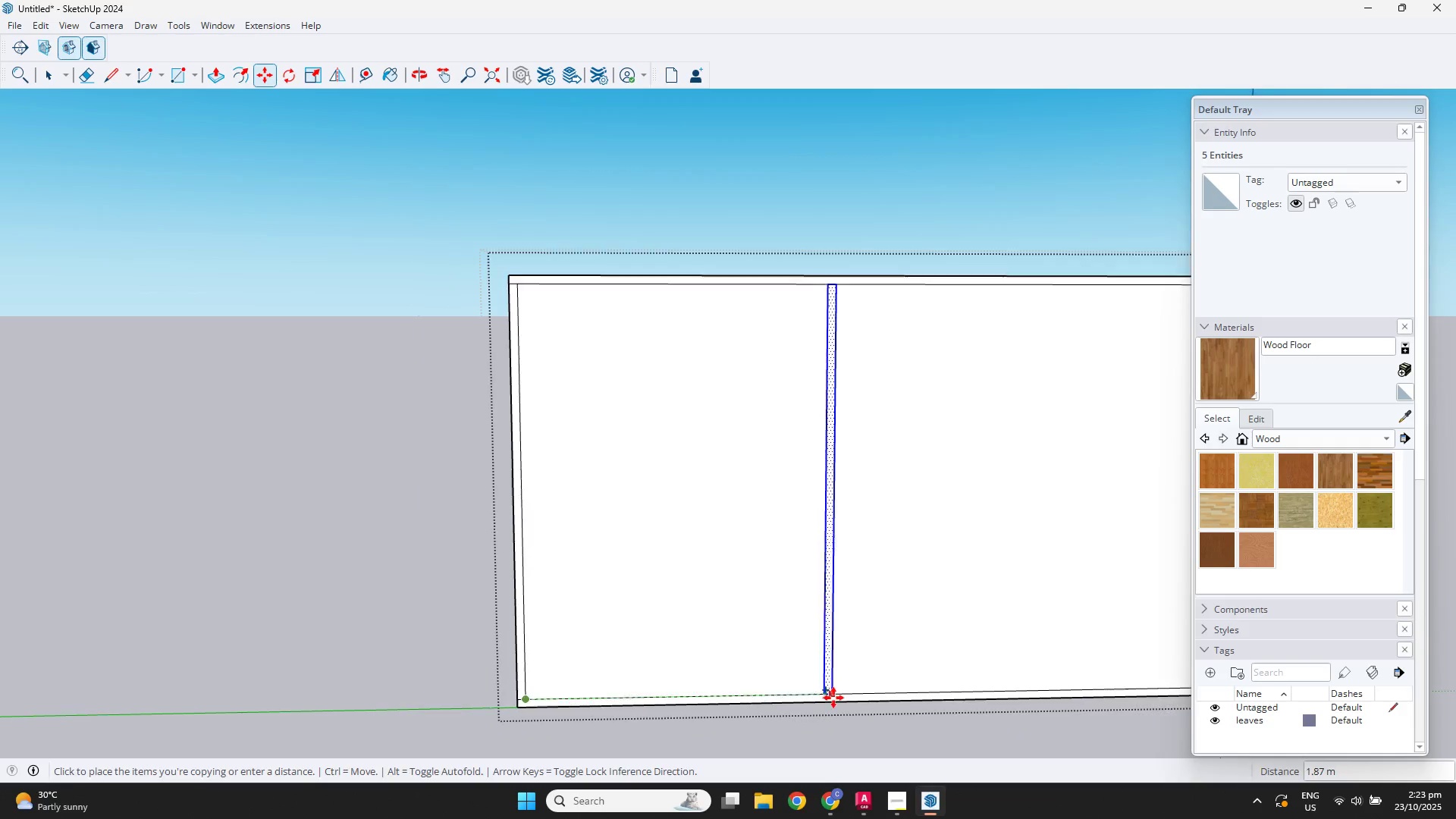 
hold_key(key=ShiftLeft, duration=0.4)
 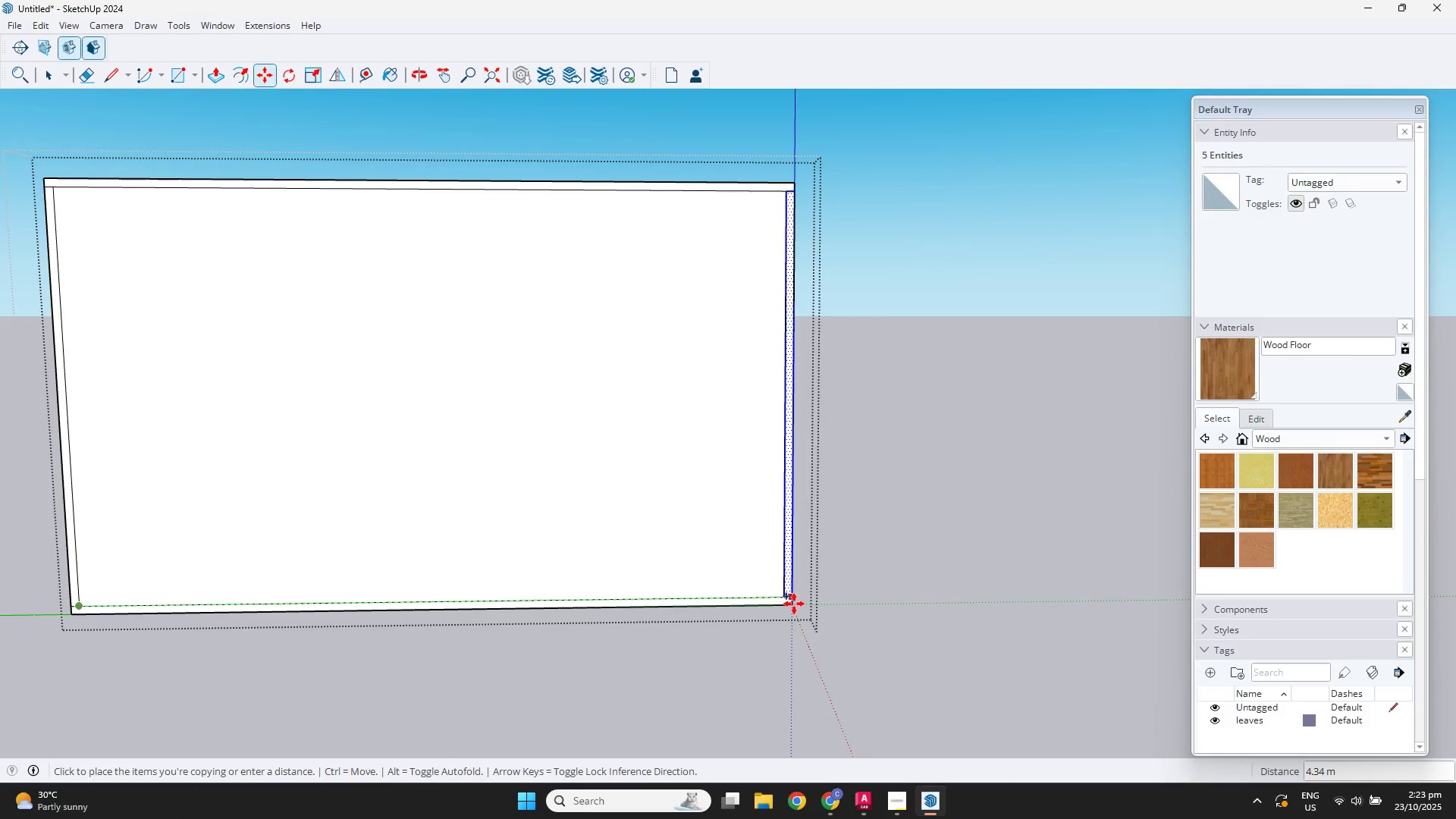 
left_click([792, 602])
 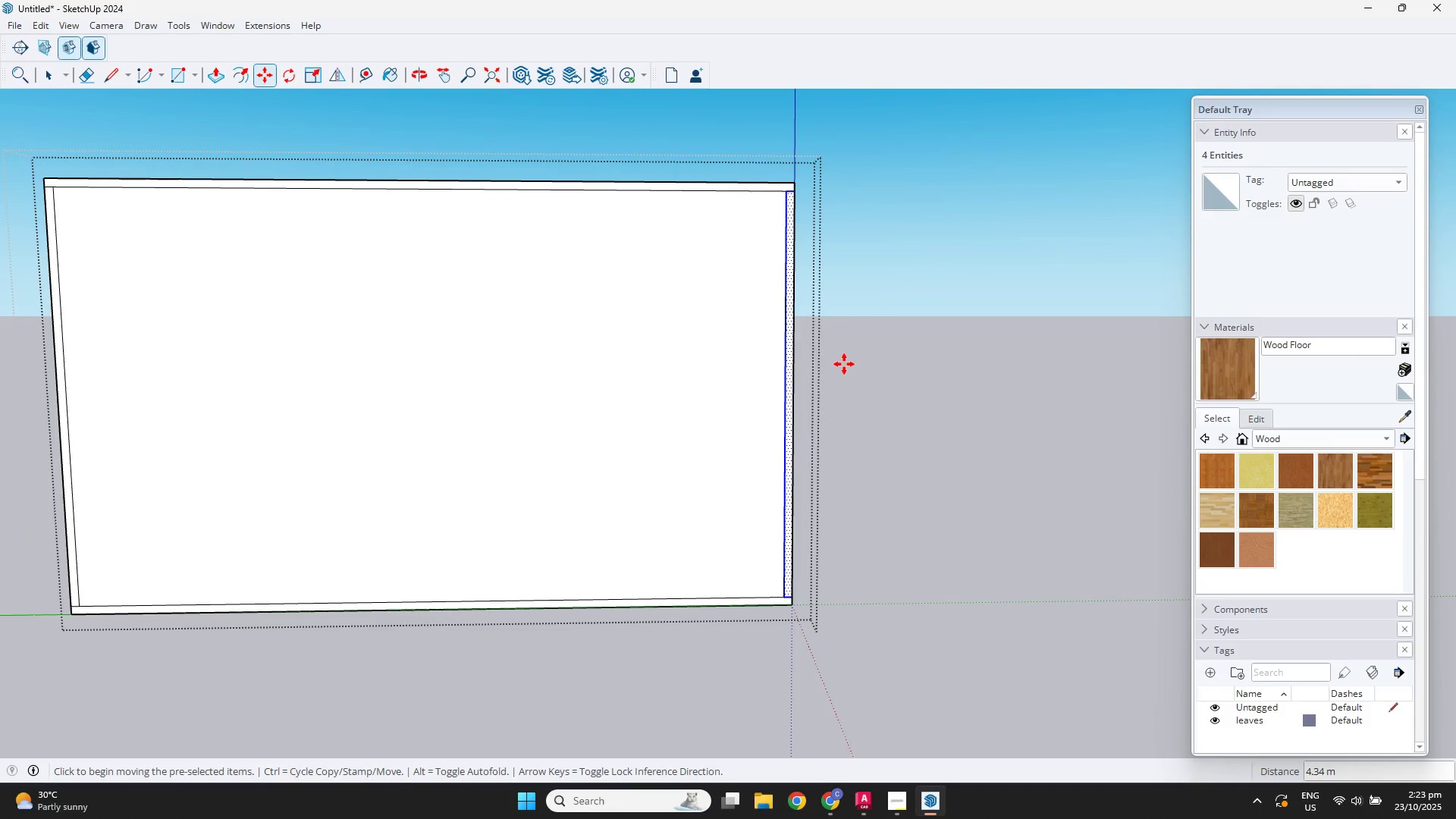 
key(NumpadDivide)
 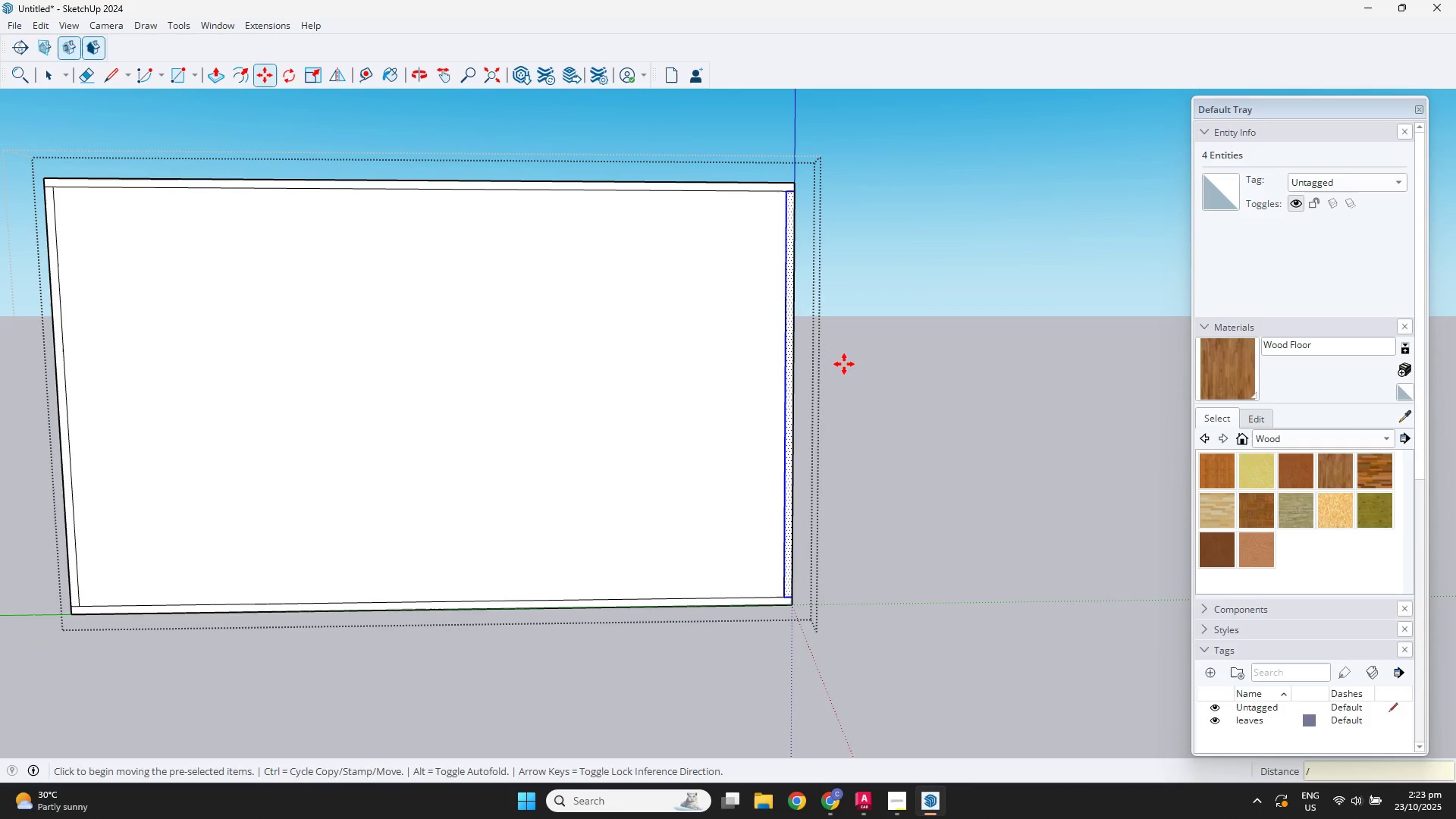 
key(Numpad6)
 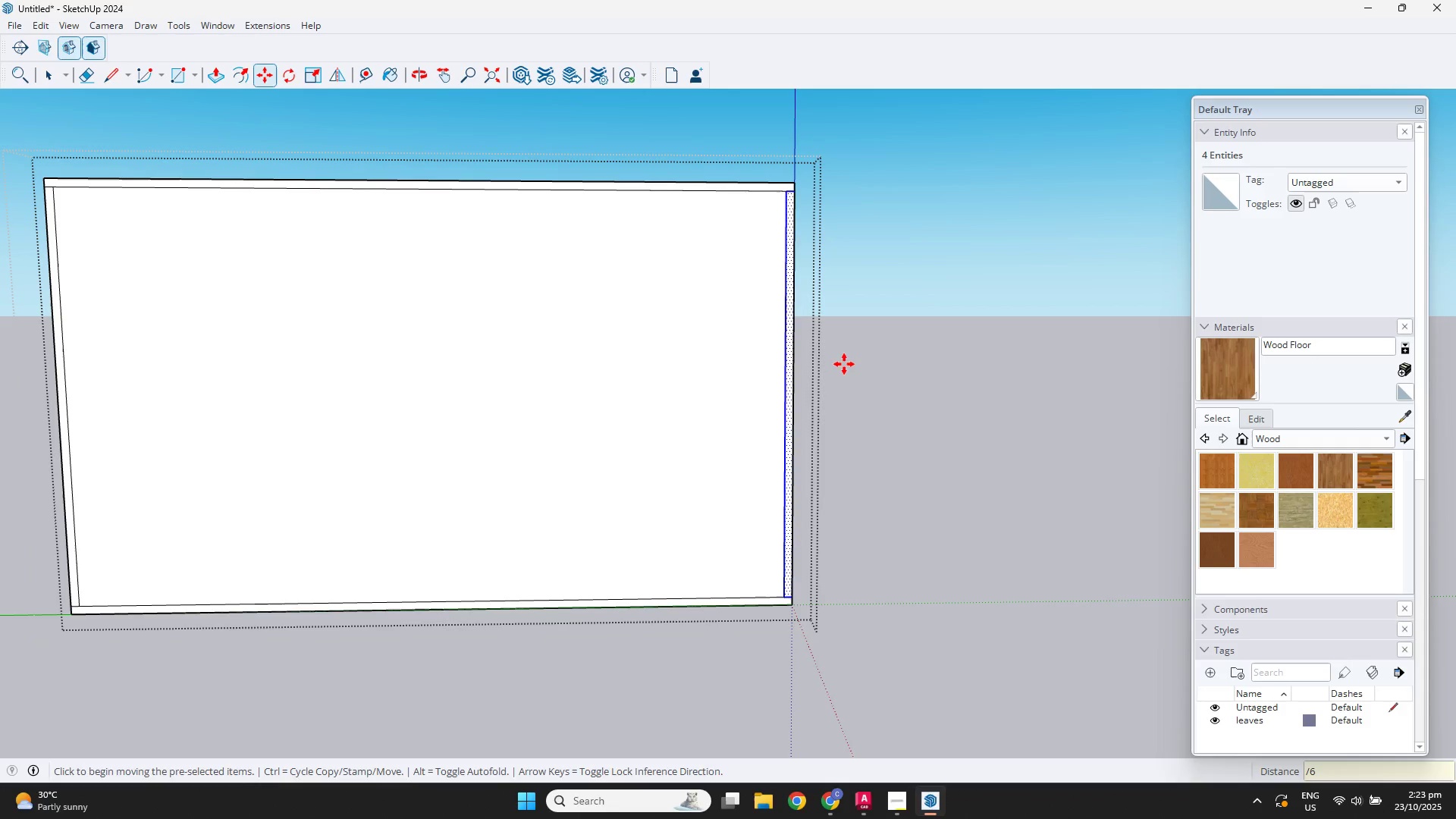 
key(NumpadEnter)
 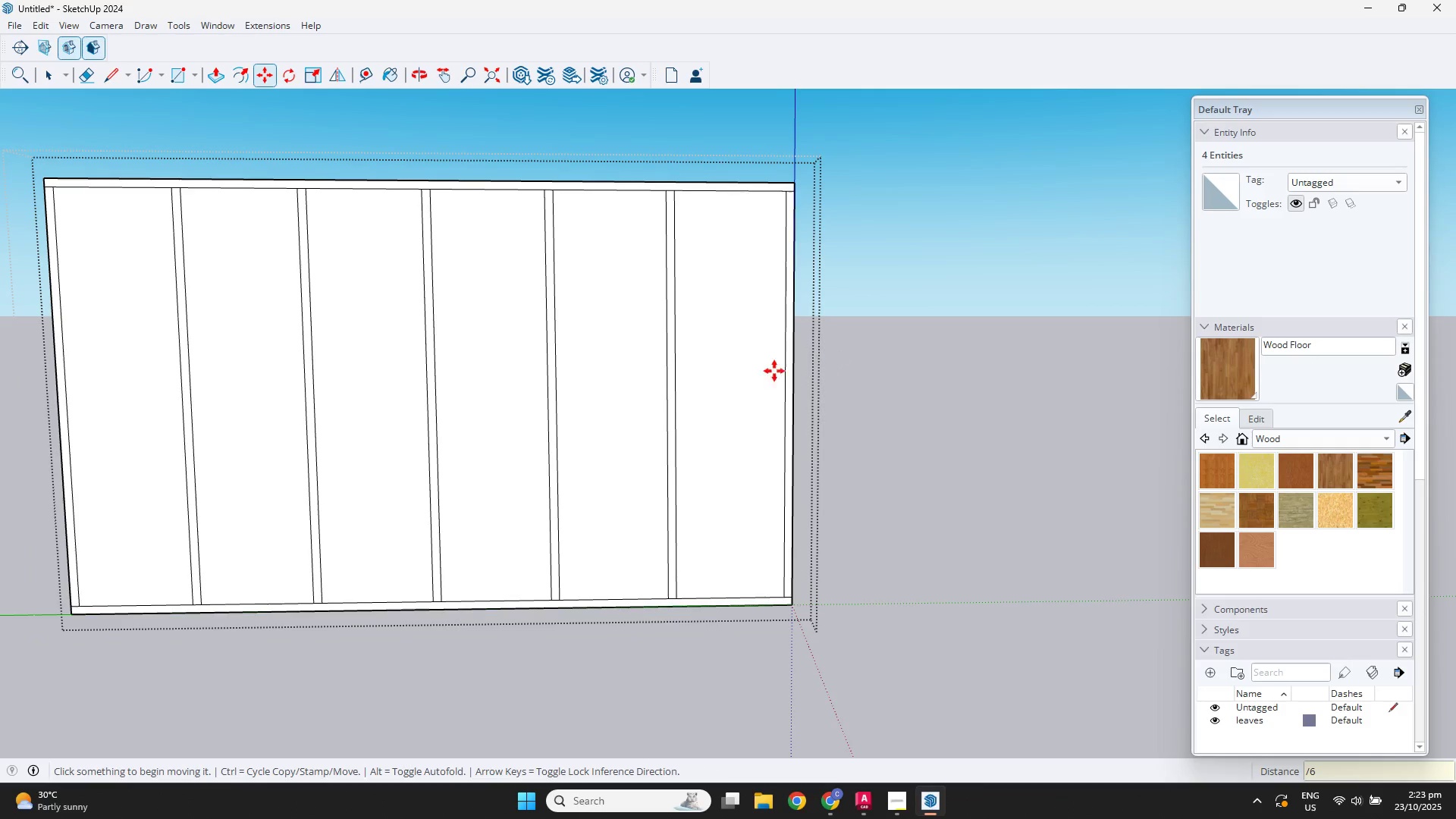 
scroll: coordinate [711, 378], scroll_direction: down, amount: 1.0
 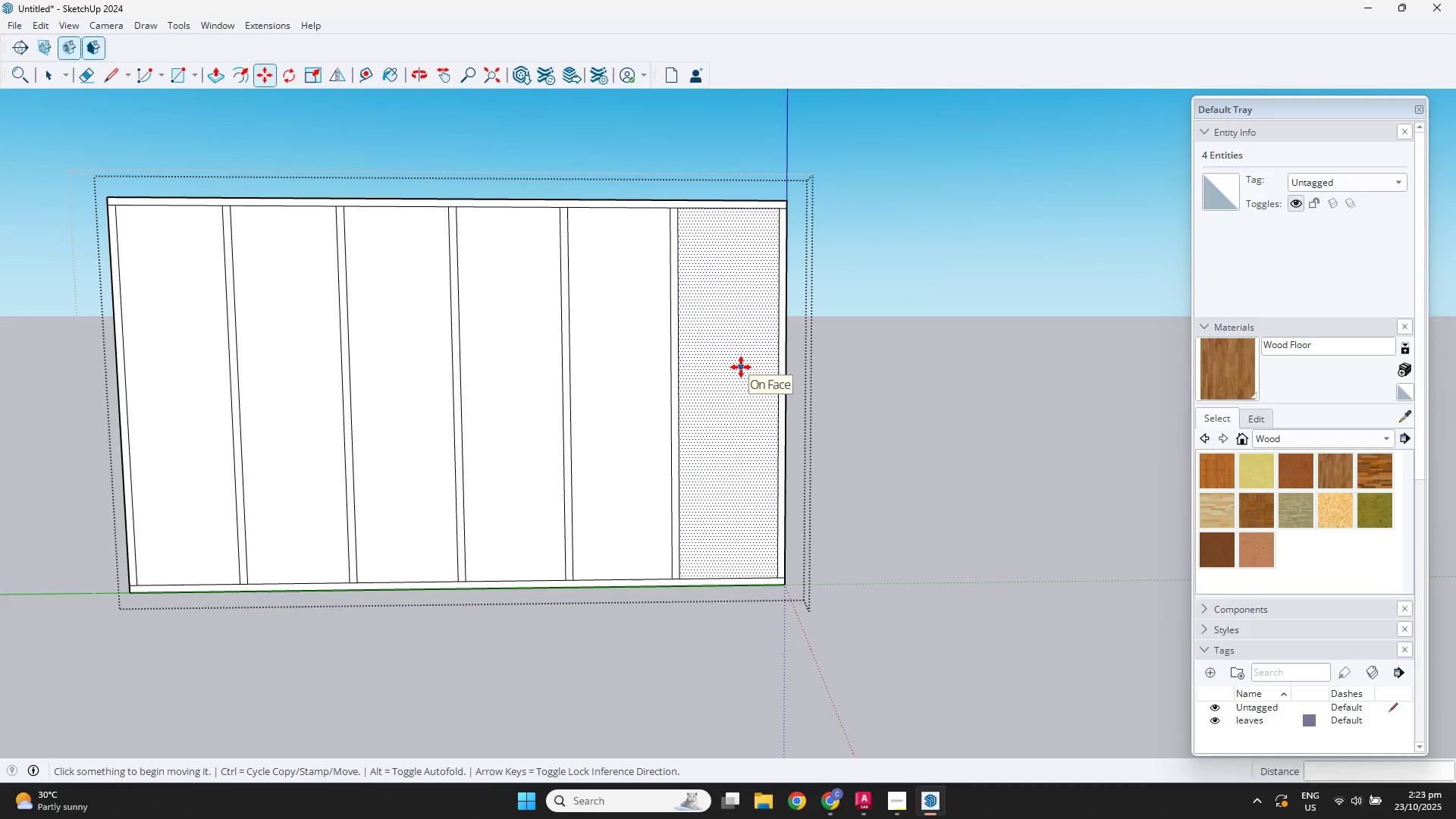 
key(NumpadDivide)
 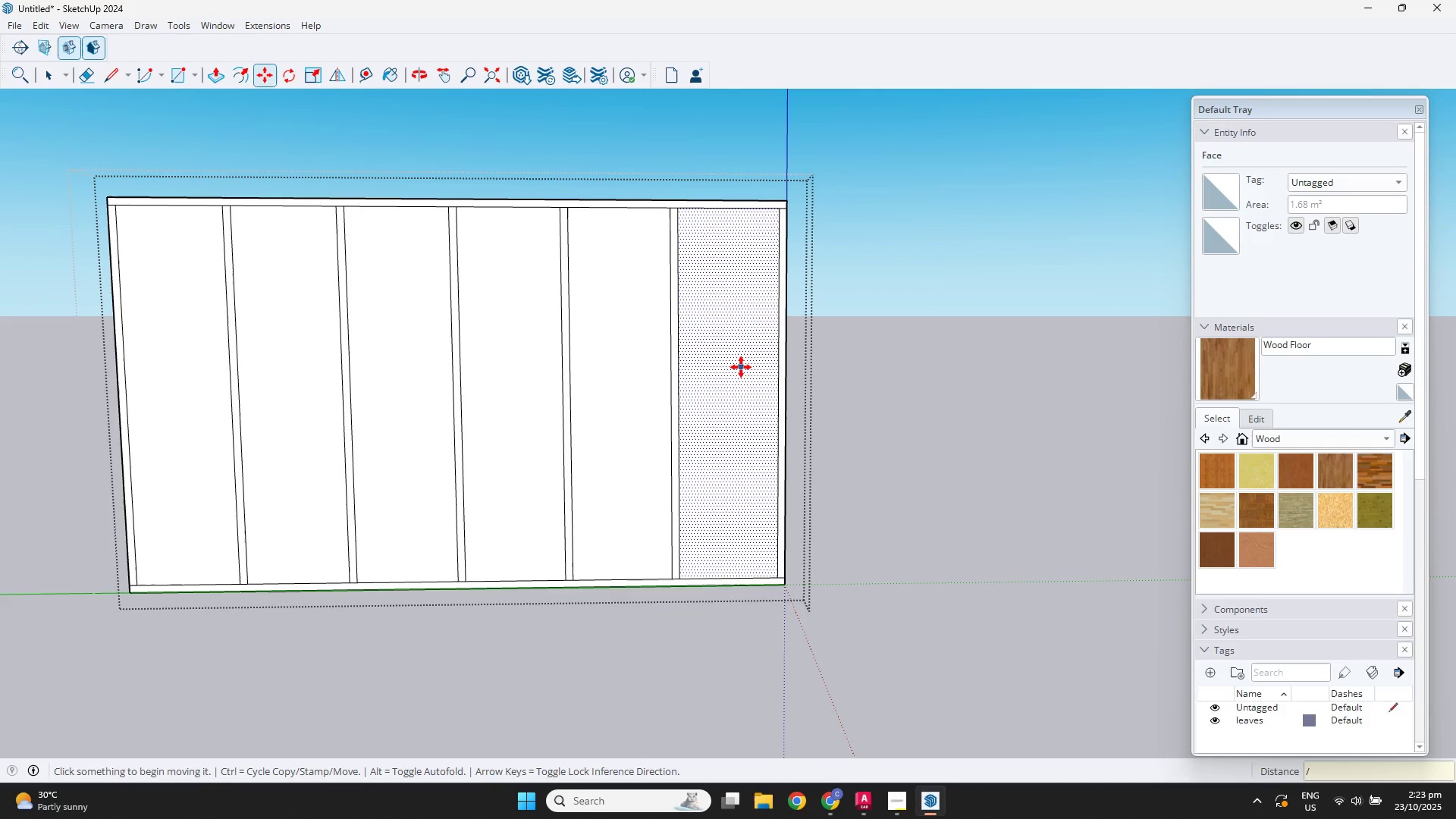 
key(Numpad4)
 